 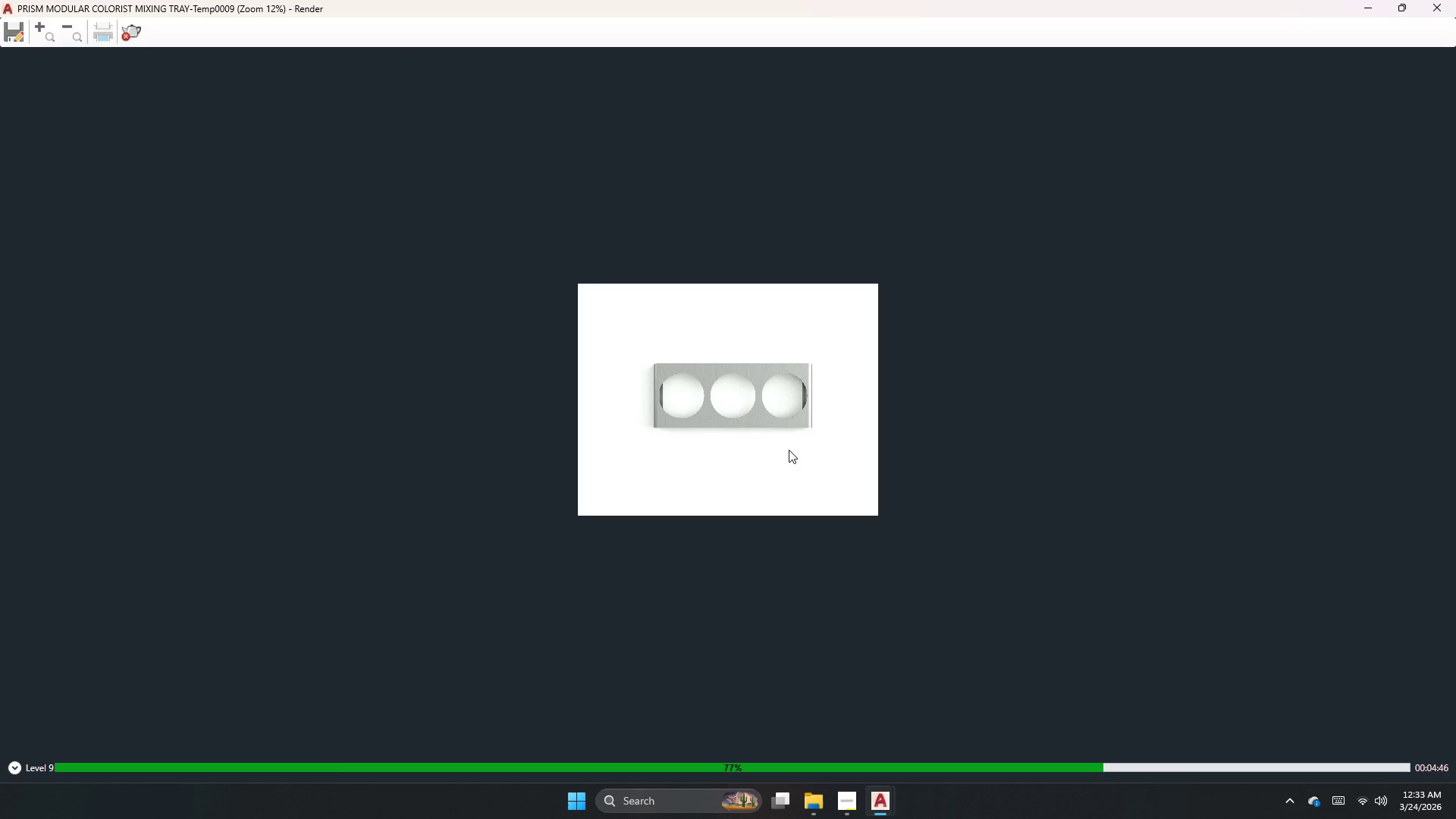 
scroll: coordinate [781, 438], scroll_direction: up, amount: 3.0
 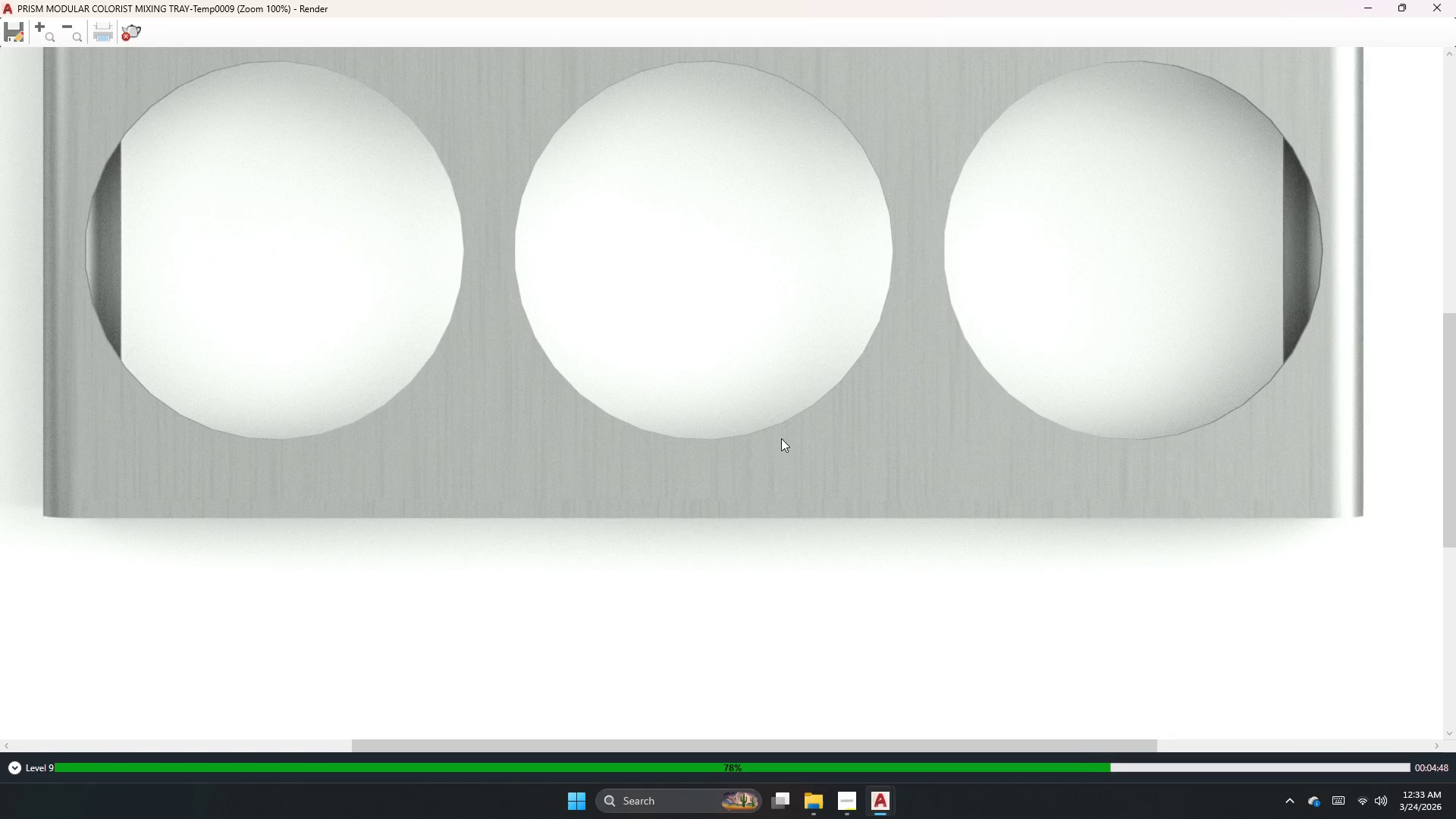 
scroll: coordinate [781, 438], scroll_direction: down, amount: 1.0
 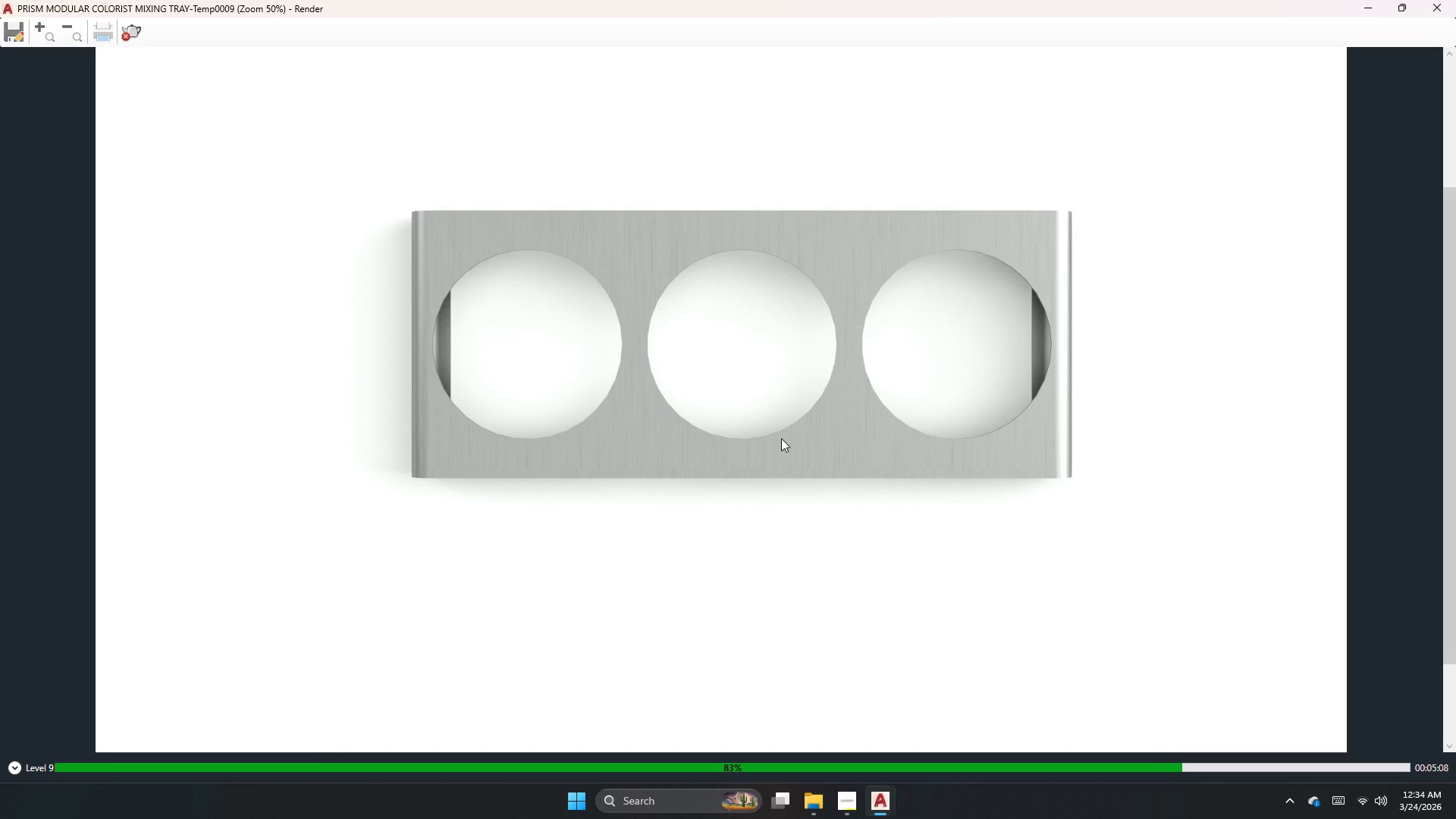 
wait(24.33)
 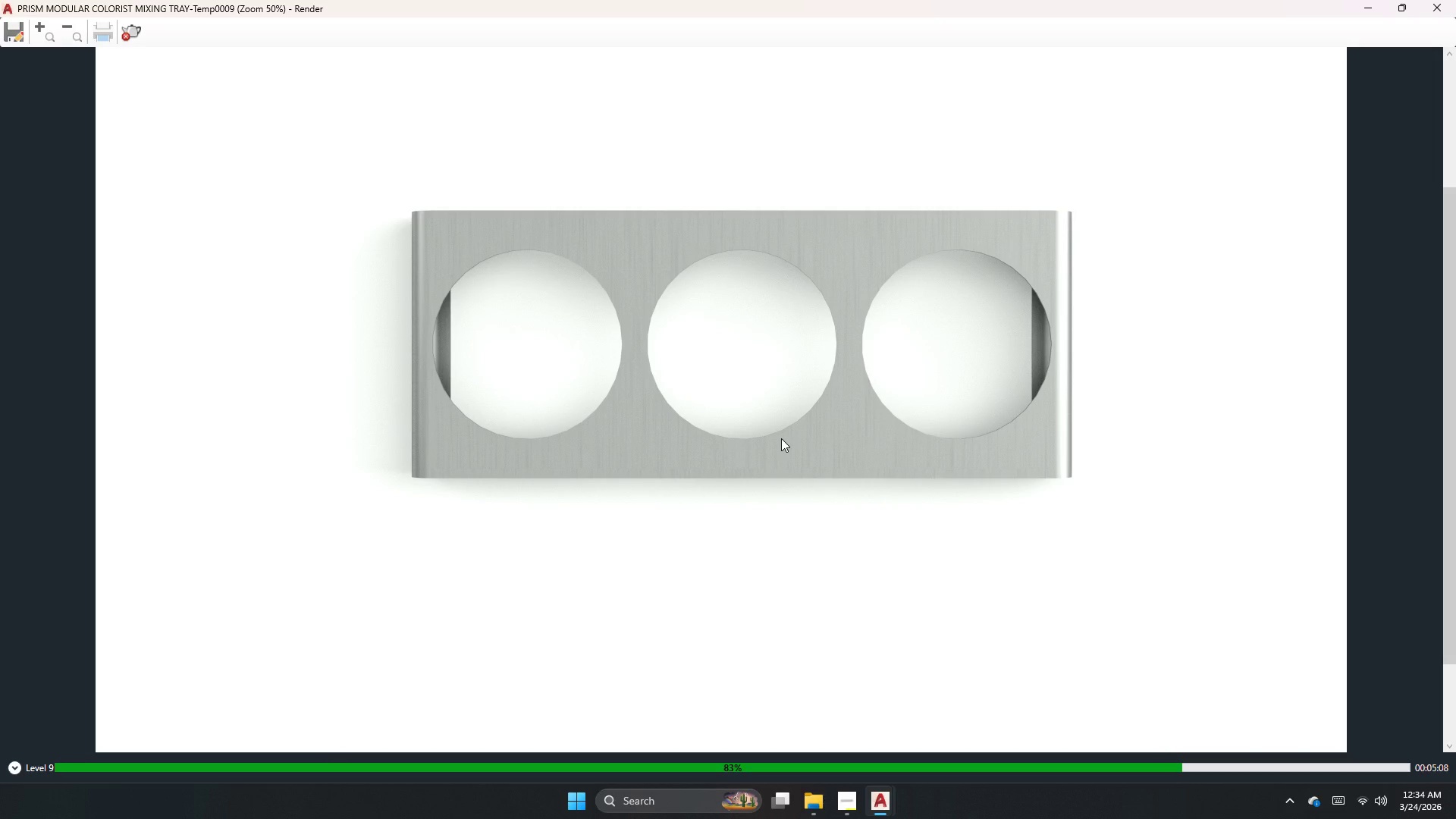 
scroll: coordinate [789, 438], scroll_direction: none, amount: 0.0
 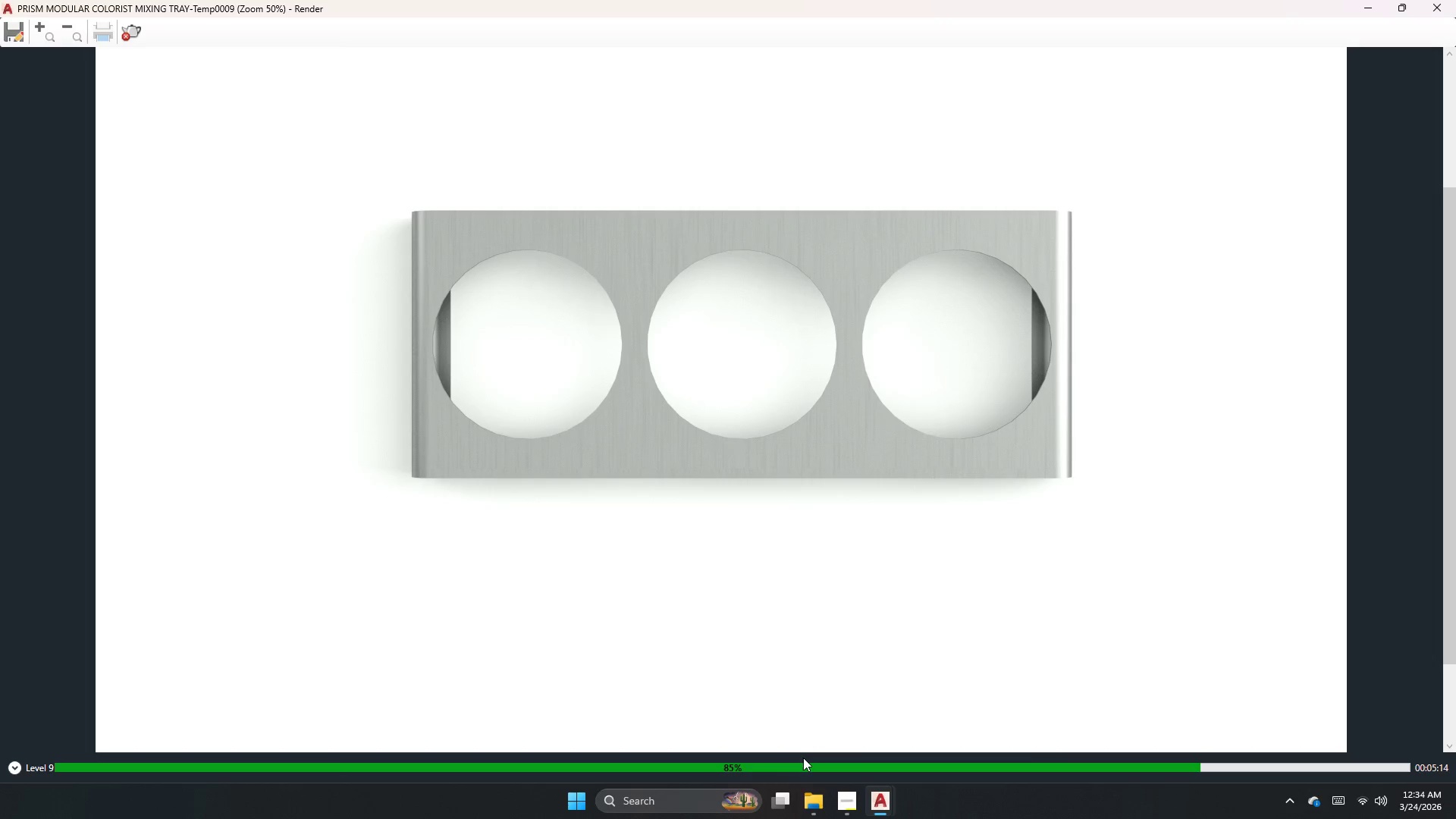 
scroll: coordinate [654, 309], scroll_direction: down, amount: 3.0
 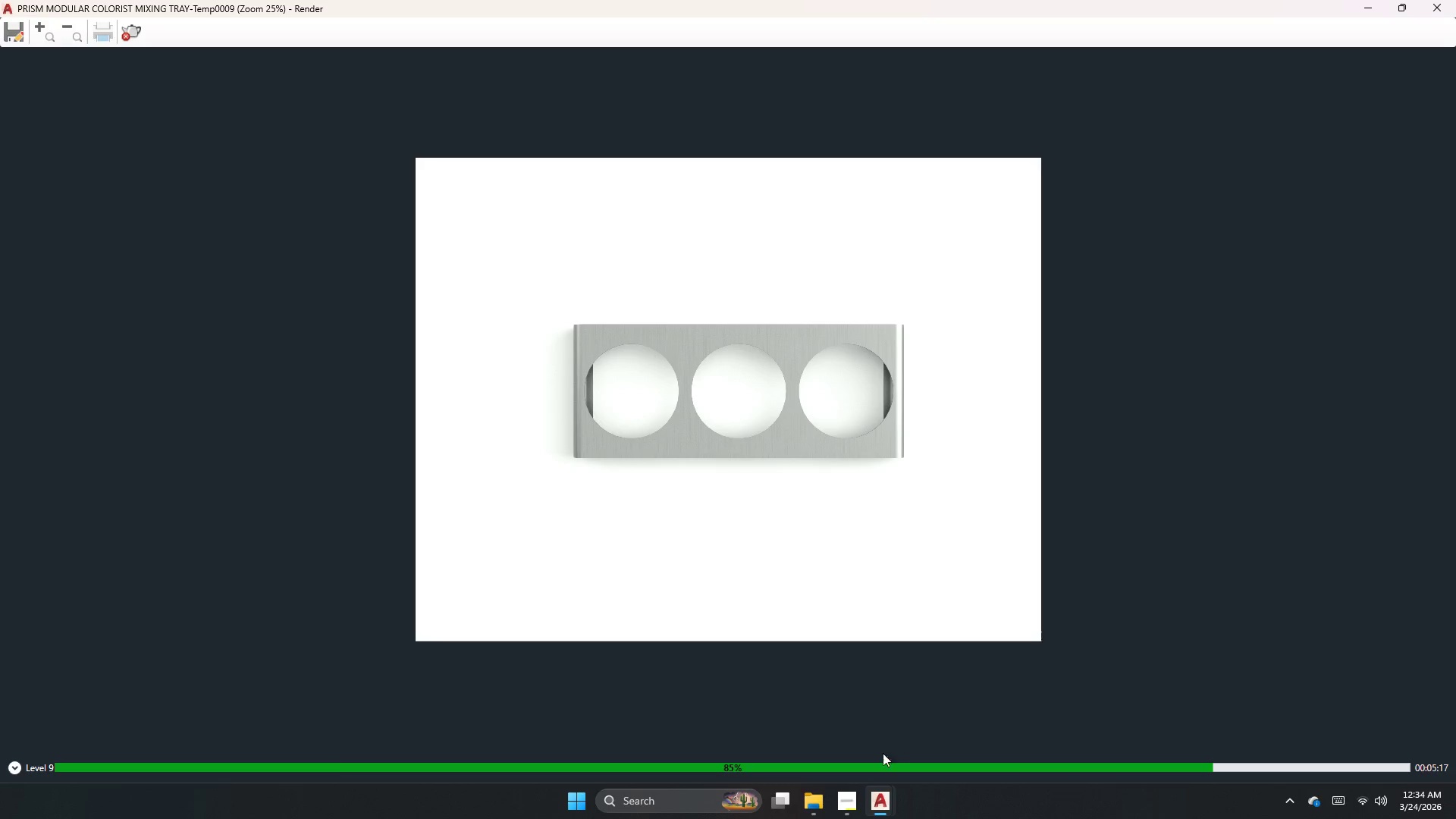 
left_click([821, 818])
 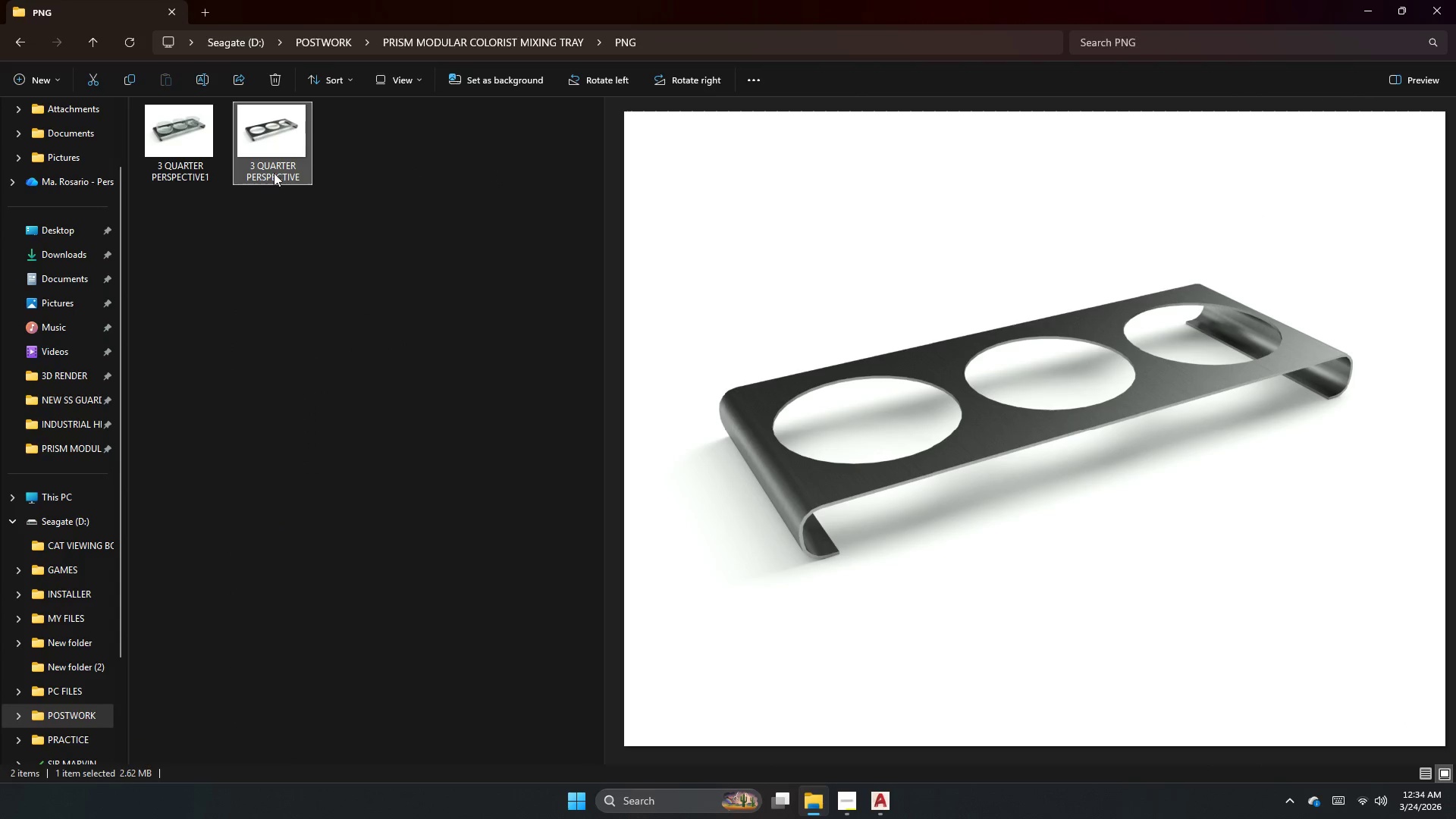 
left_click([209, 158])
 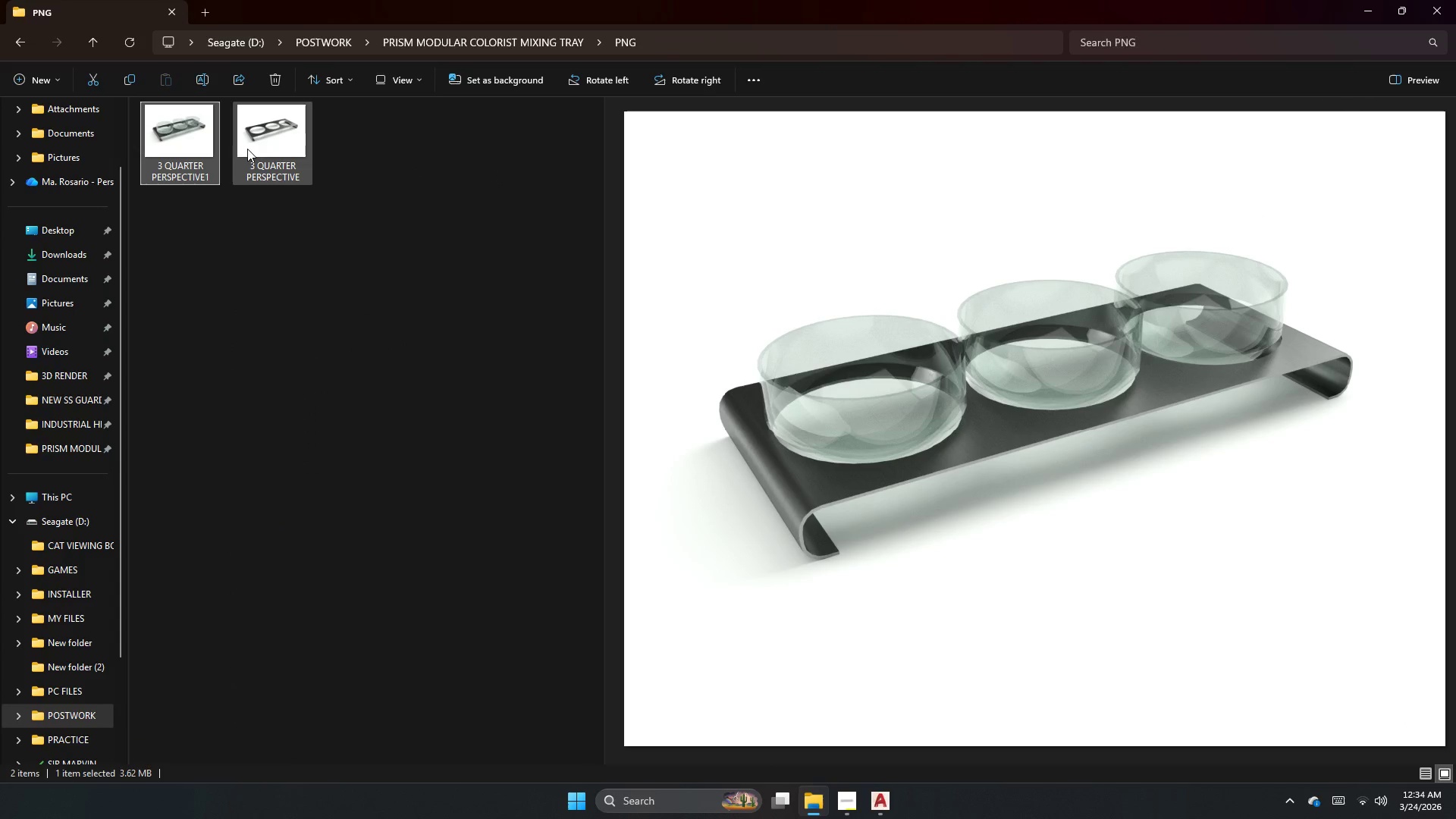 
left_click([247, 149])
 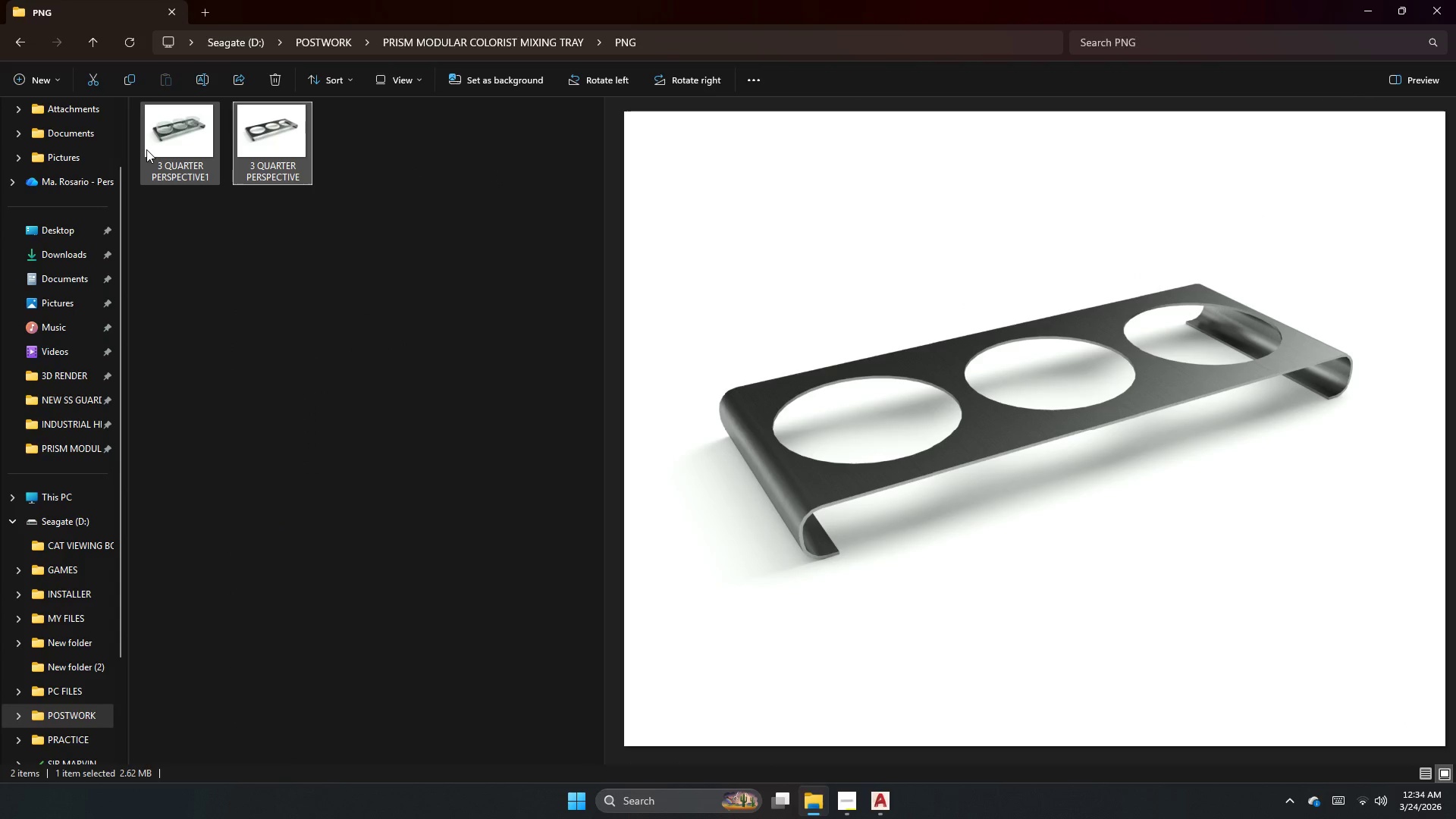 
left_click([158, 143])
 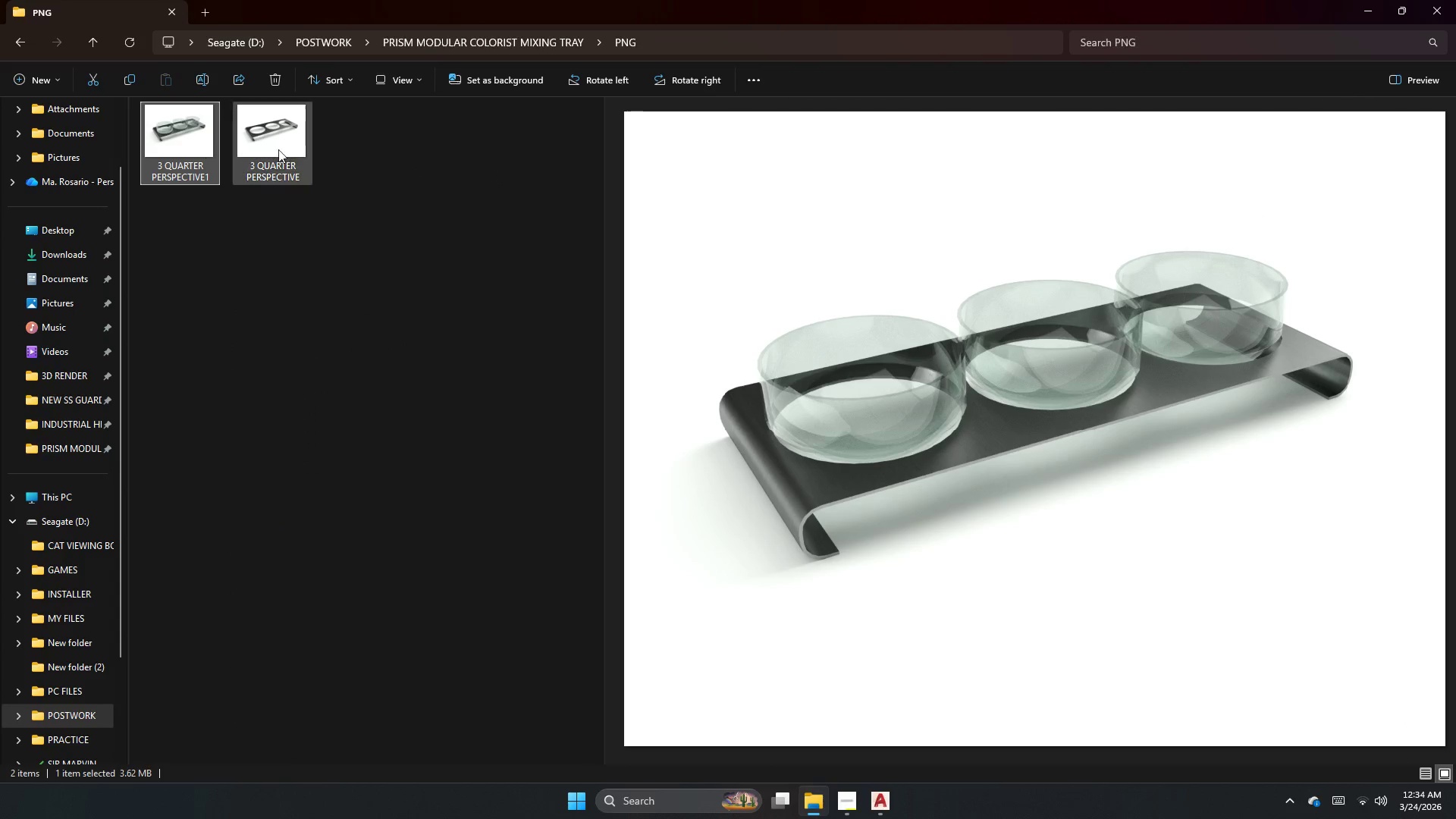 
left_click([295, 153])
 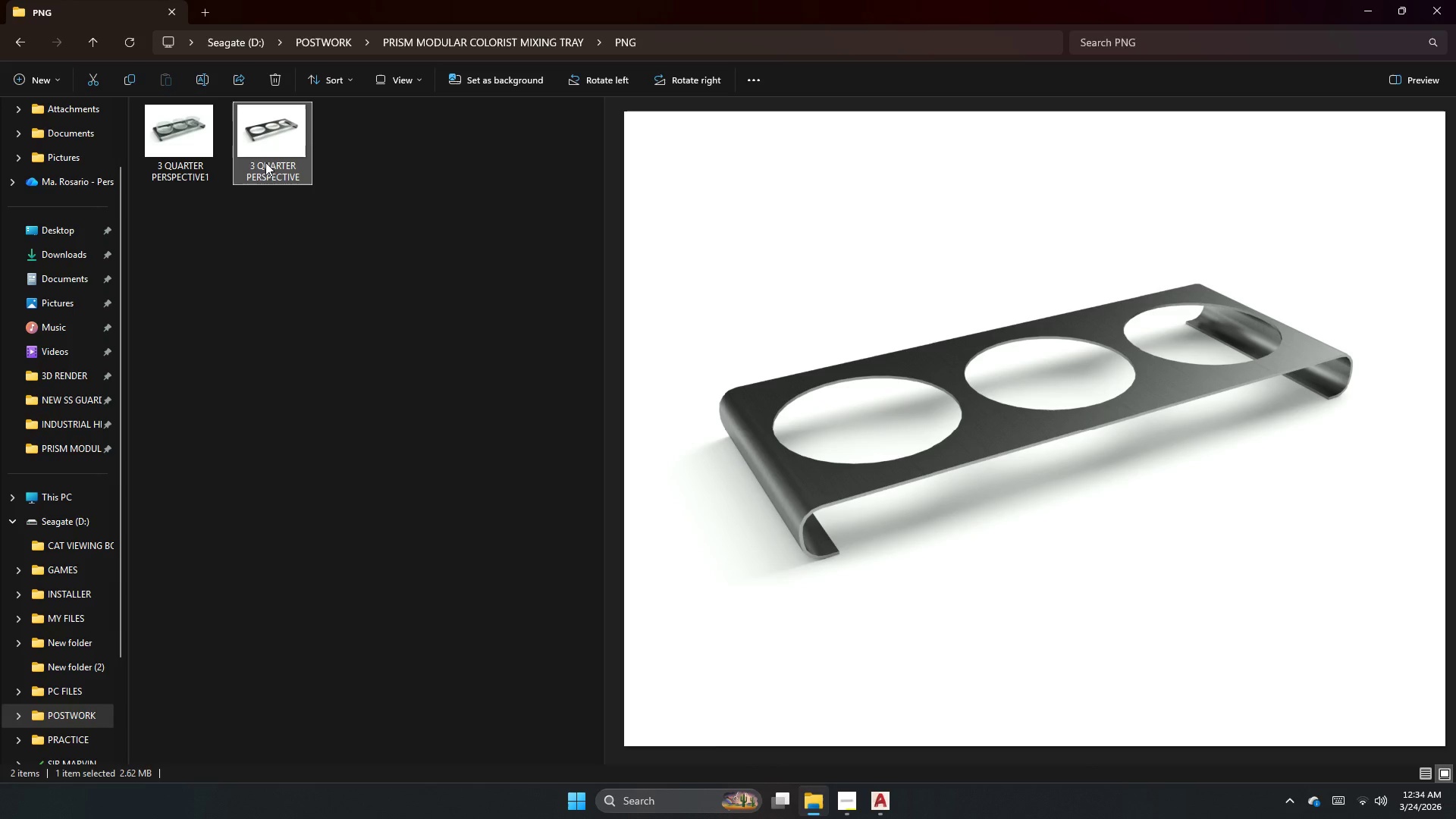 
left_click([222, 162])
 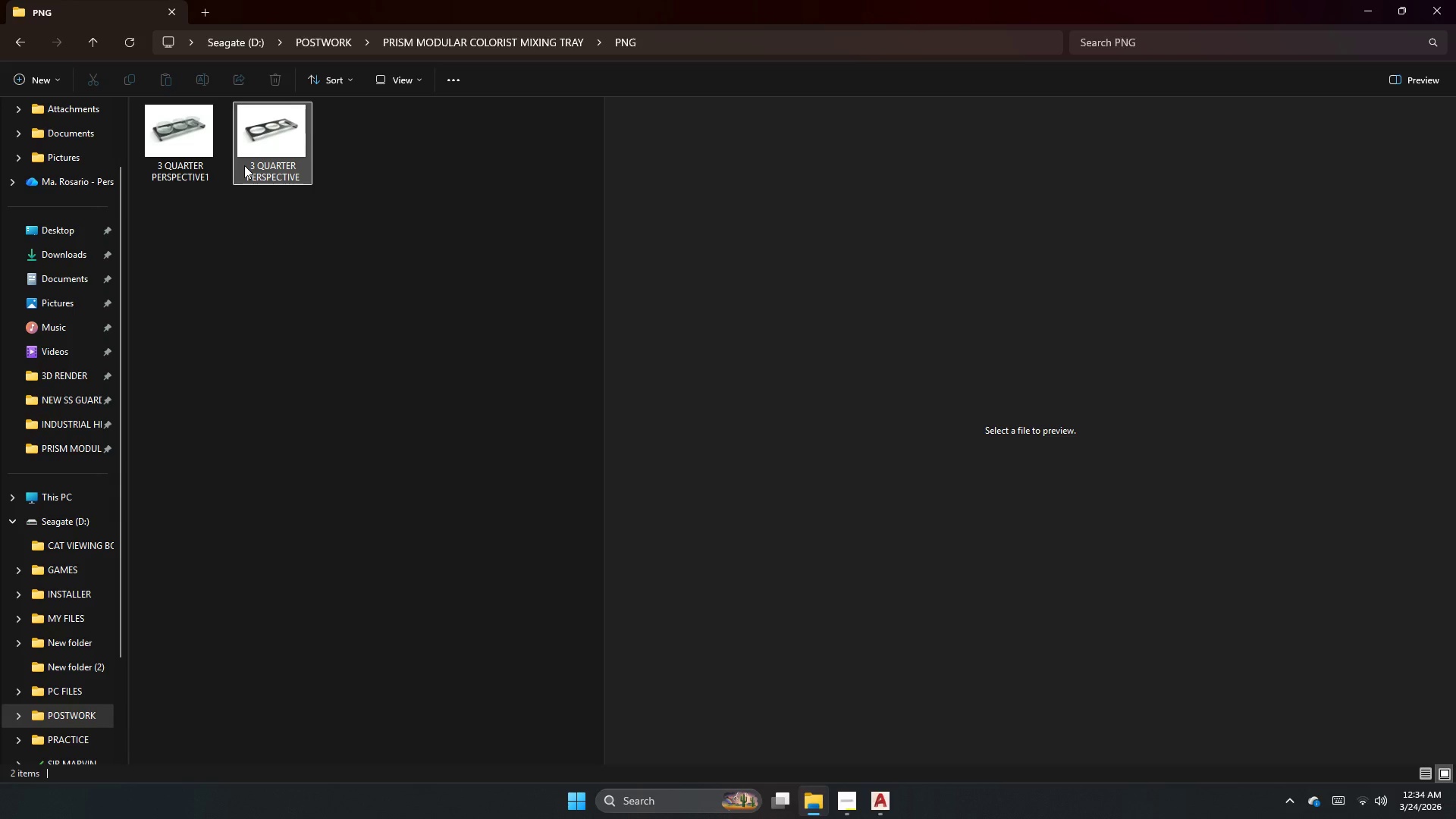 
left_click([237, 165])
 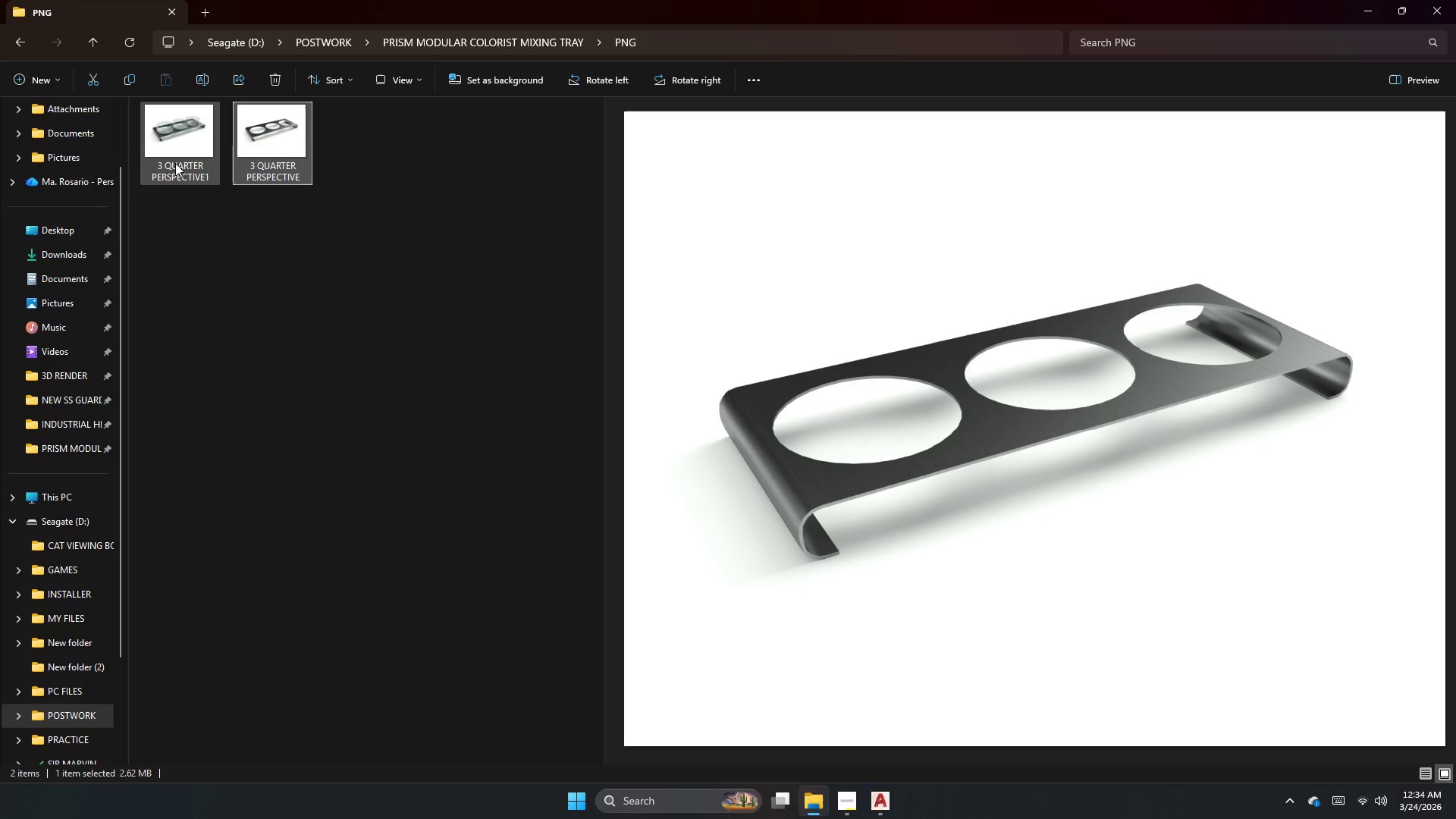 
double_click([175, 163])
 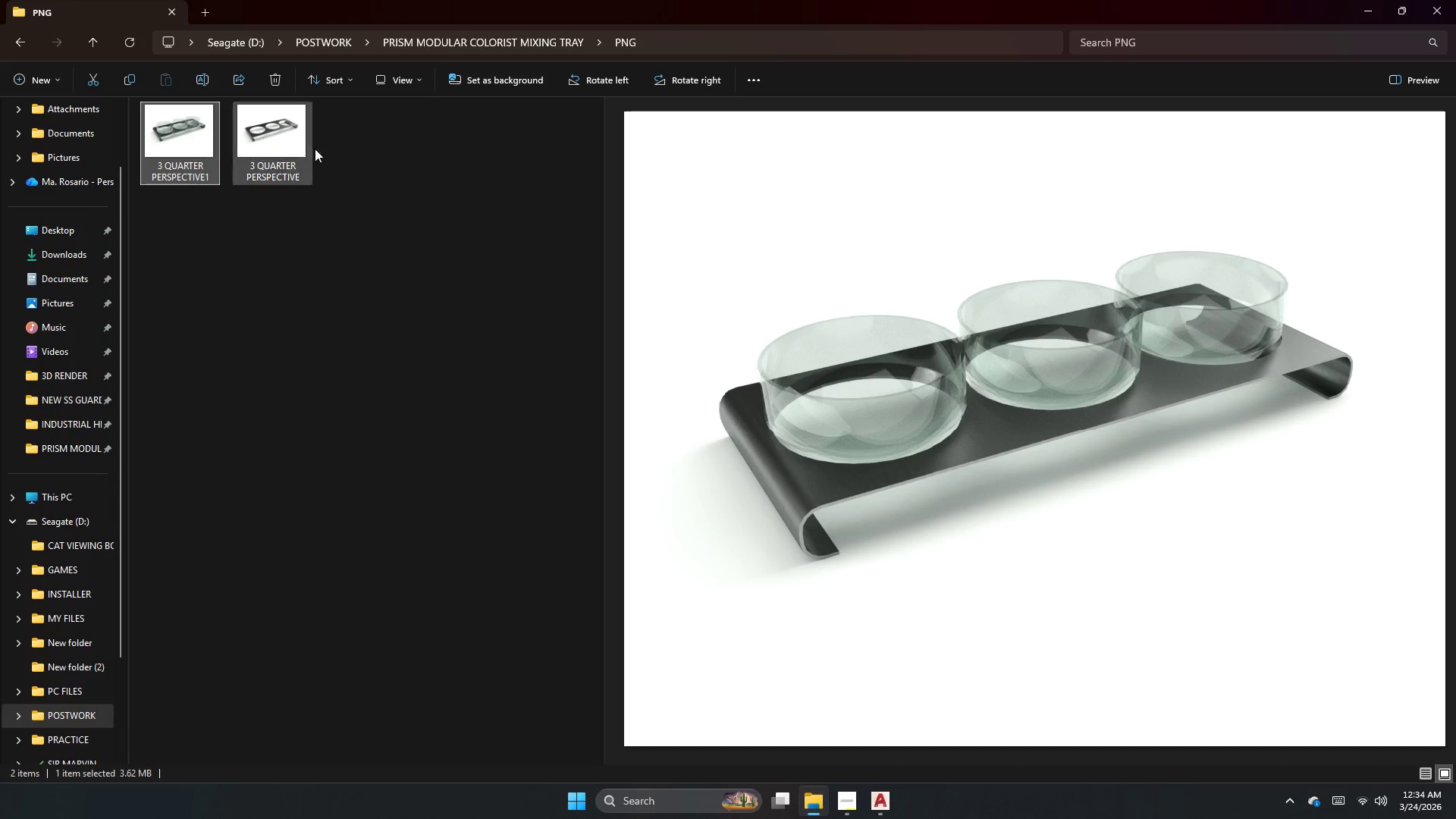 
left_click([356, 147])
 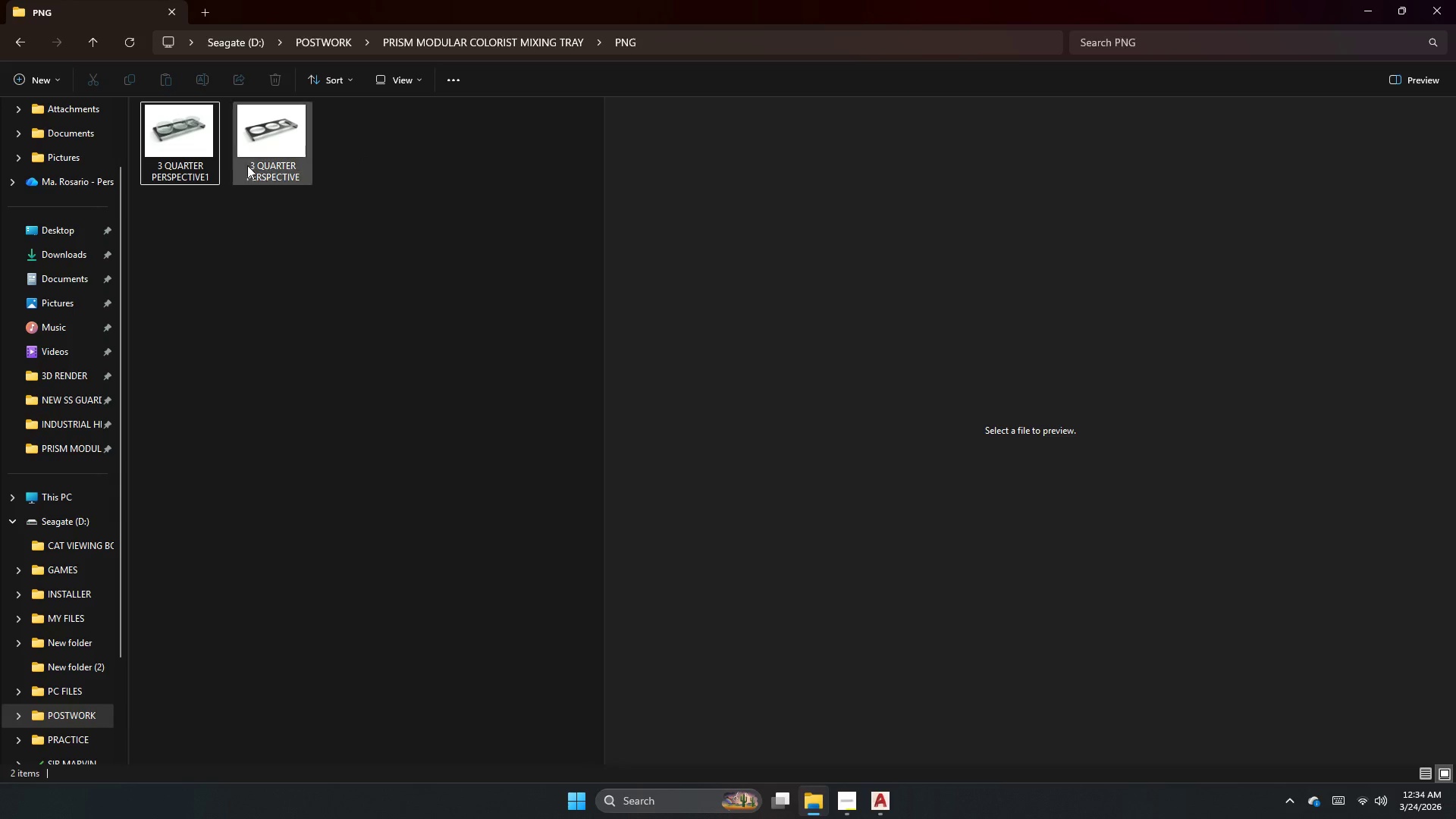 
left_click([218, 171])
 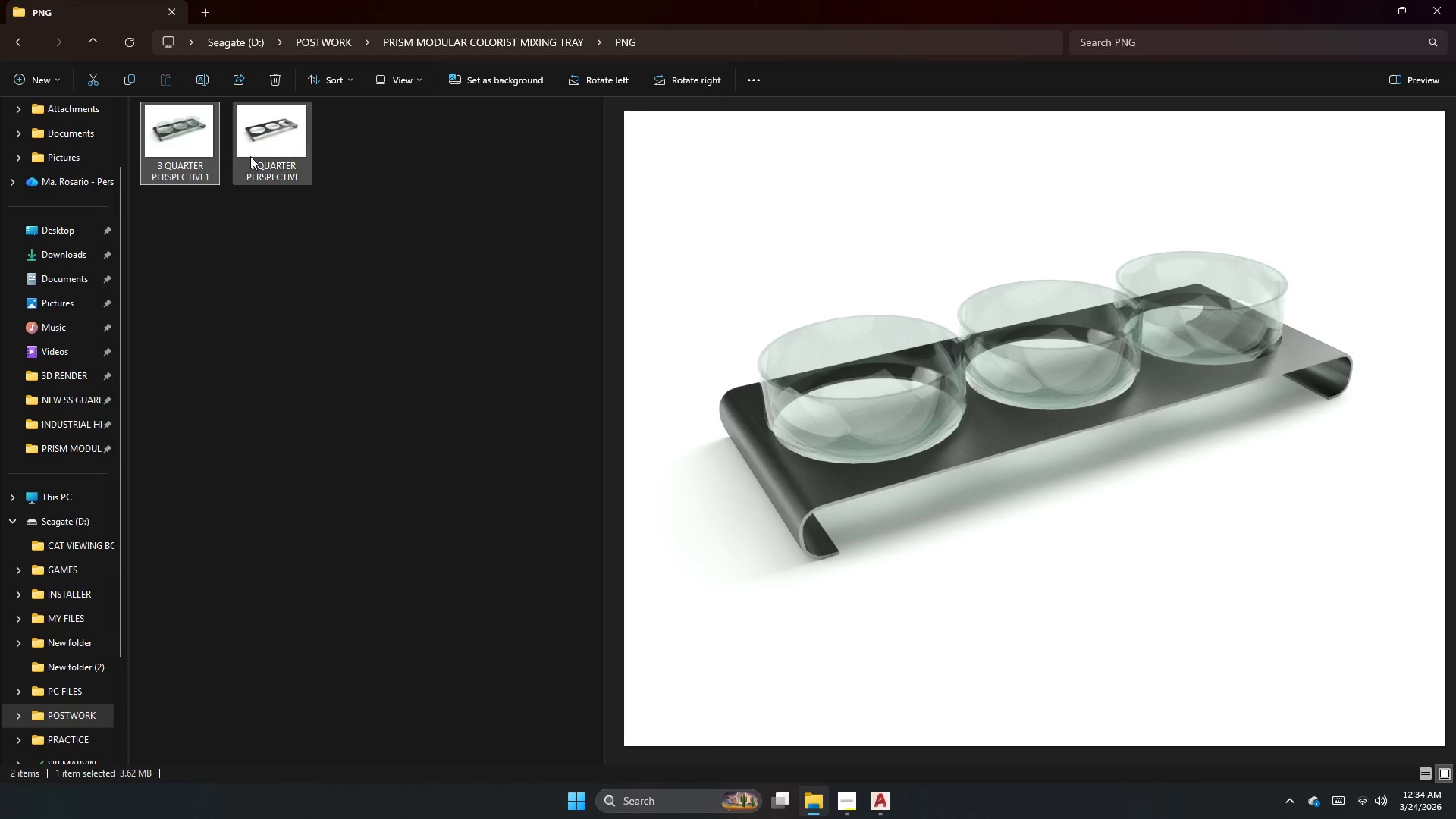 
left_click([252, 156])
 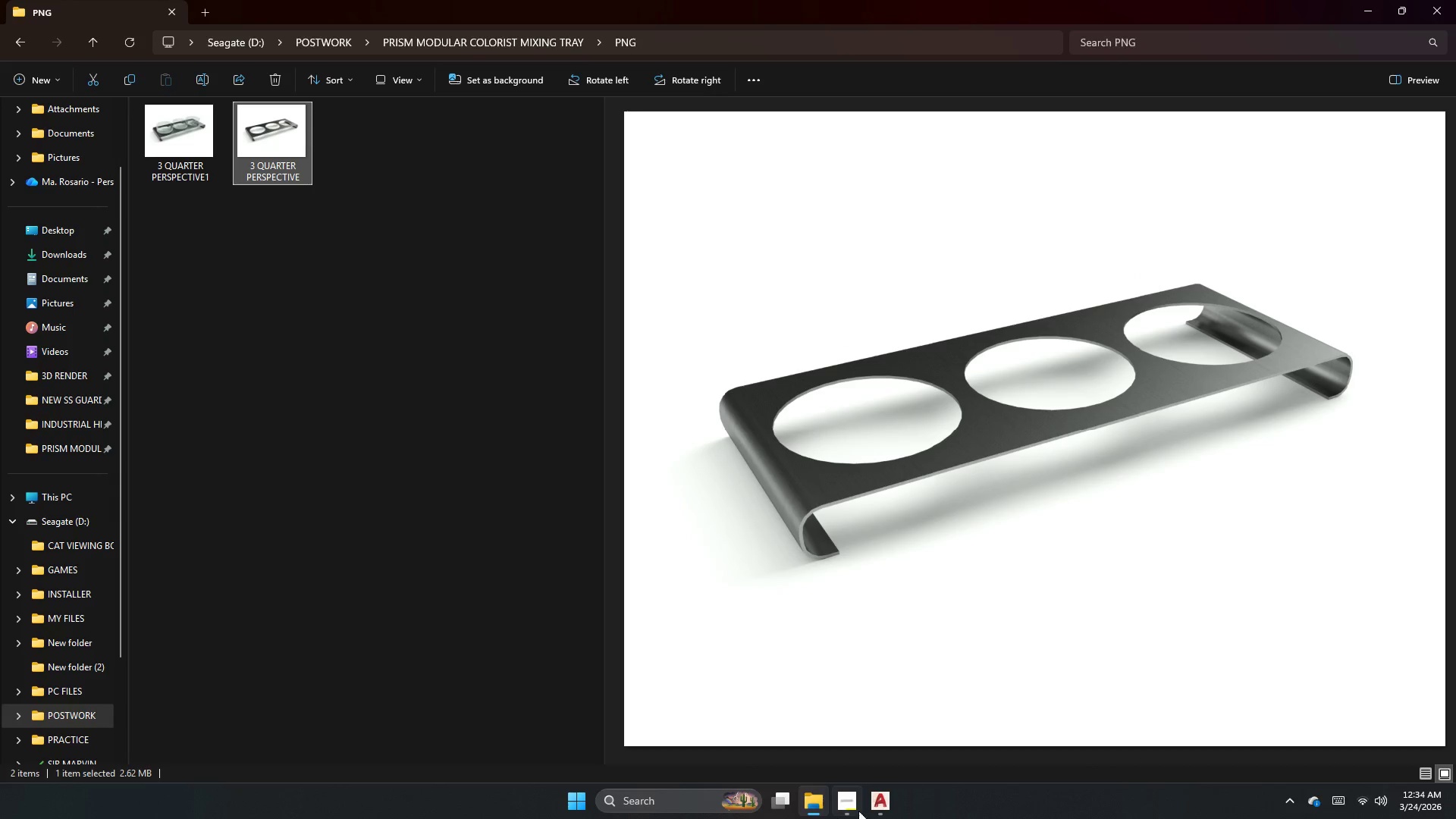 
left_click([857, 805])
 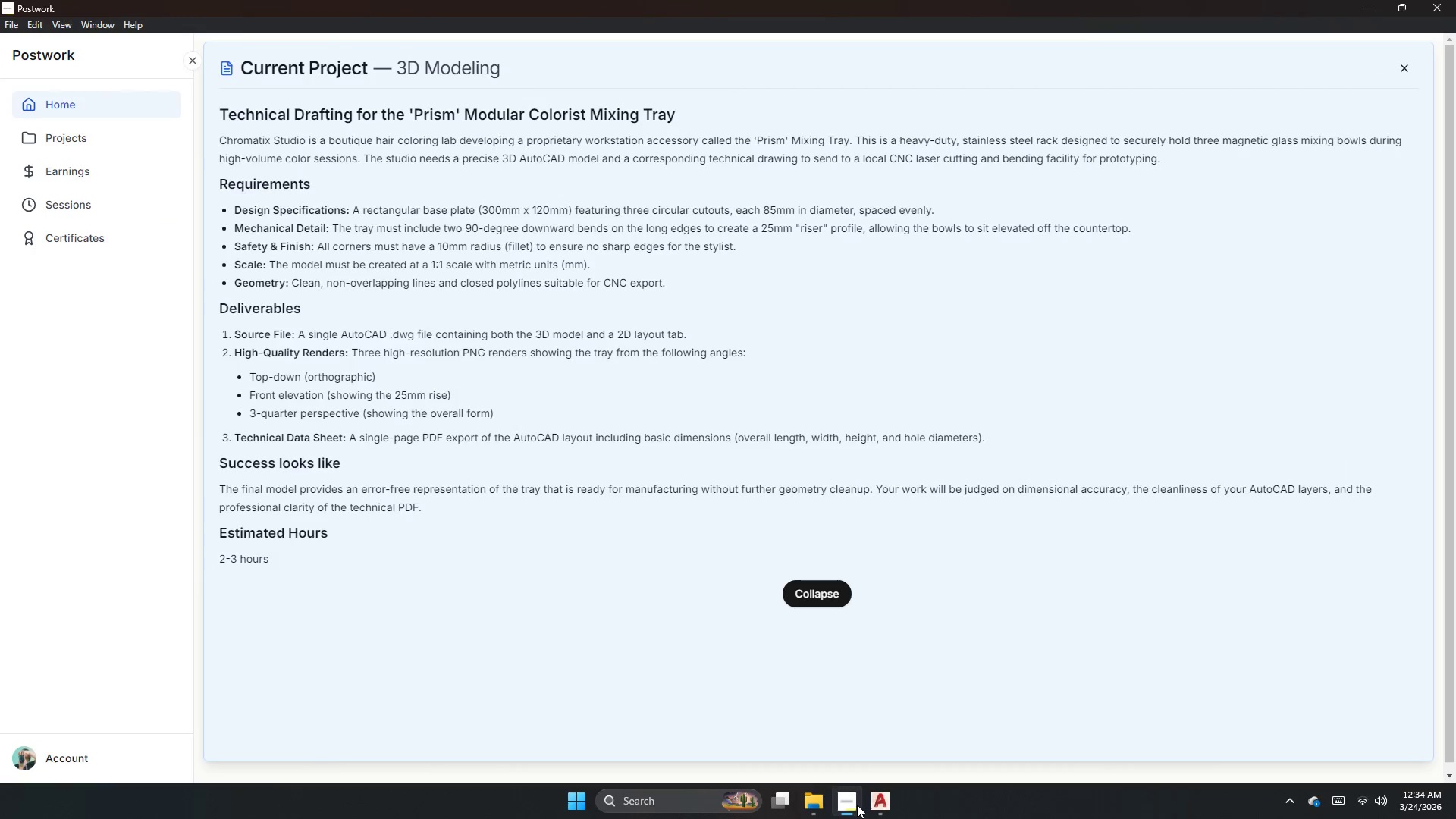 
left_click([893, 796])
 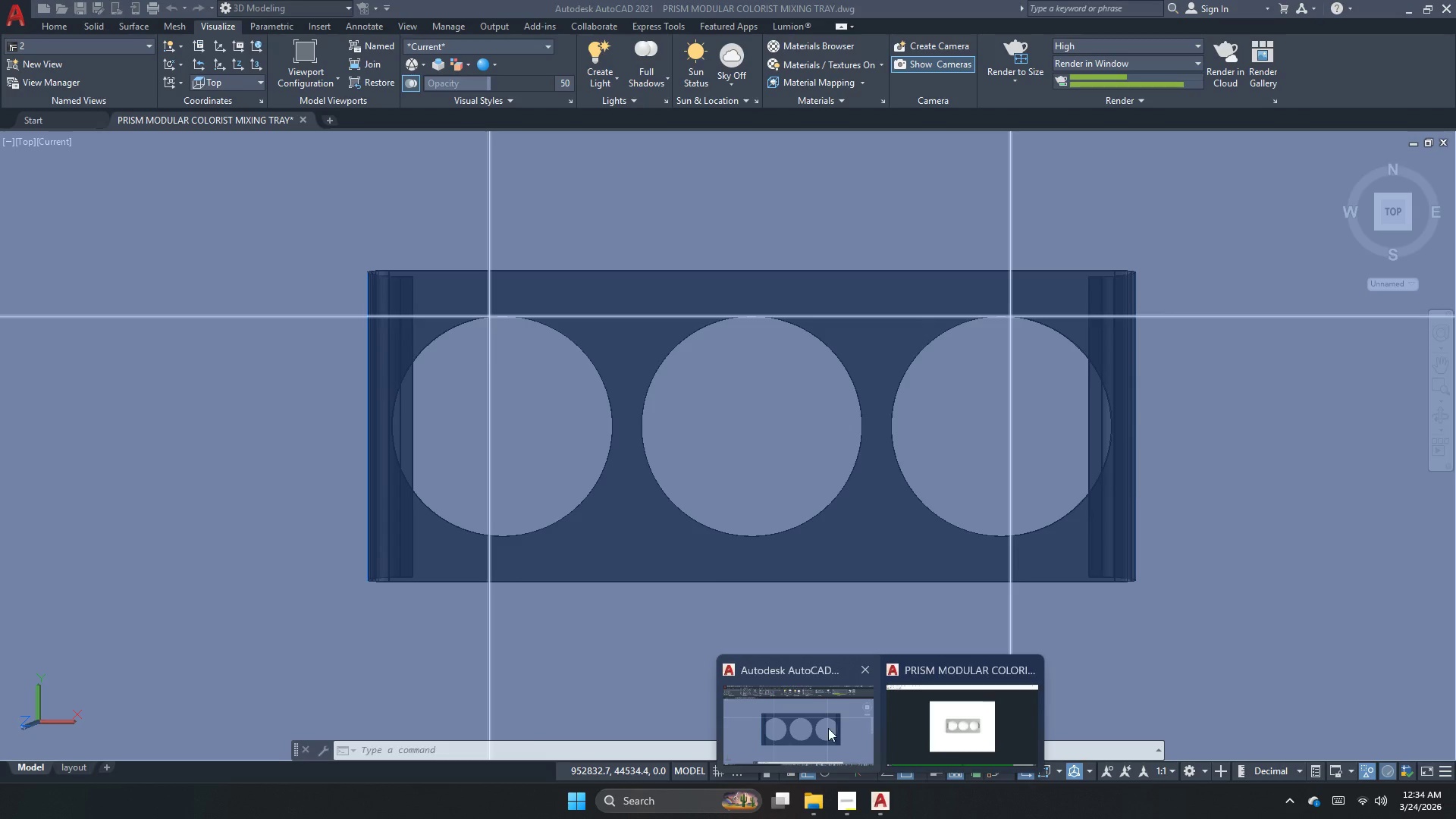 
left_click([828, 728])
 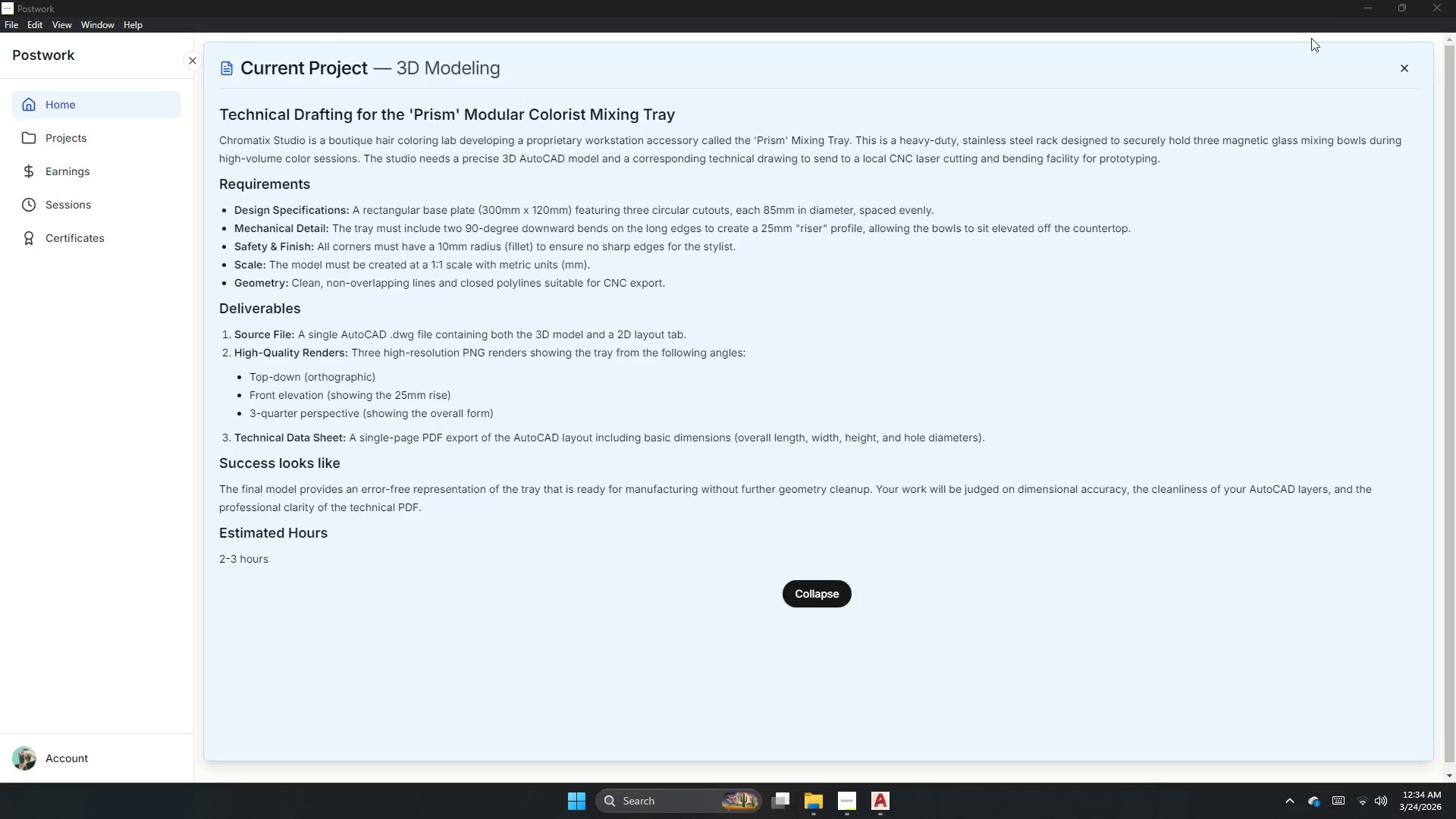 
left_click([1358, 2])
 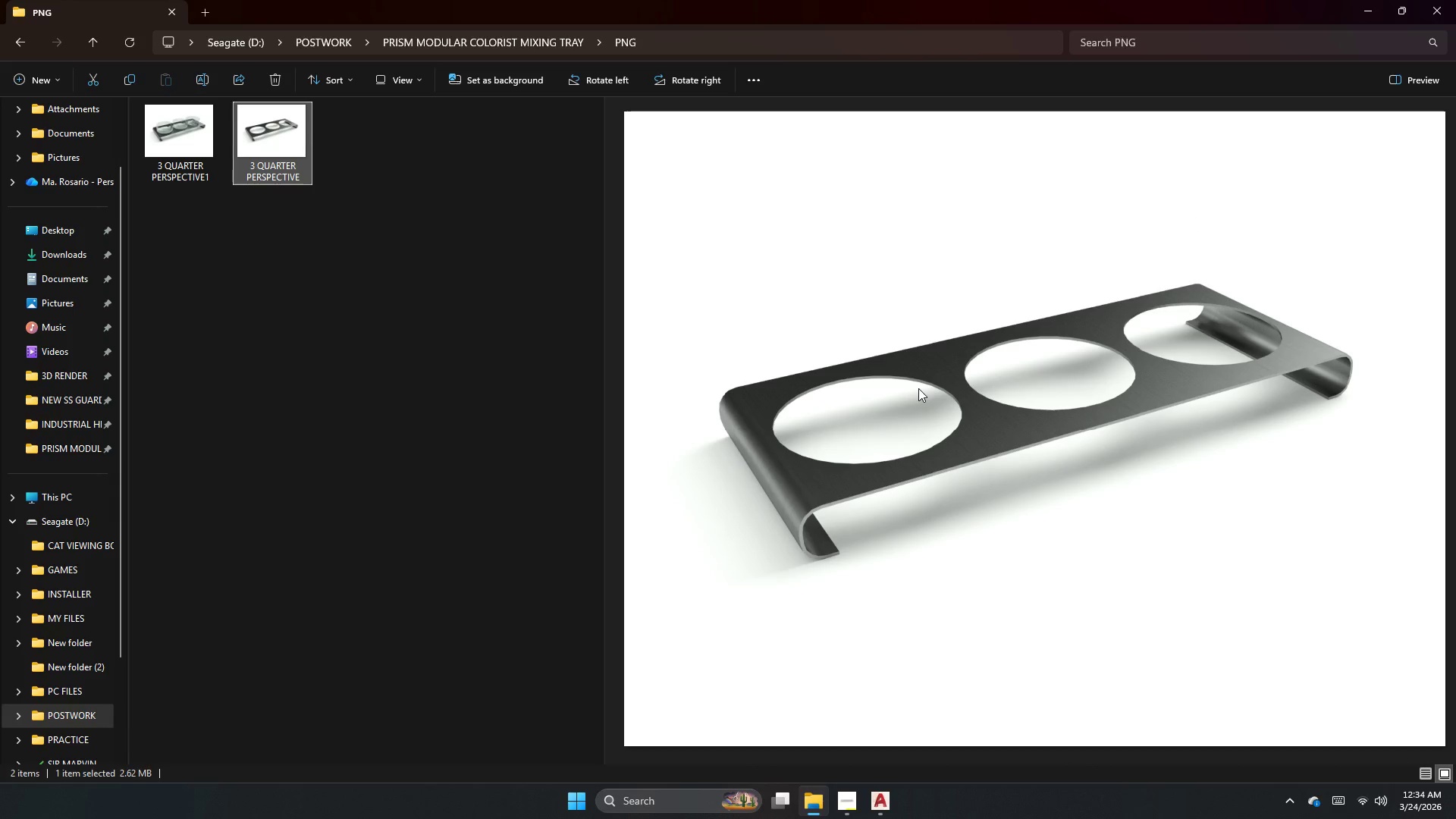 
scroll: coordinate [937, 409], scroll_direction: up, amount: 2.0
 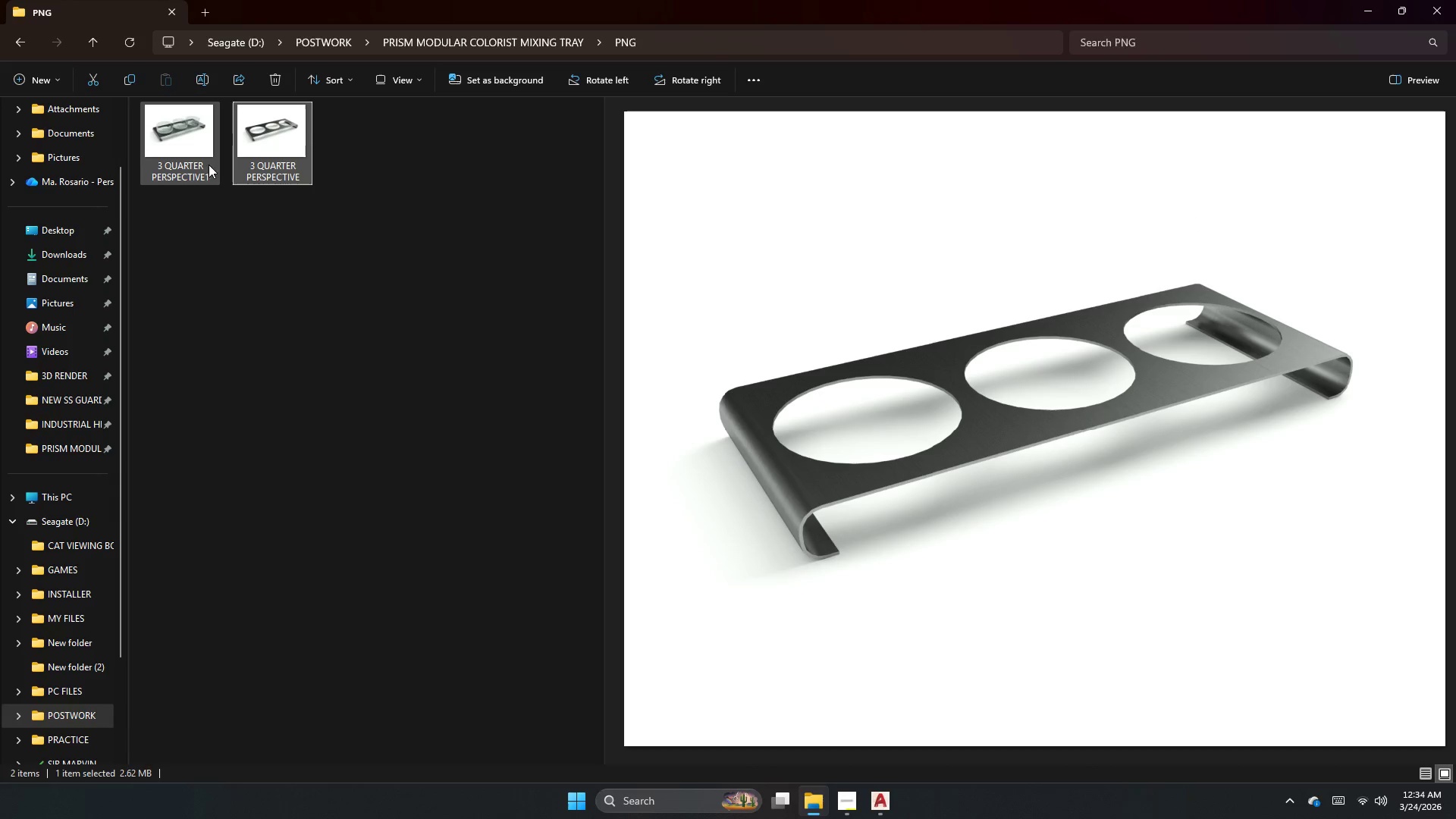 
left_click([217, 143])
 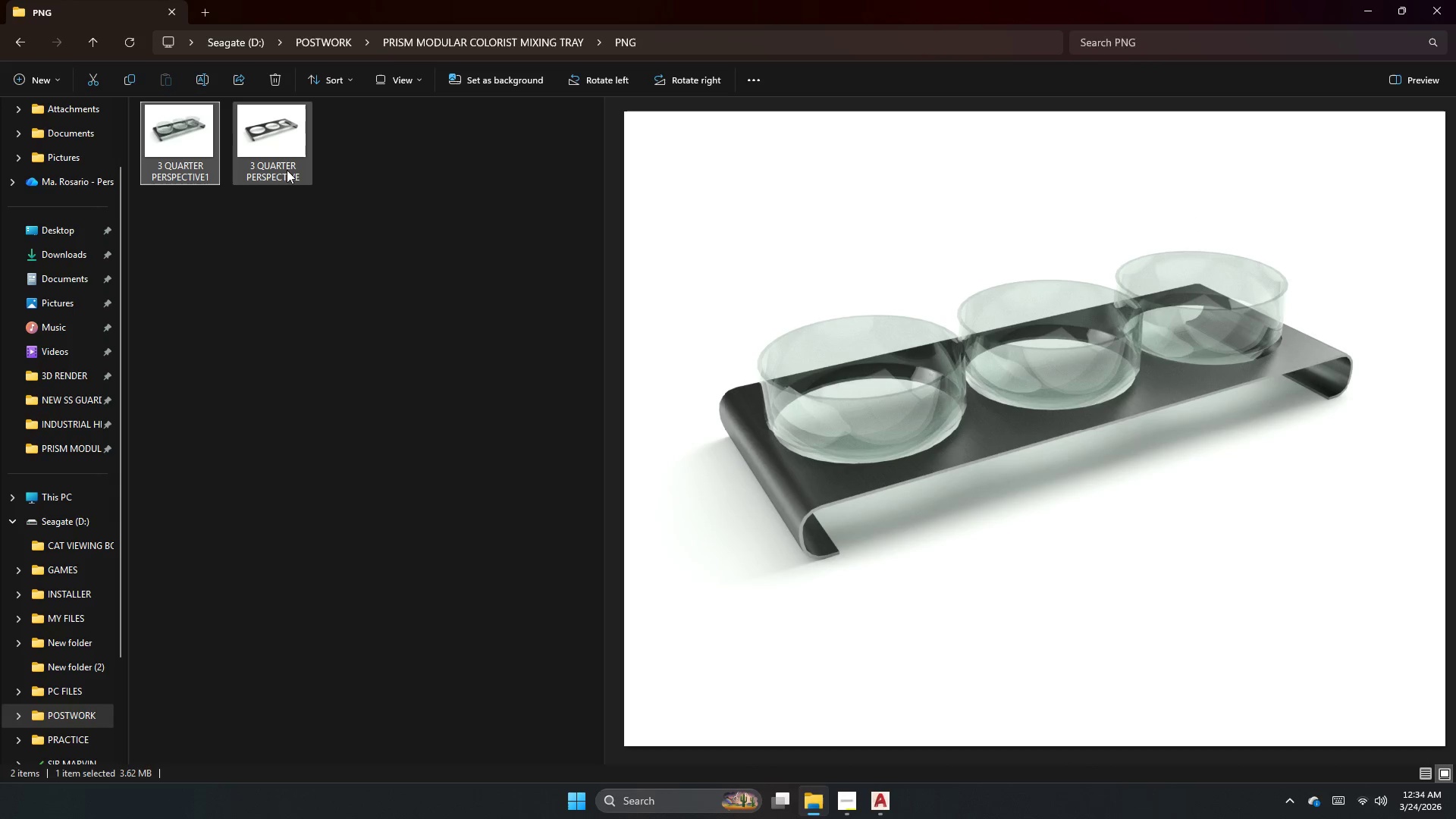 
left_click([287, 170])
 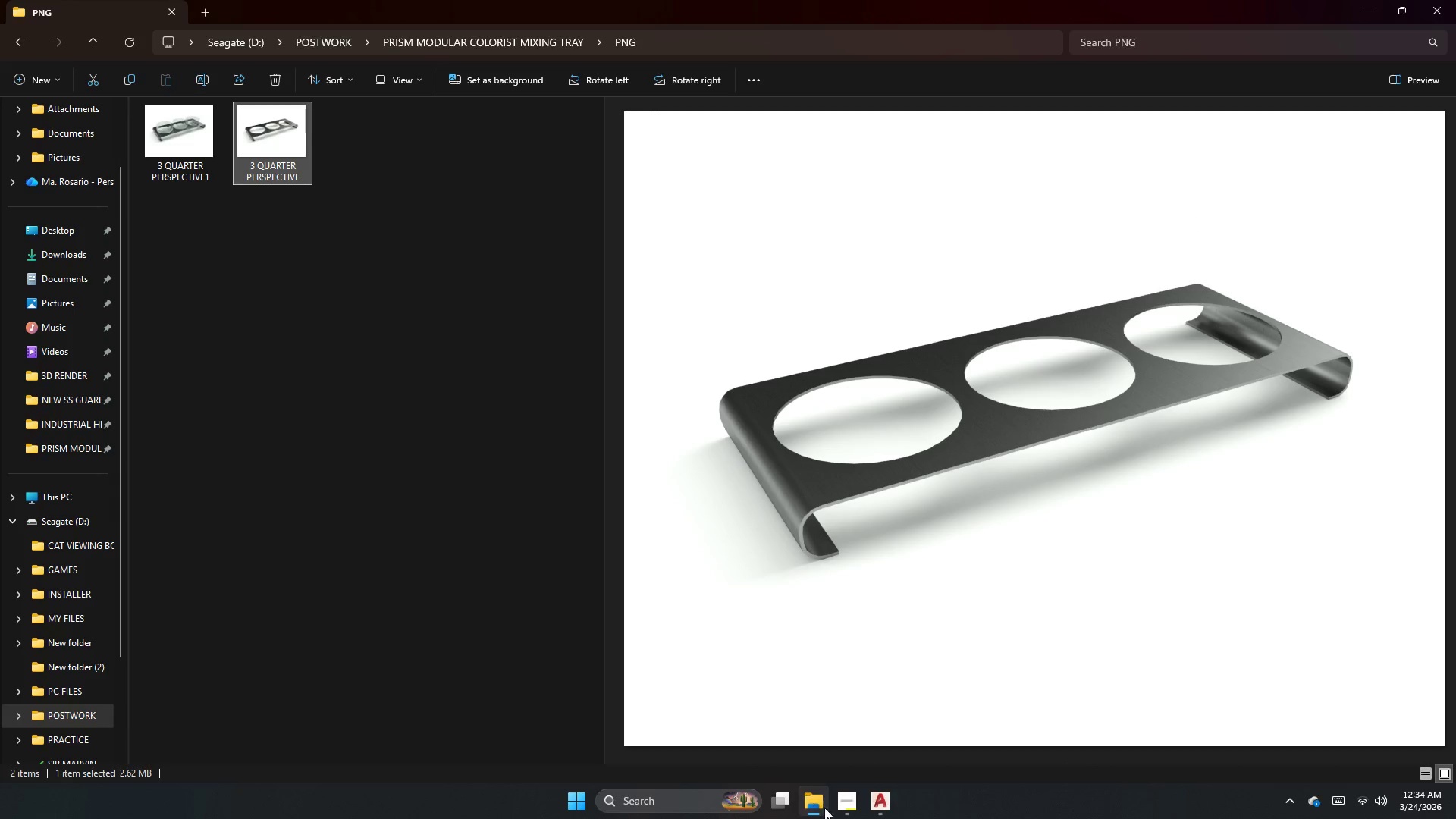 
left_click([891, 818])
 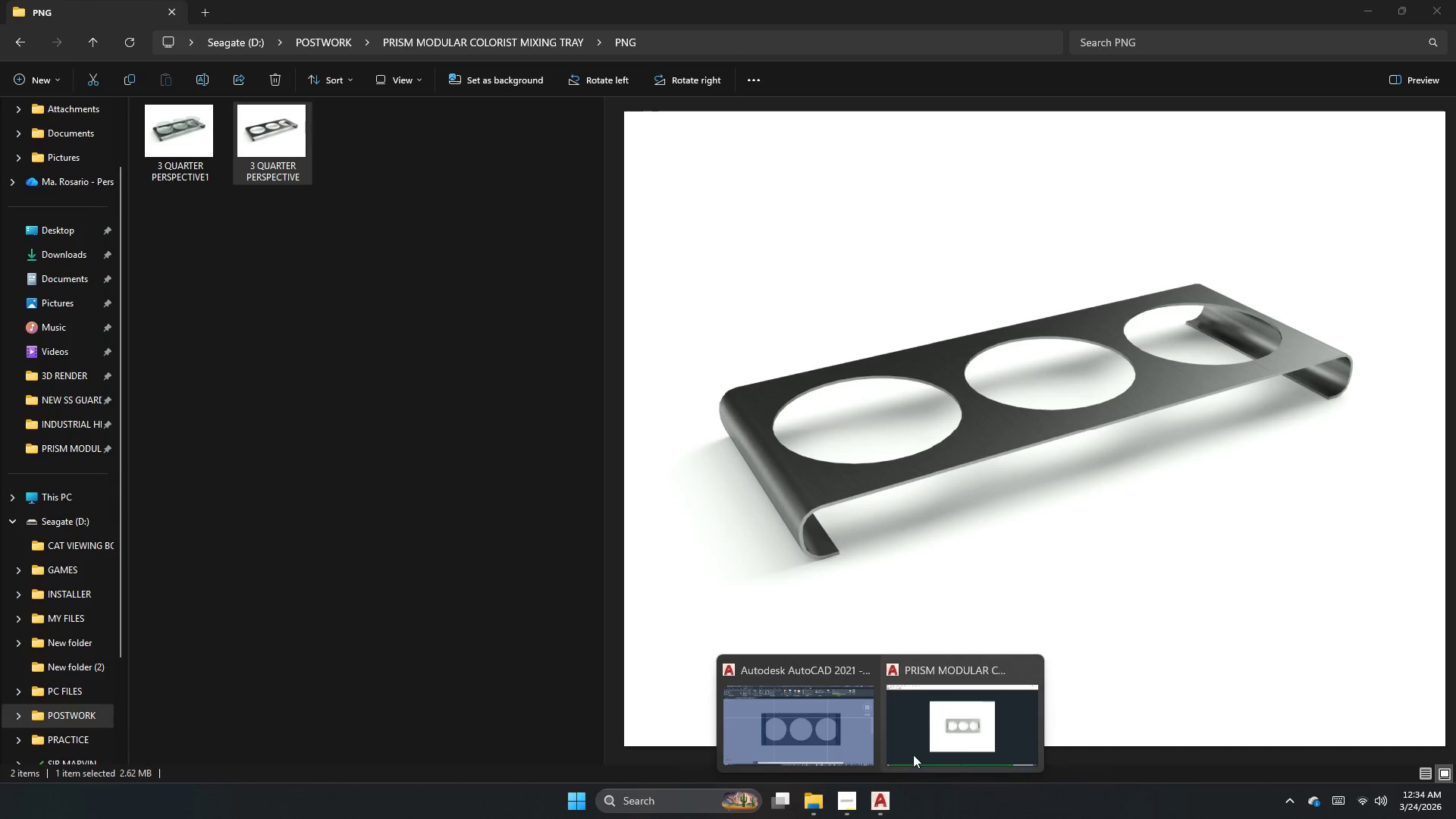 
left_click([974, 720])
 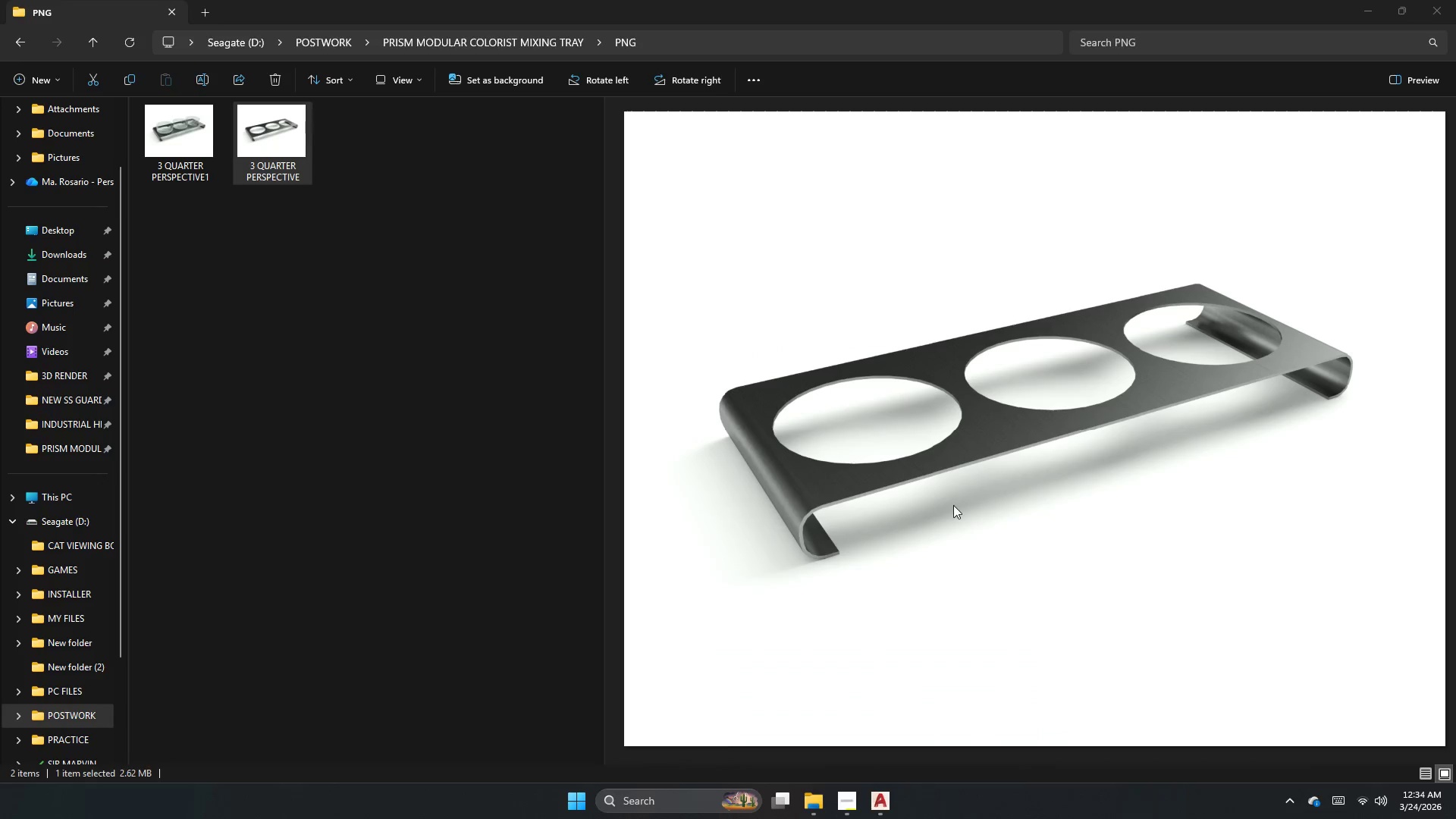 
left_click([953, 505])
 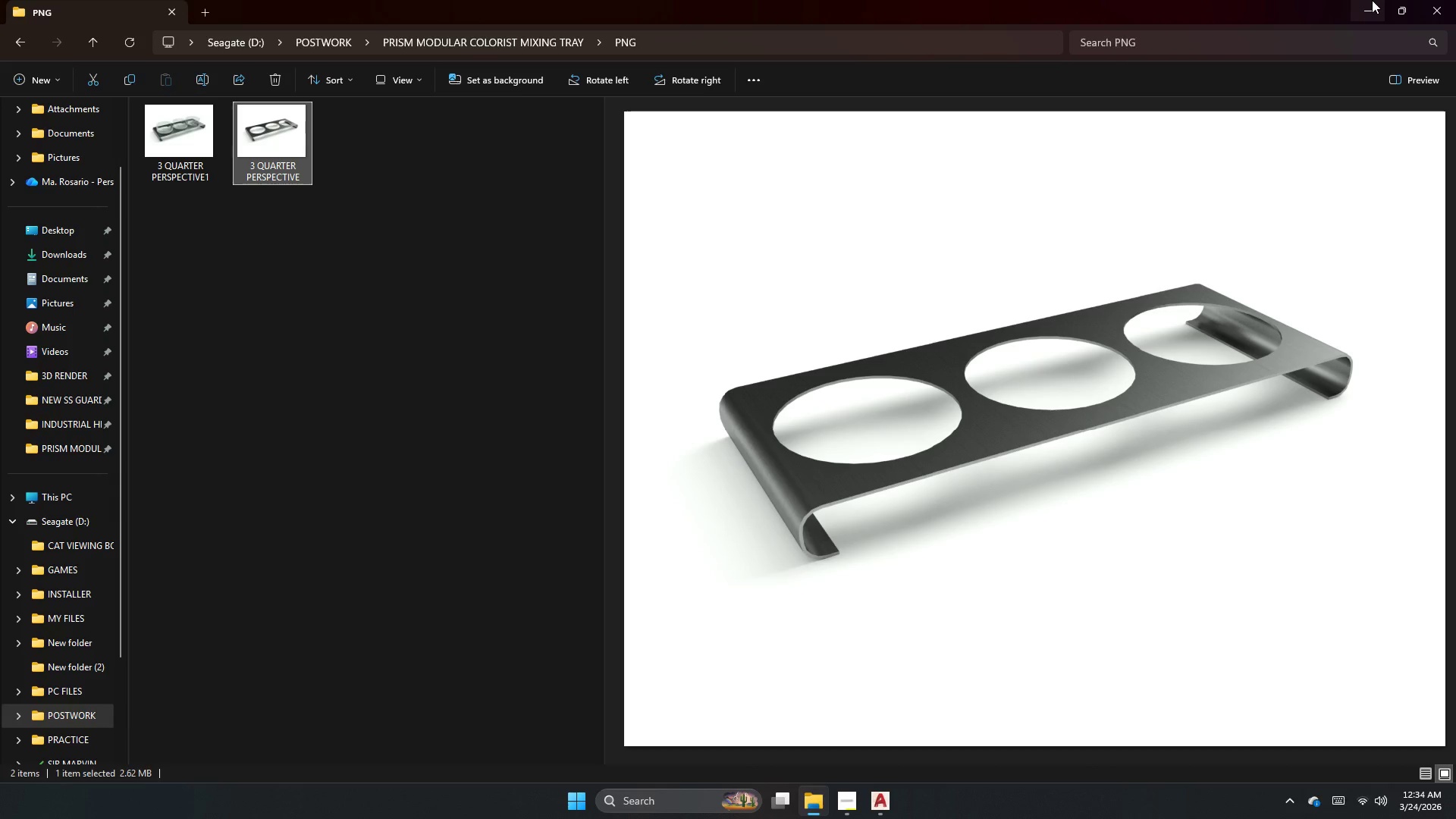 
left_click([1357, 9])
 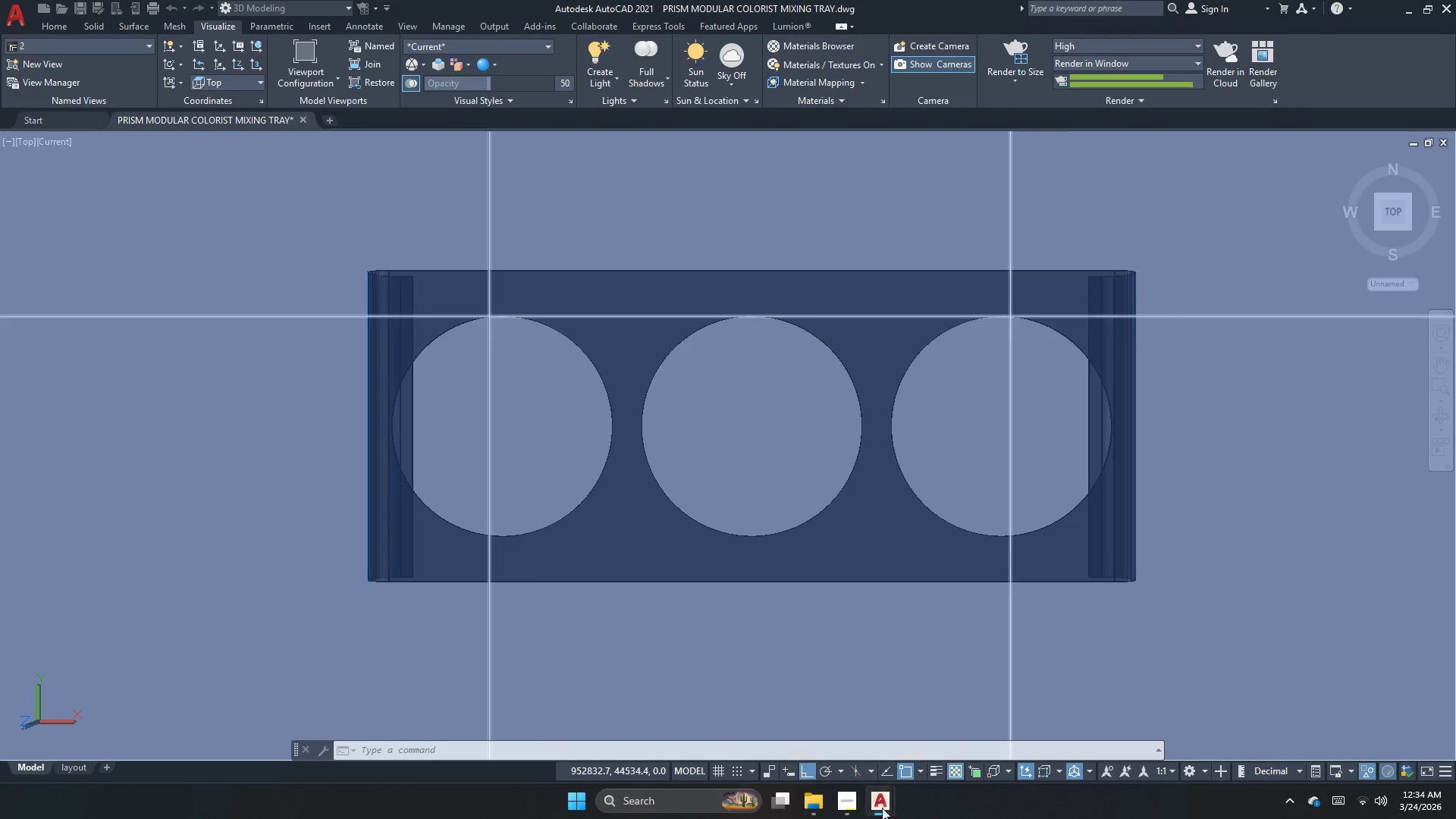 
left_click_drag(start_coordinate=[831, 761], to_coordinate=[741, 755])
 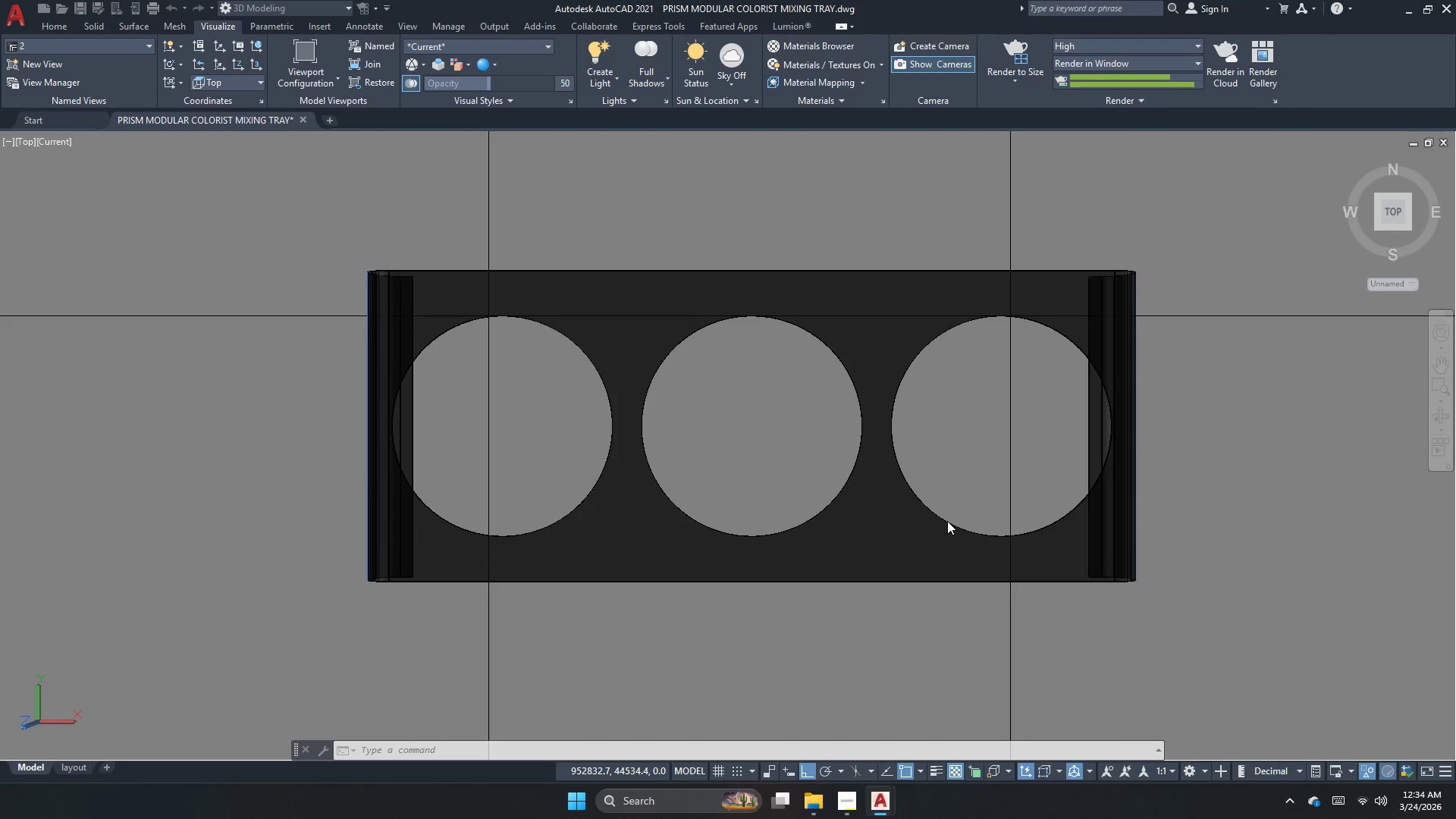 
wait(5.53)
 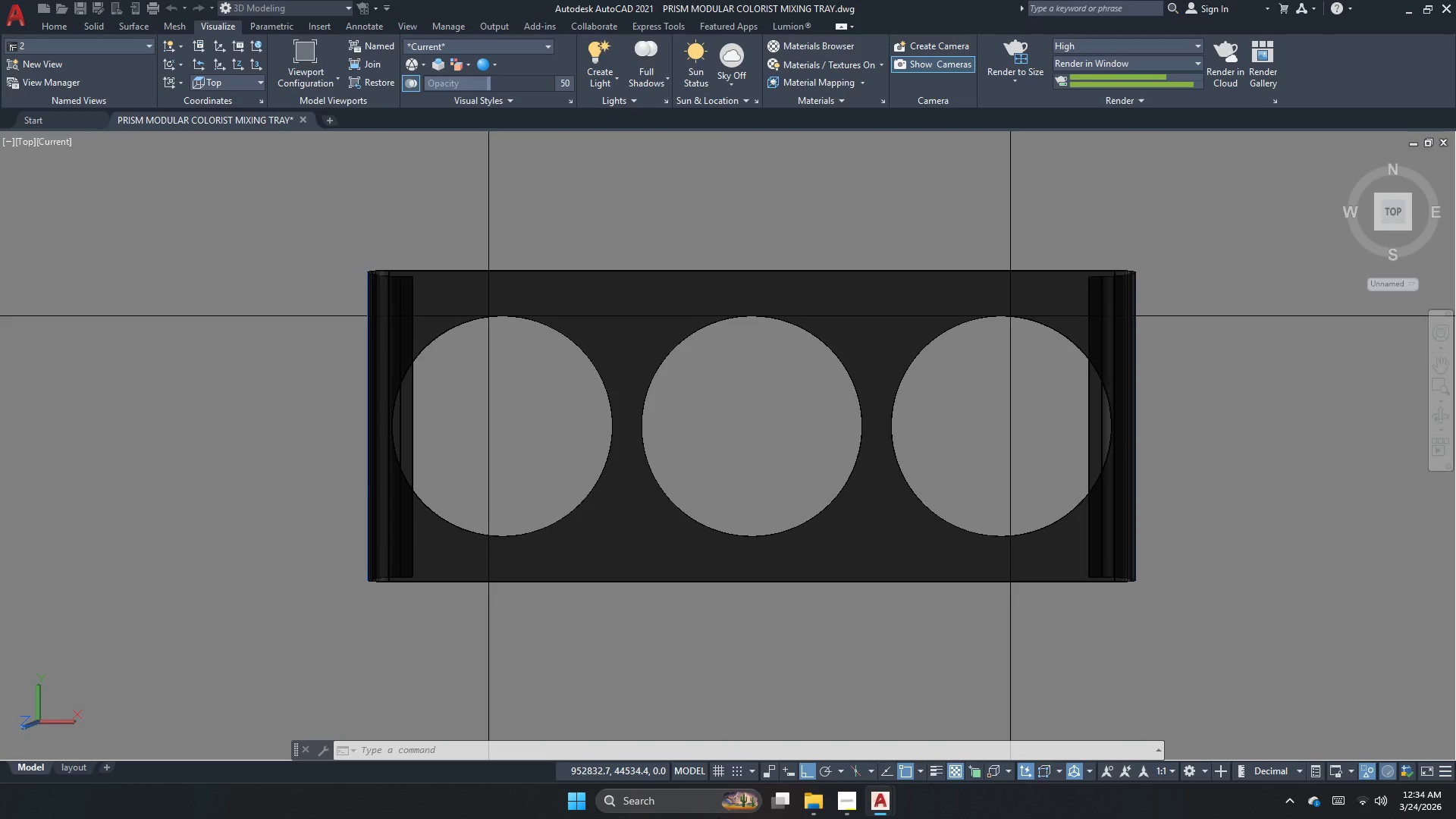 
left_click([876, 809])
 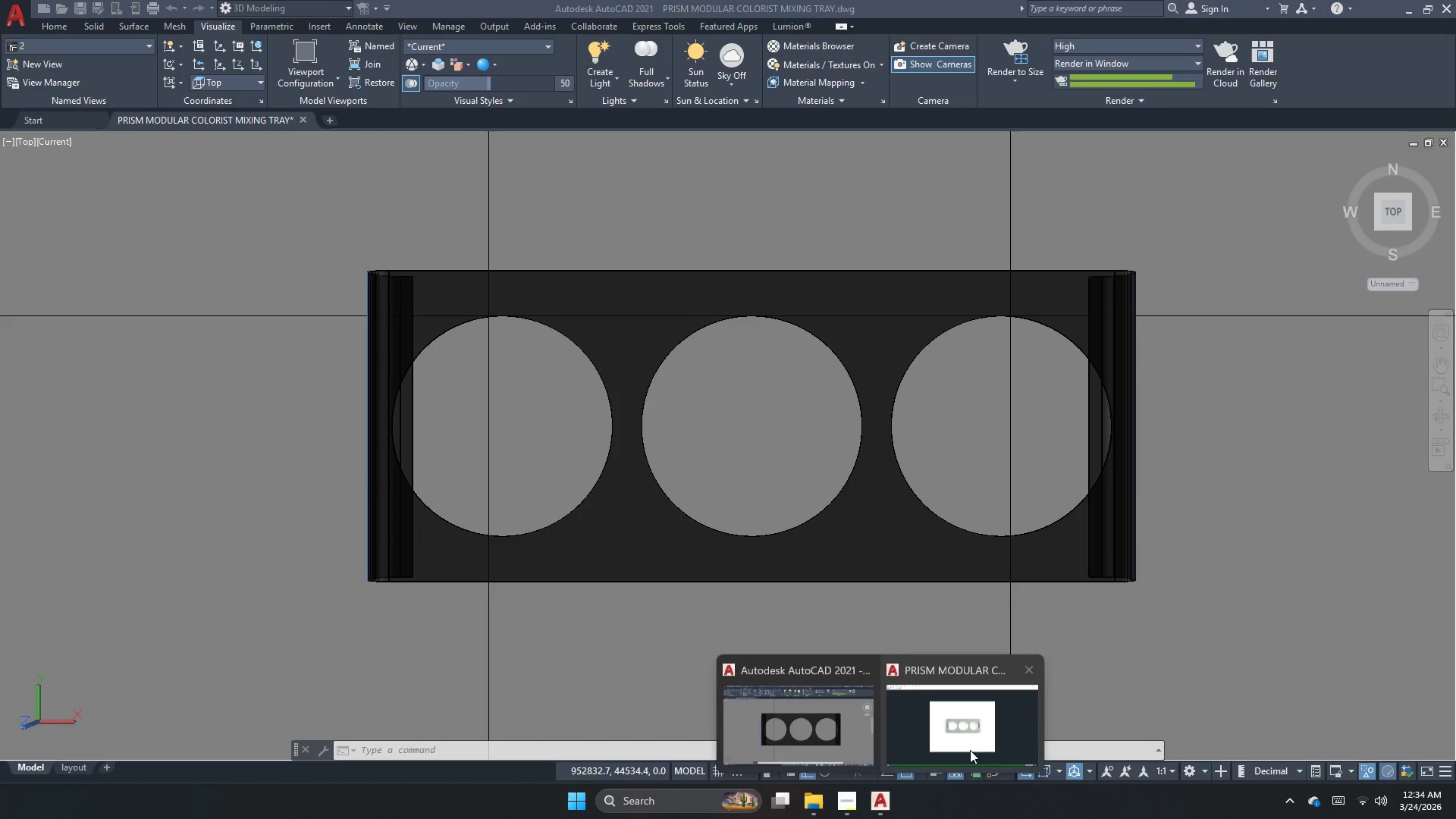 
left_click([983, 742])
 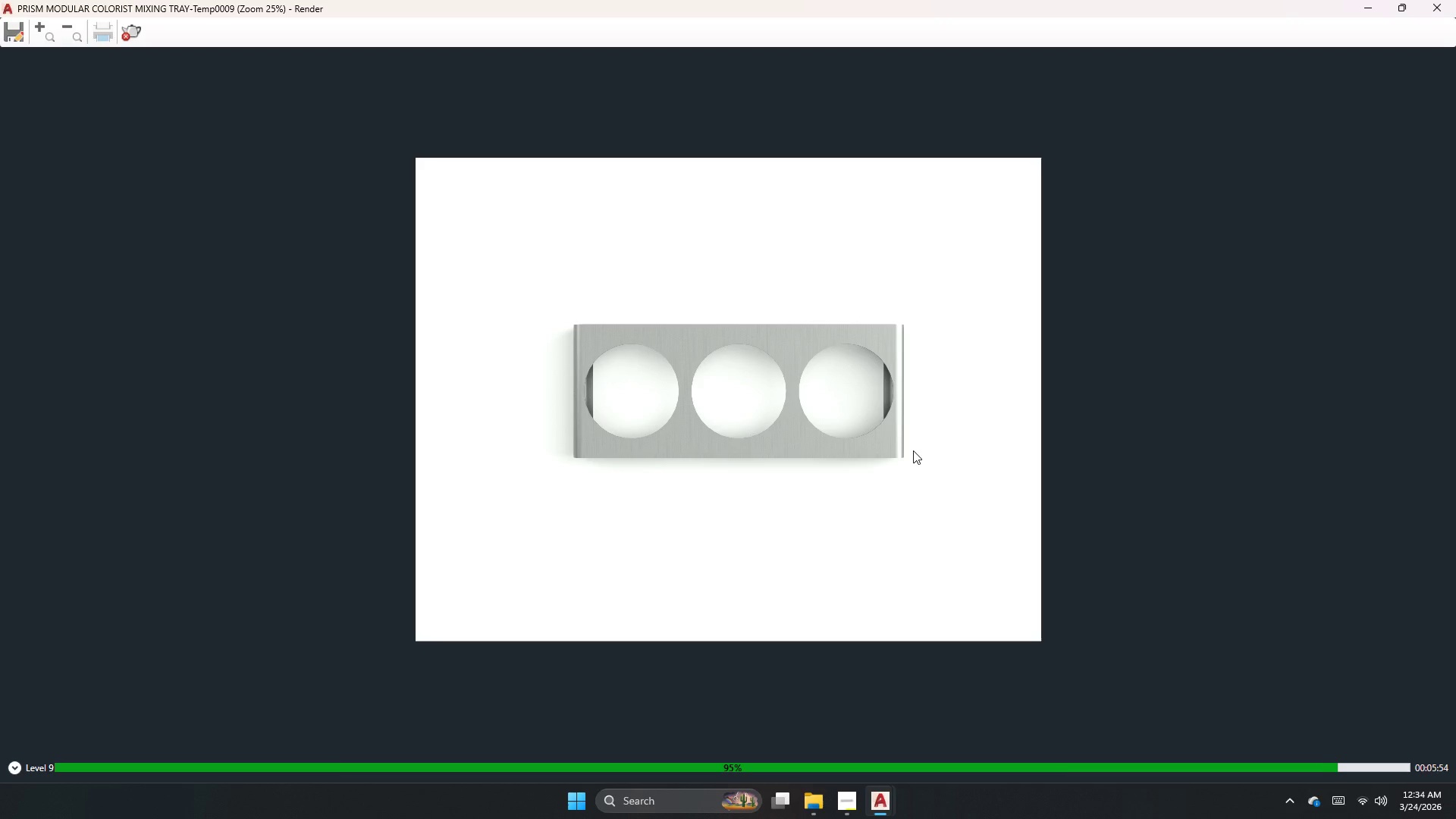 
scroll: coordinate [934, 209], scroll_direction: up, amount: 2.0
 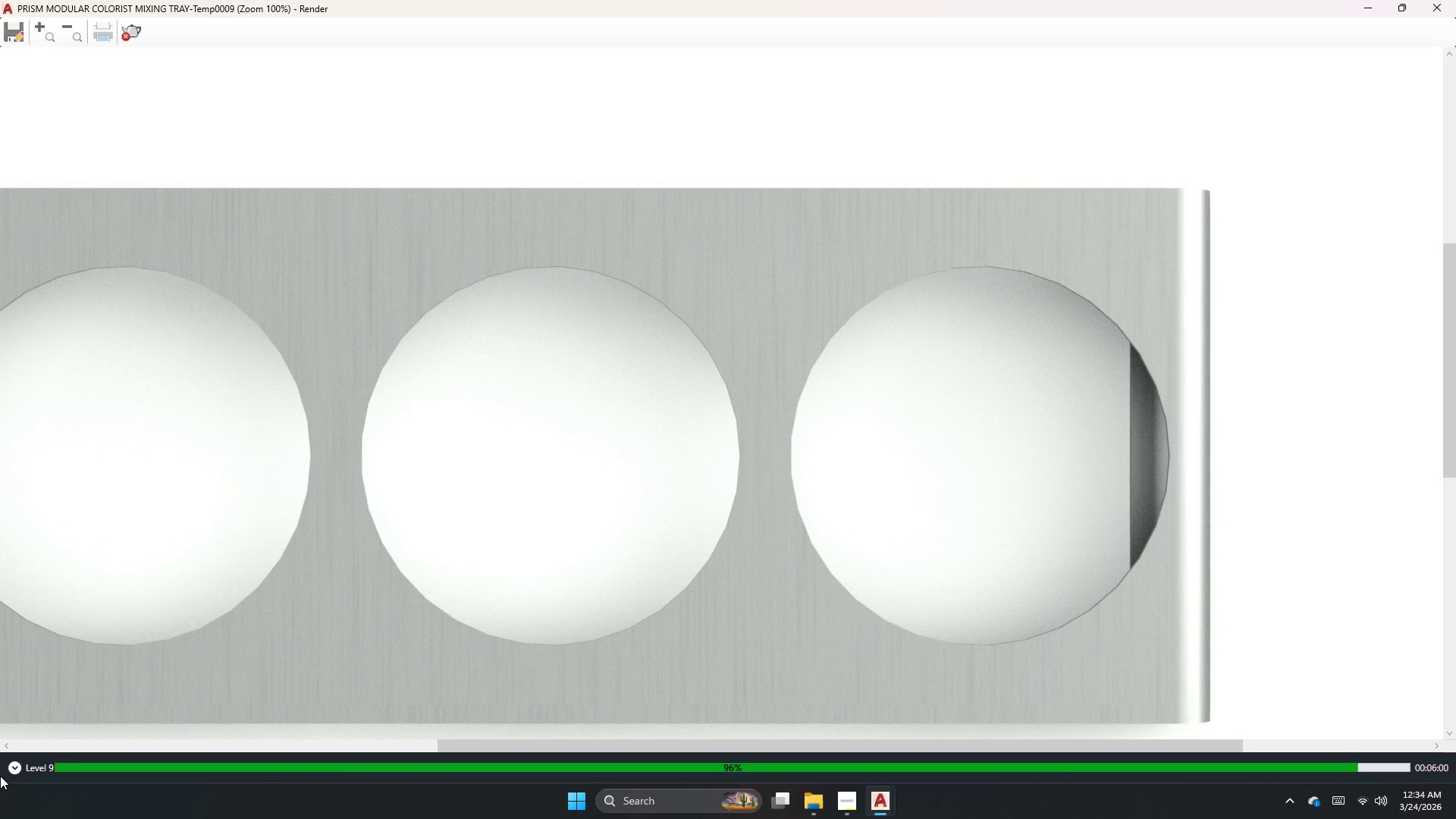 
scroll: coordinate [810, 507], scroll_direction: down, amount: 1.0
 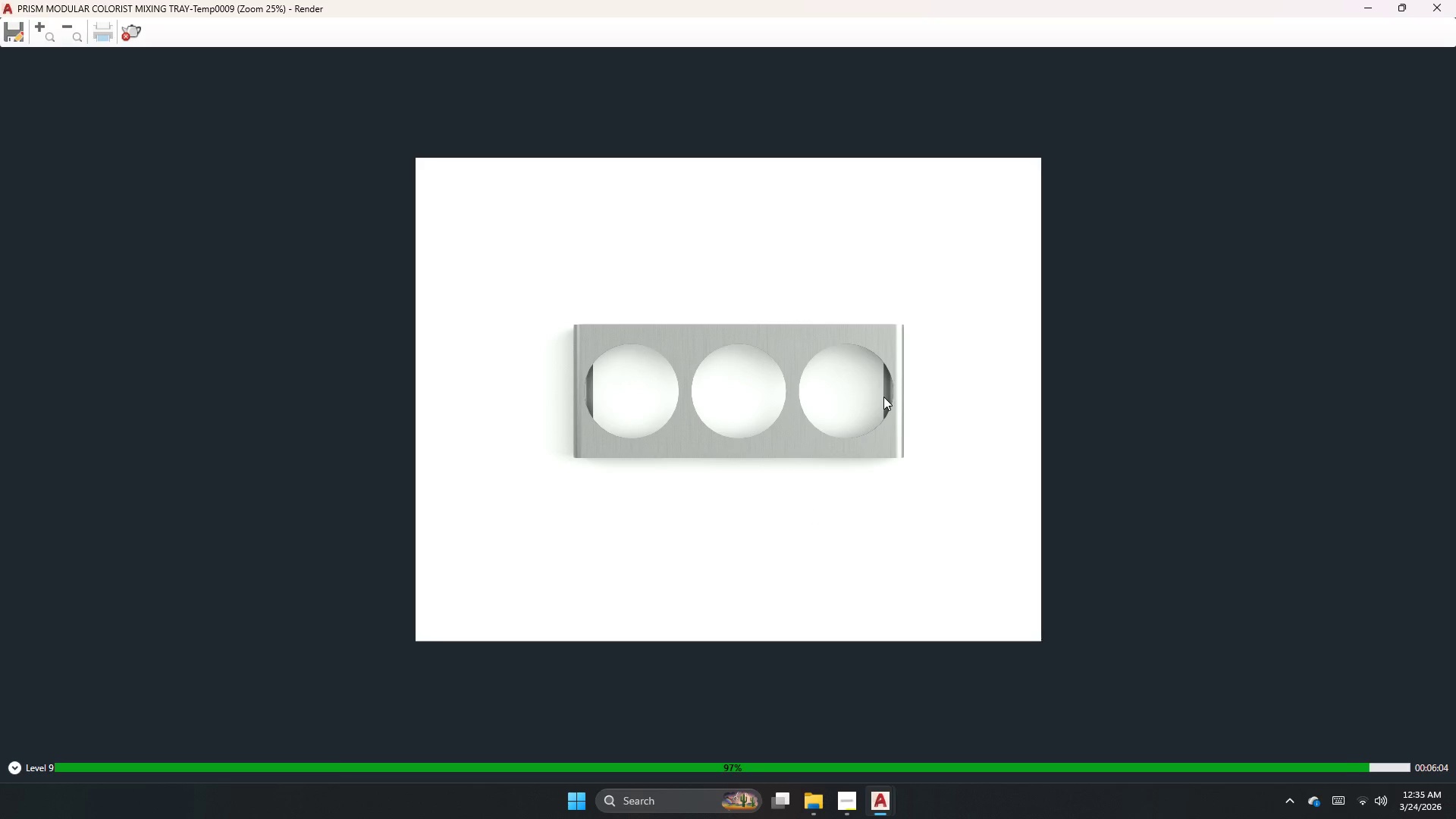 
scroll: coordinate [883, 397], scroll_direction: up, amount: 1.0
 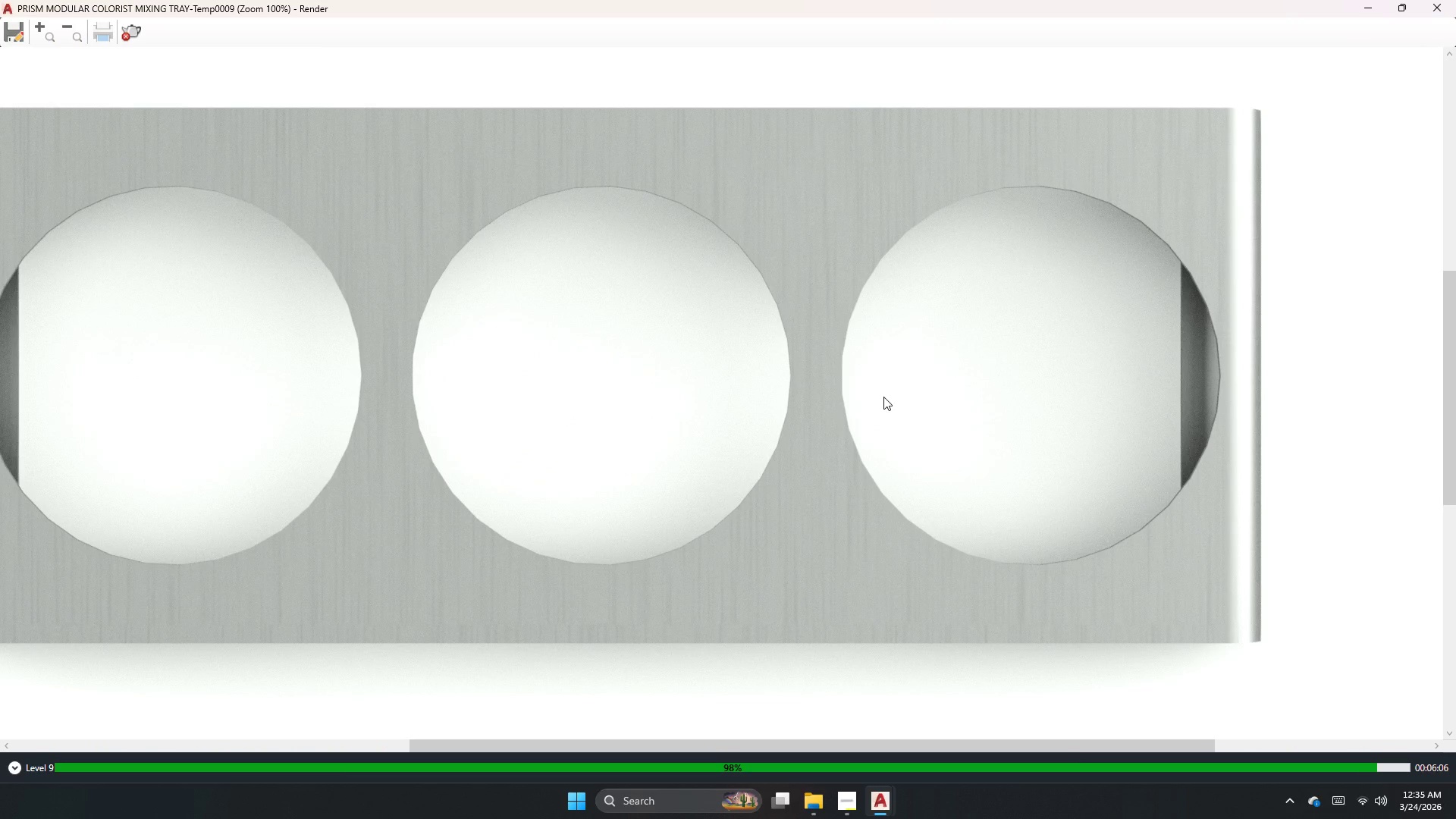 
left_click_drag(start_coordinate=[732, 500], to_coordinate=[1389, 730])
 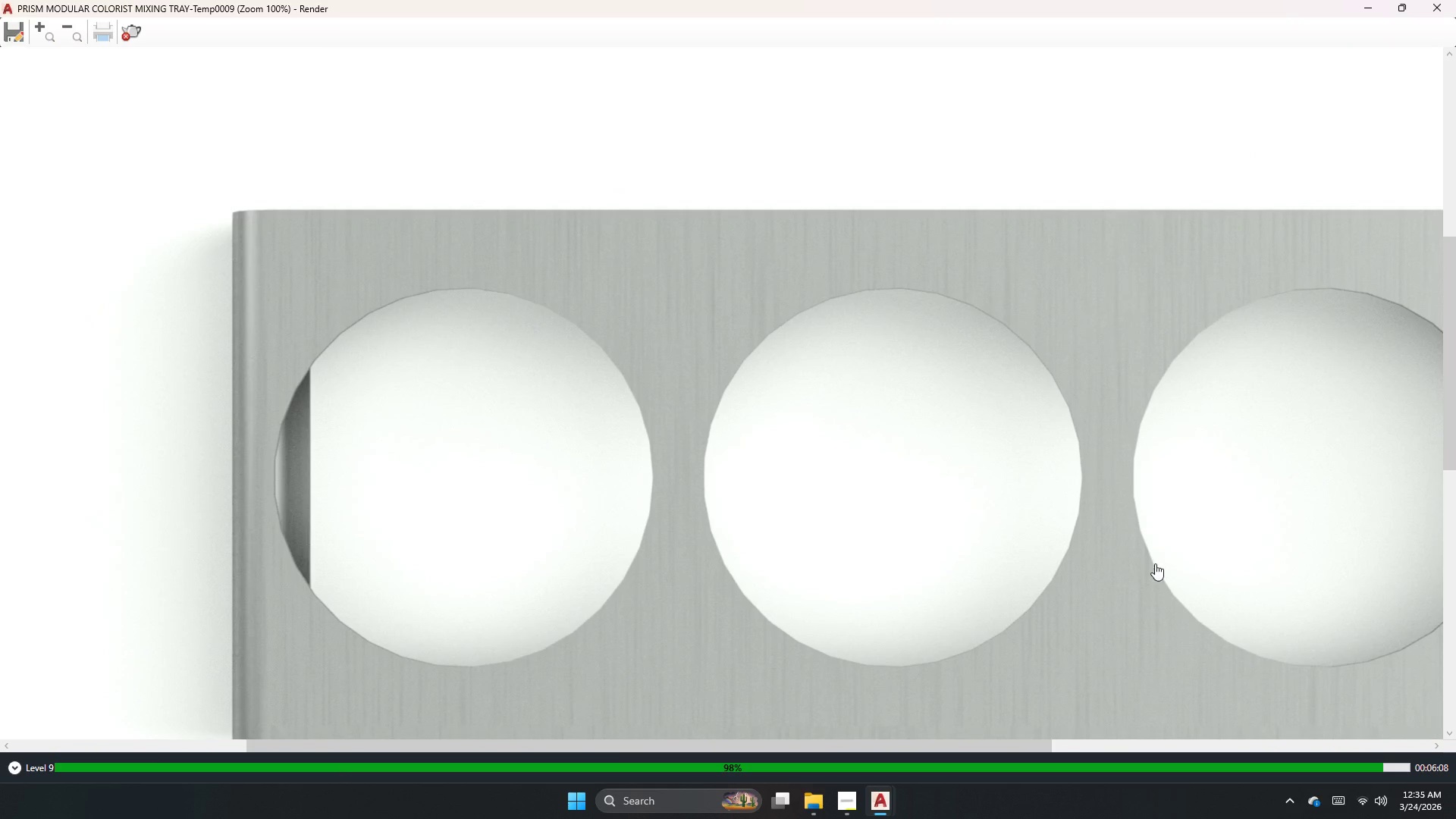 
left_click_drag(start_coordinate=[1155, 563], to_coordinate=[812, 465])
 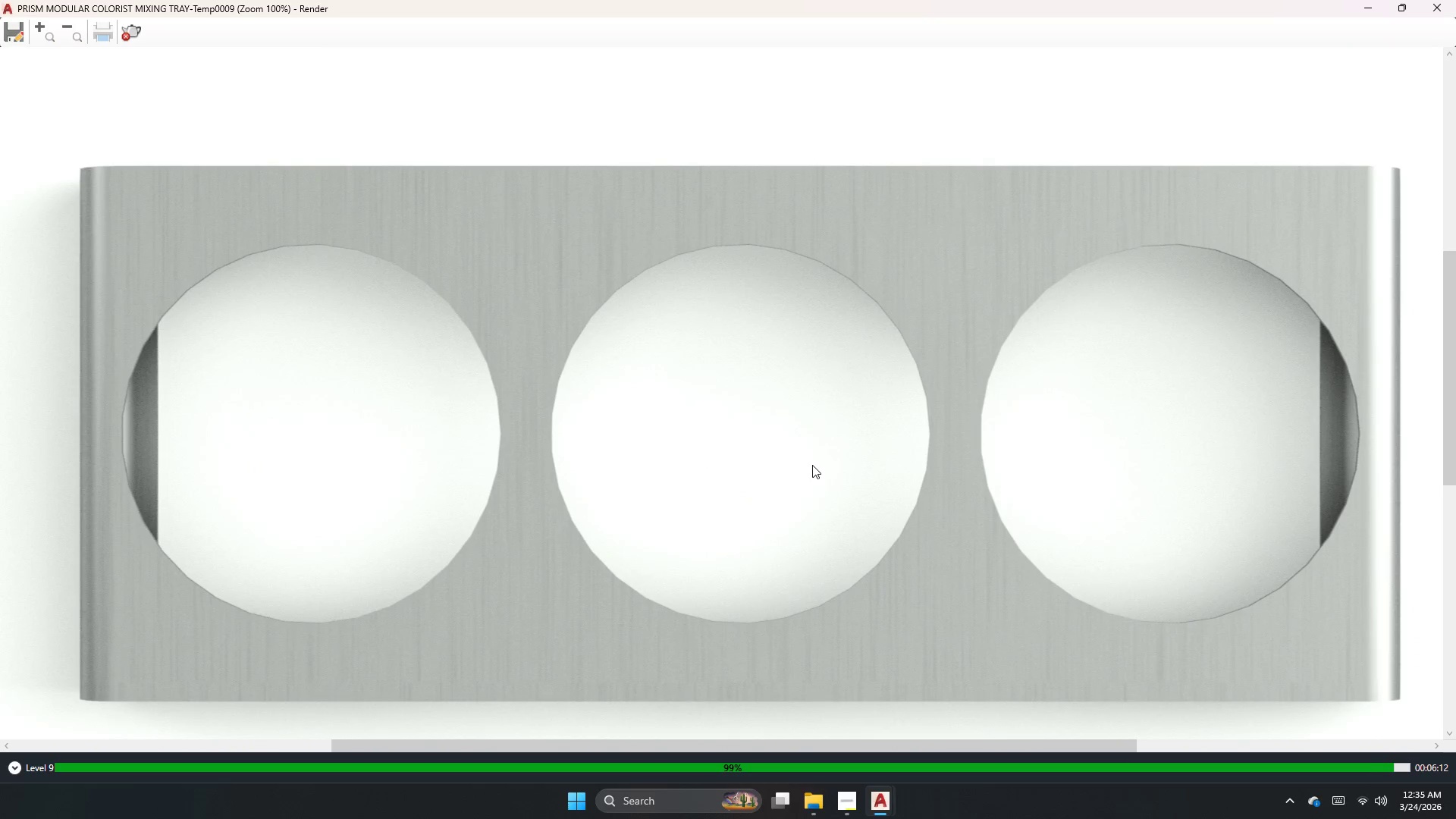 
left_click_drag(start_coordinate=[1172, 436], to_coordinate=[1028, 456])
 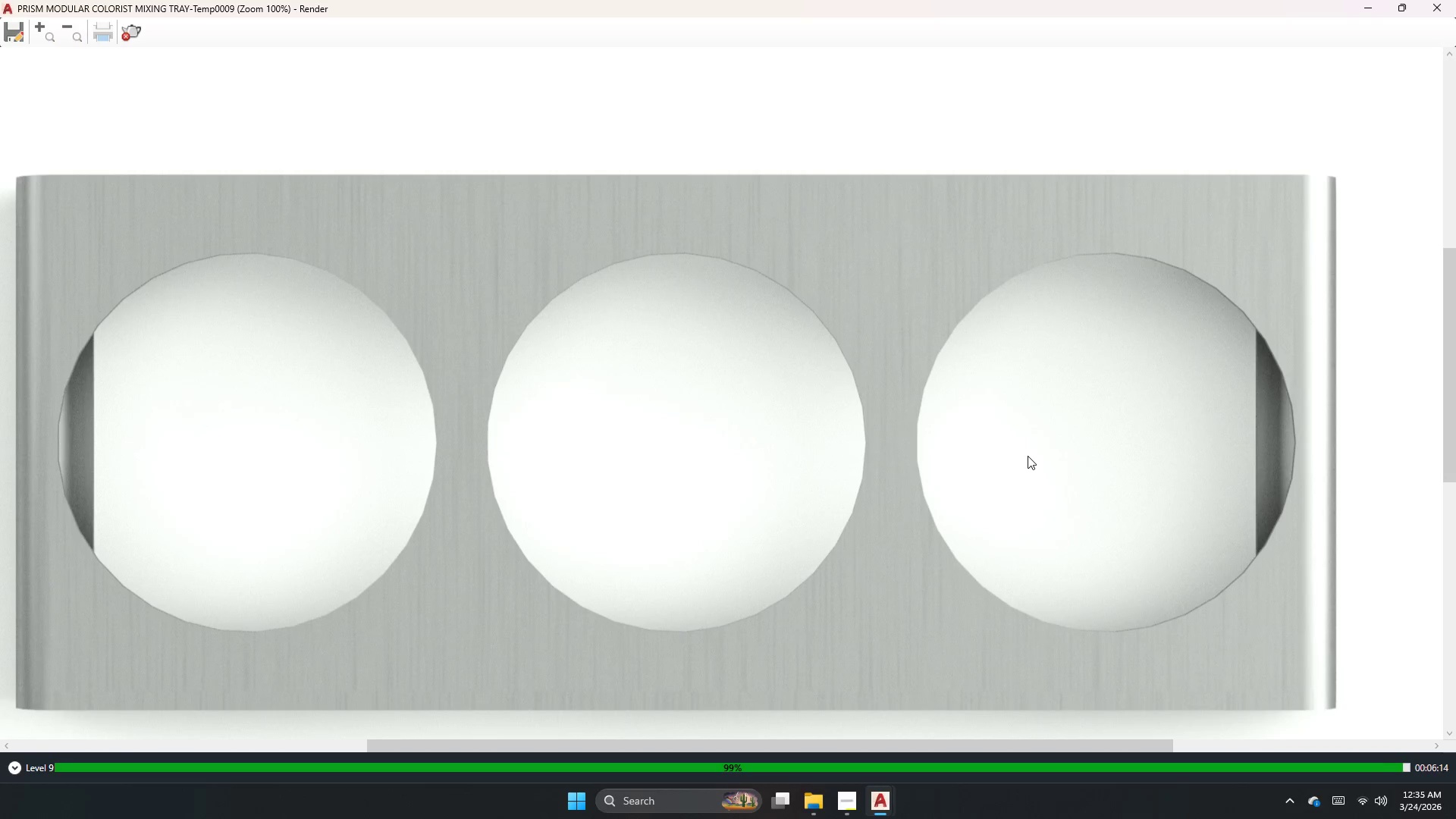 
left_click_drag(start_coordinate=[1029, 456], to_coordinate=[861, 538])
 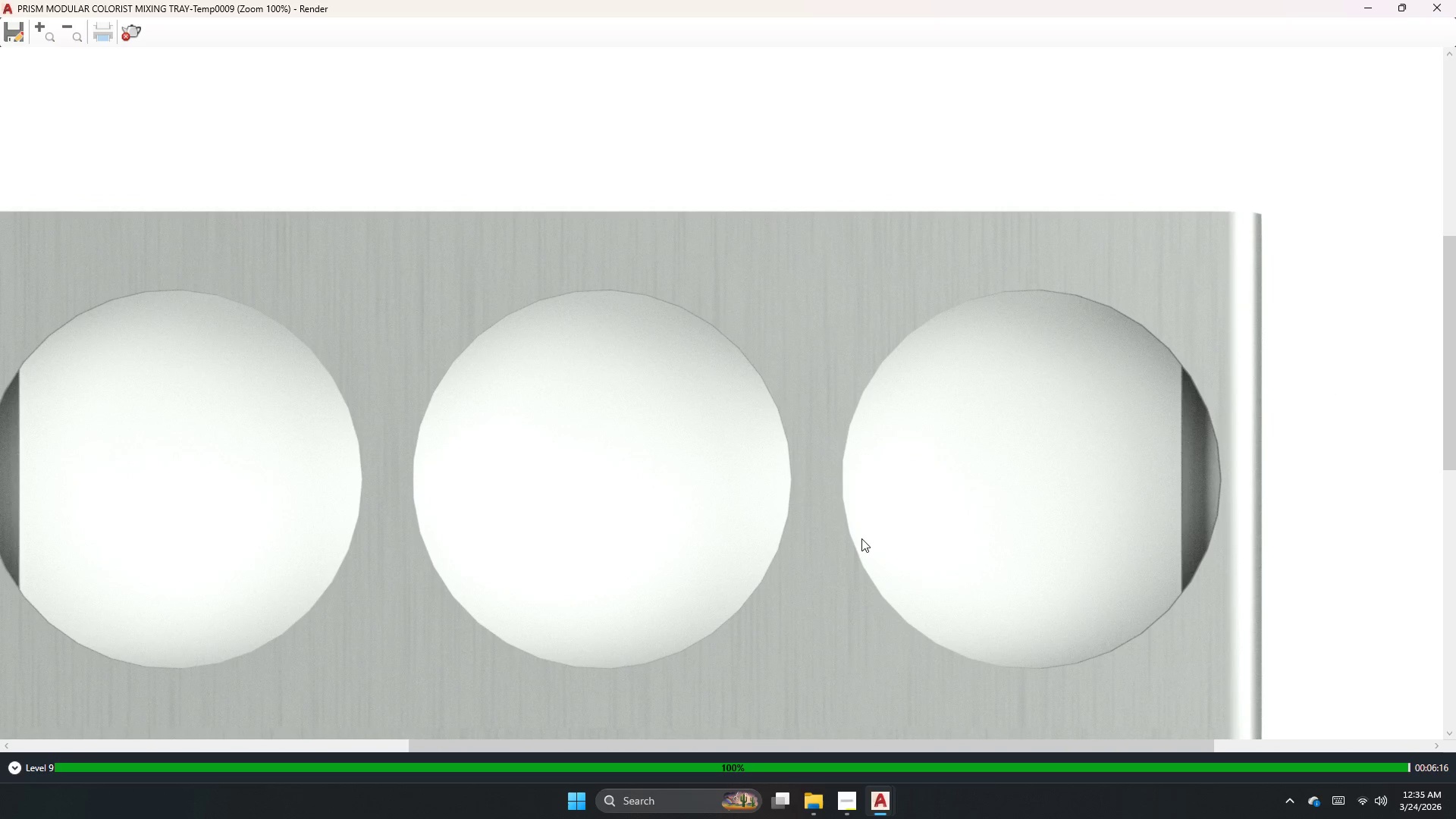 
left_click_drag(start_coordinate=[861, 538], to_coordinate=[900, 531])
 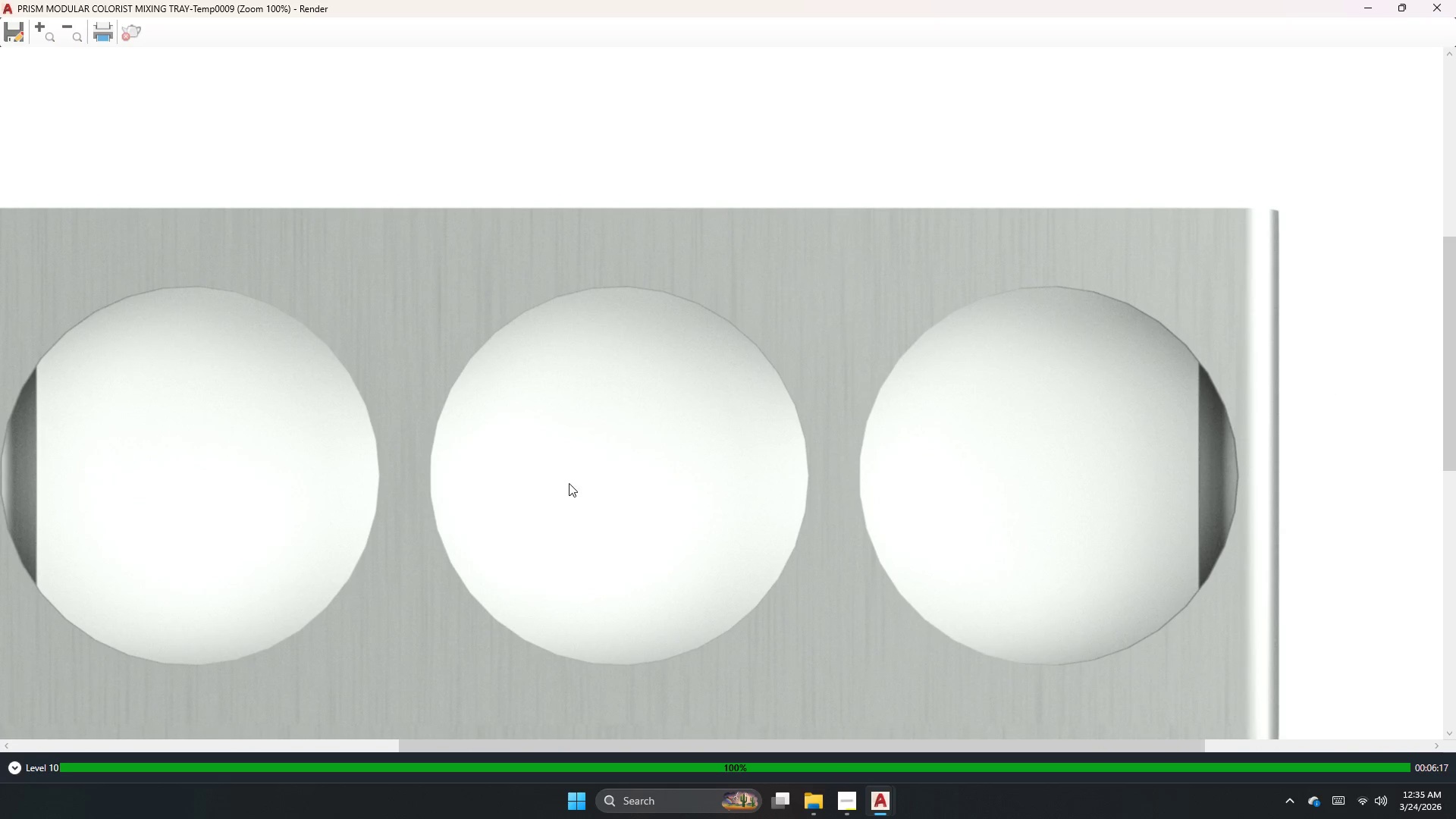 
left_click_drag(start_coordinate=[563, 483], to_coordinate=[968, 503])
 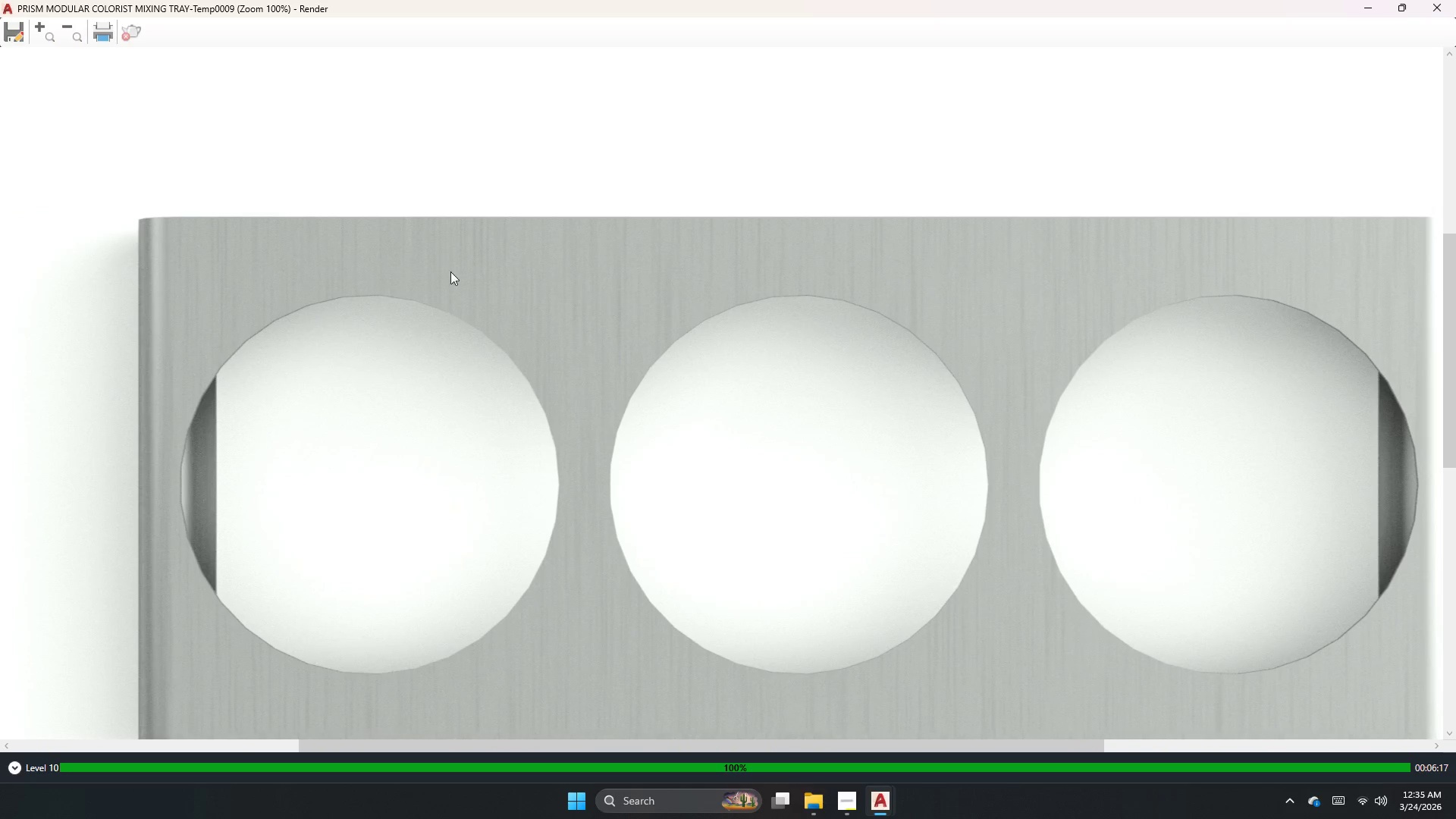 
scroll: coordinate [439, 282], scroll_direction: down, amount: 3.0
 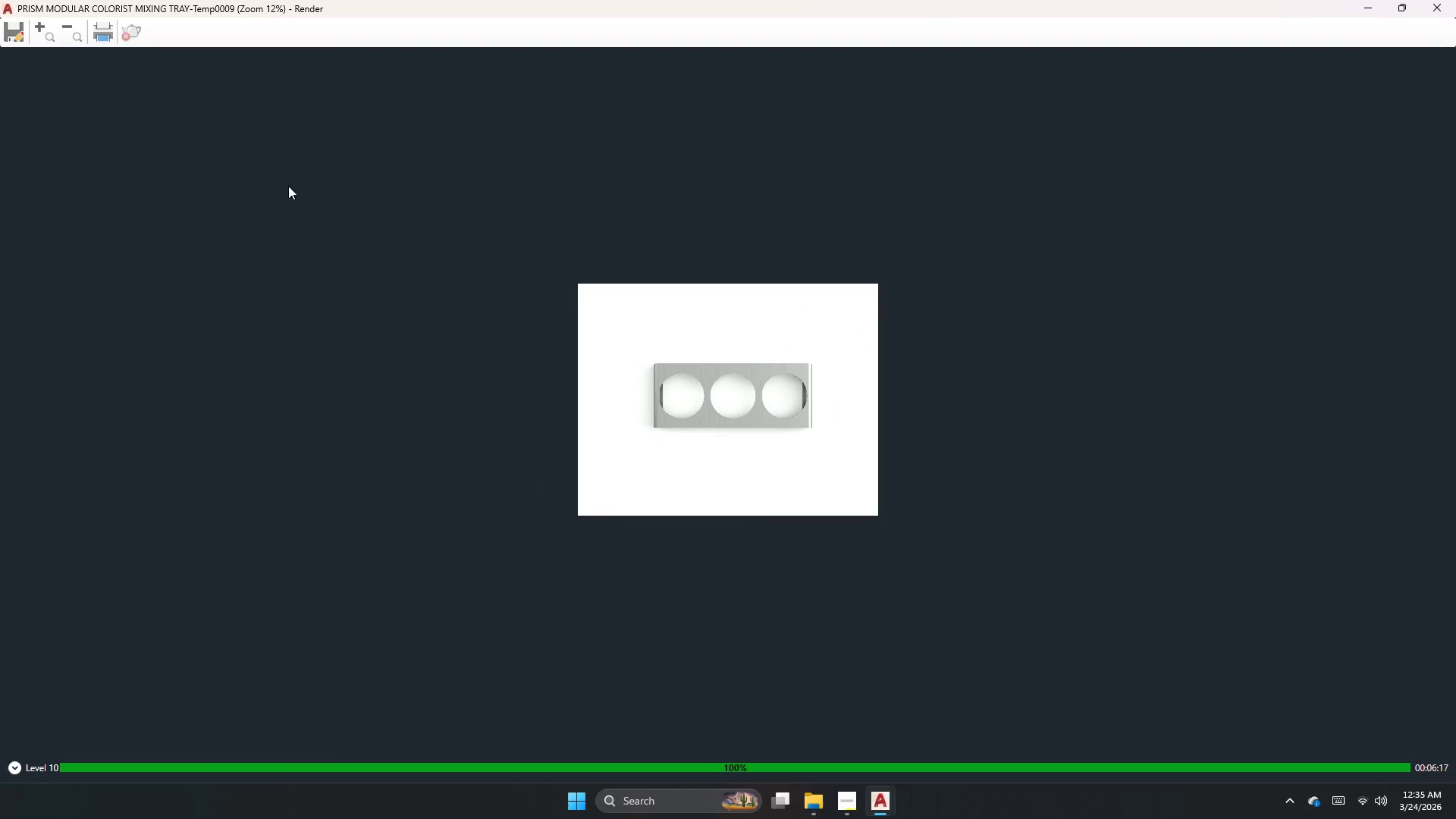 
scroll: coordinate [538, 410], scroll_direction: up, amount: 2.0
 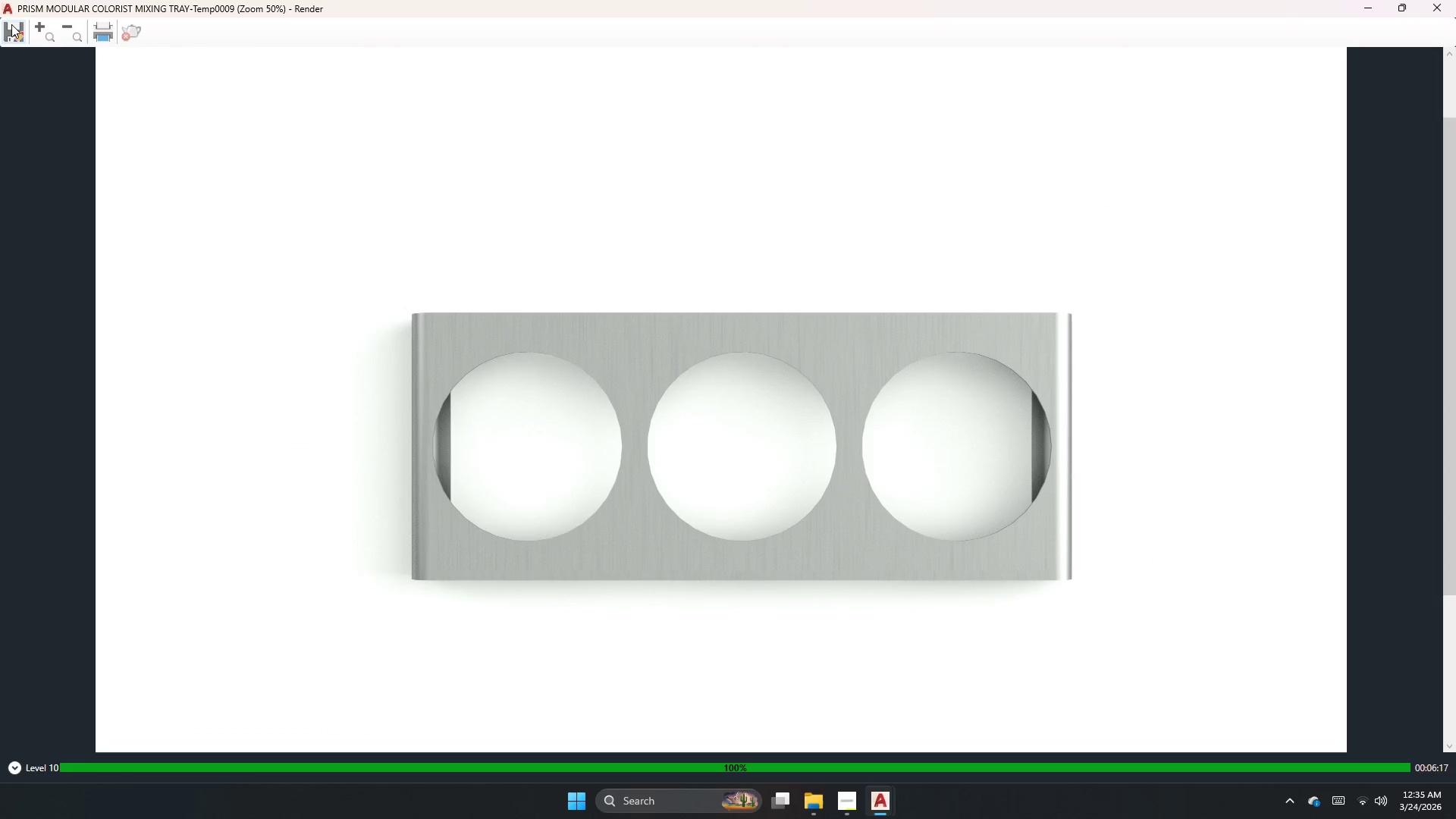 
left_click([11, 25])
 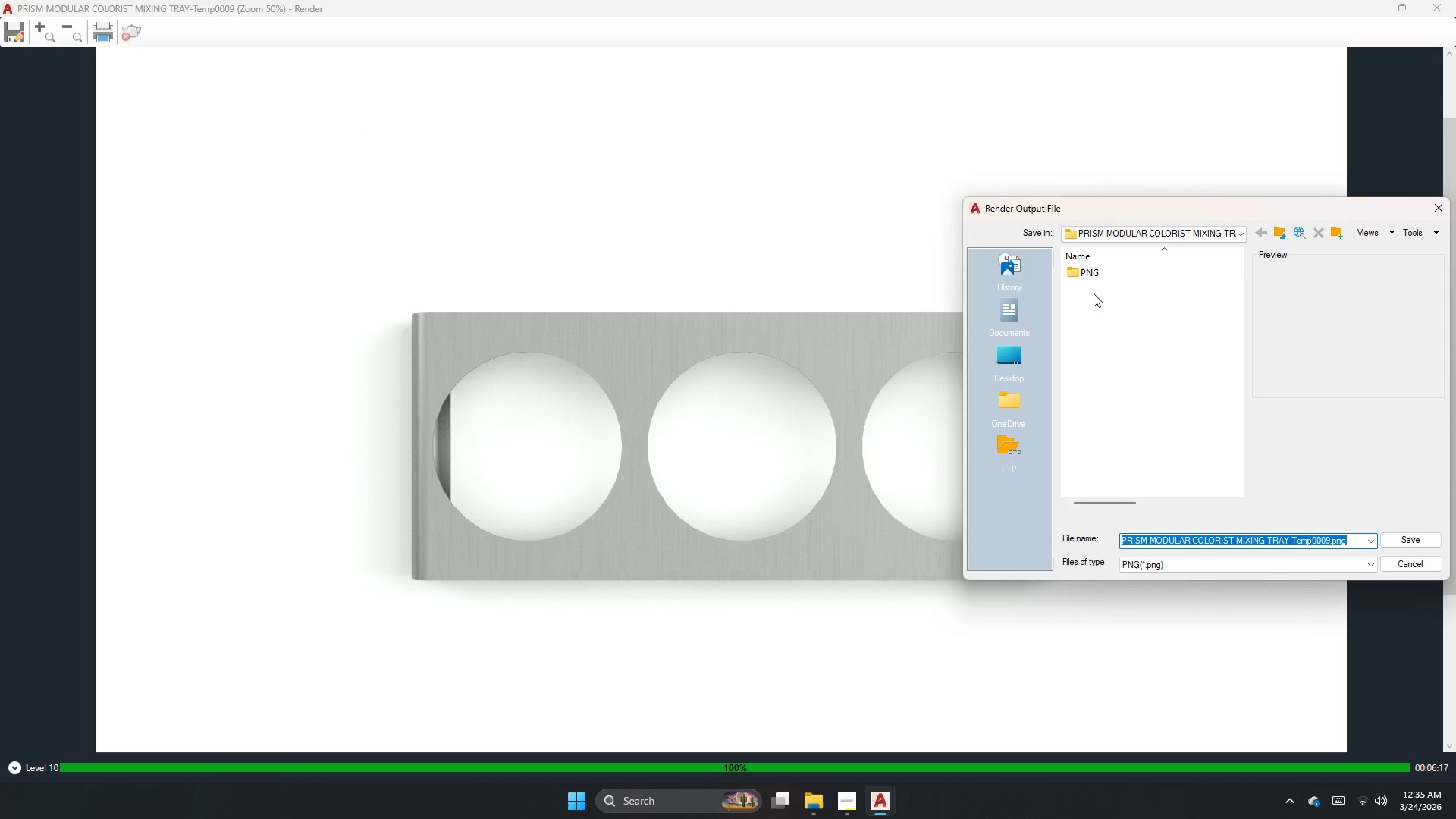 
double_click([1125, 267])
 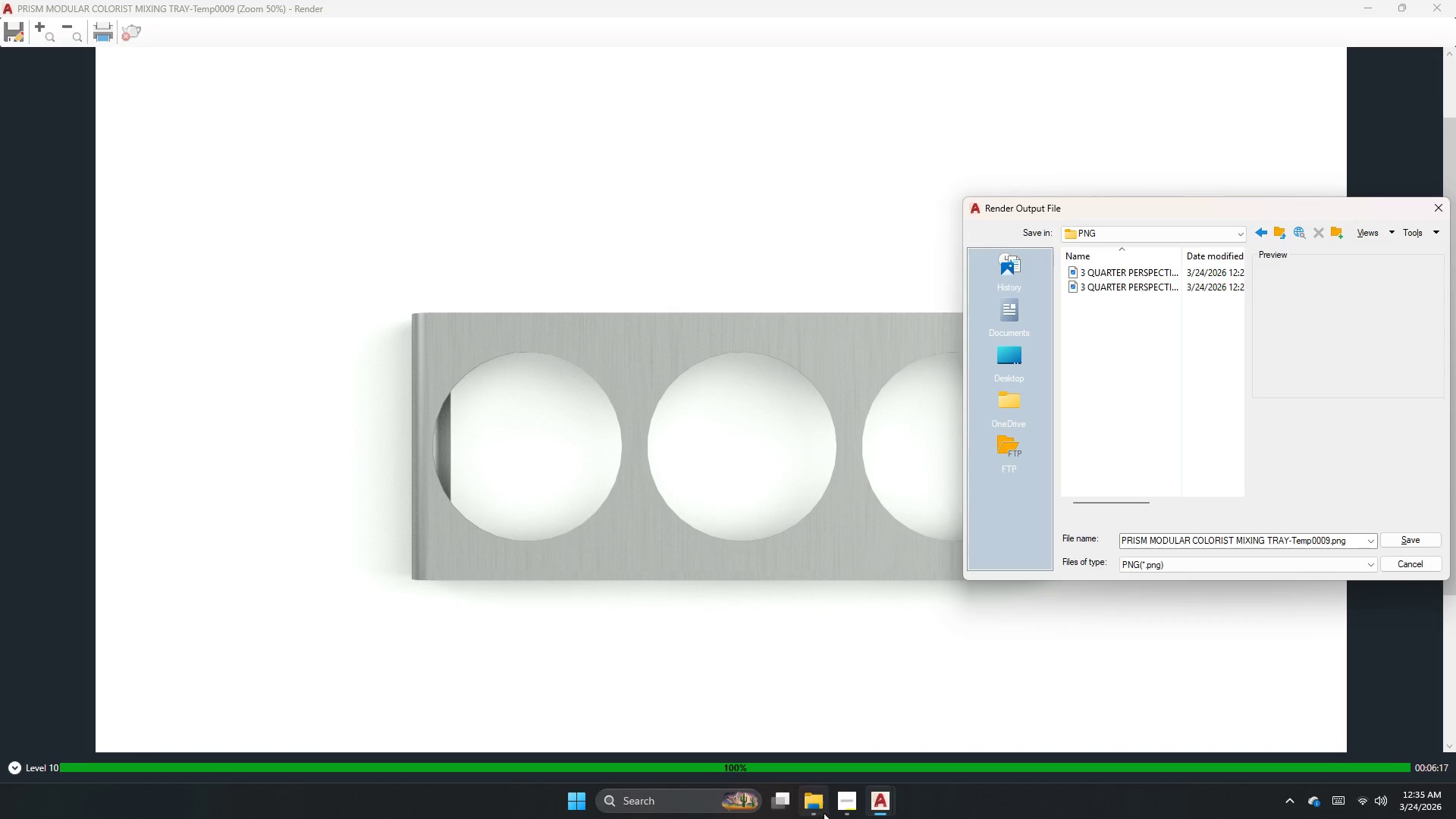 
left_click([840, 813])
 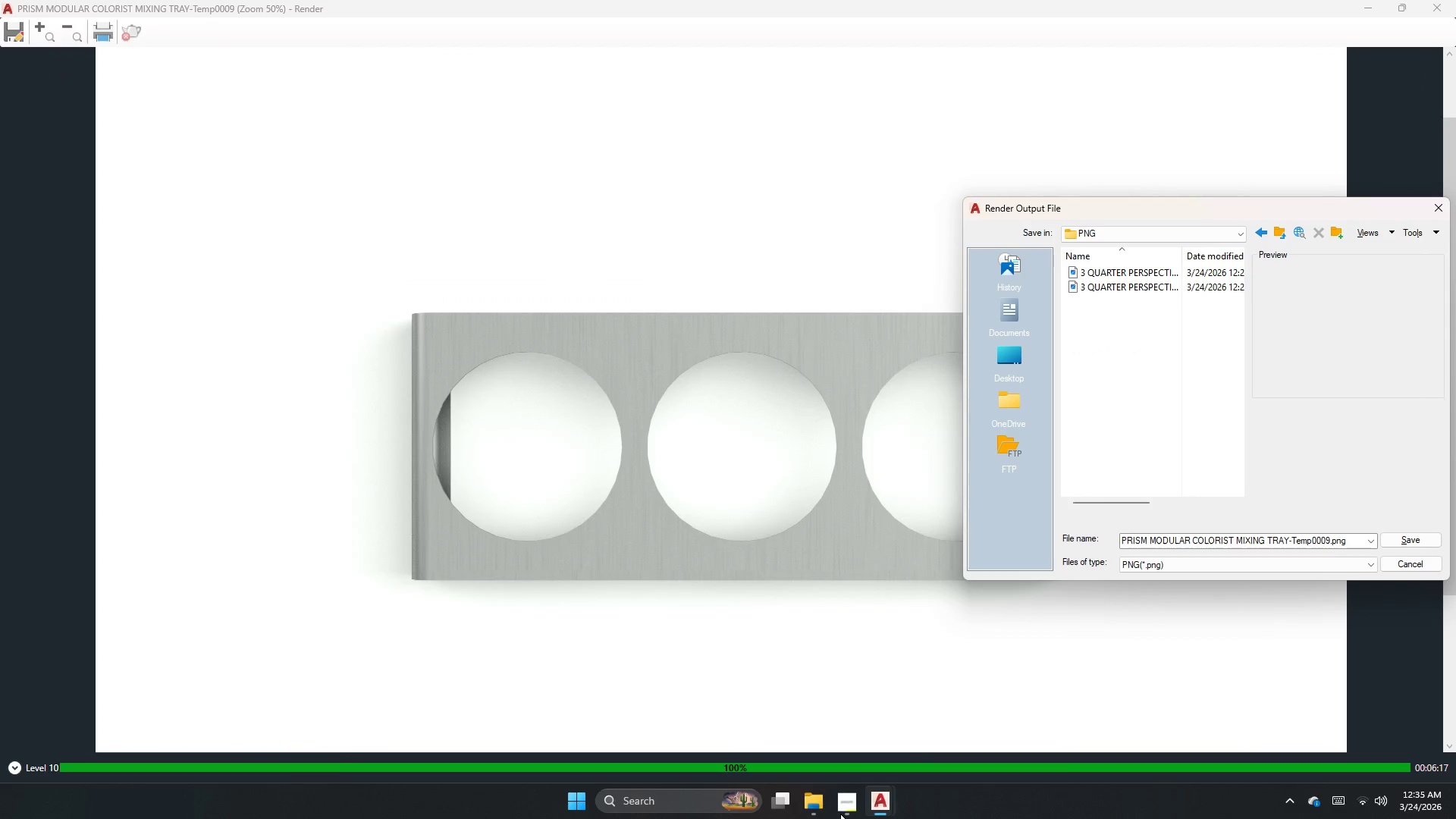 
left_click([1208, 542])
 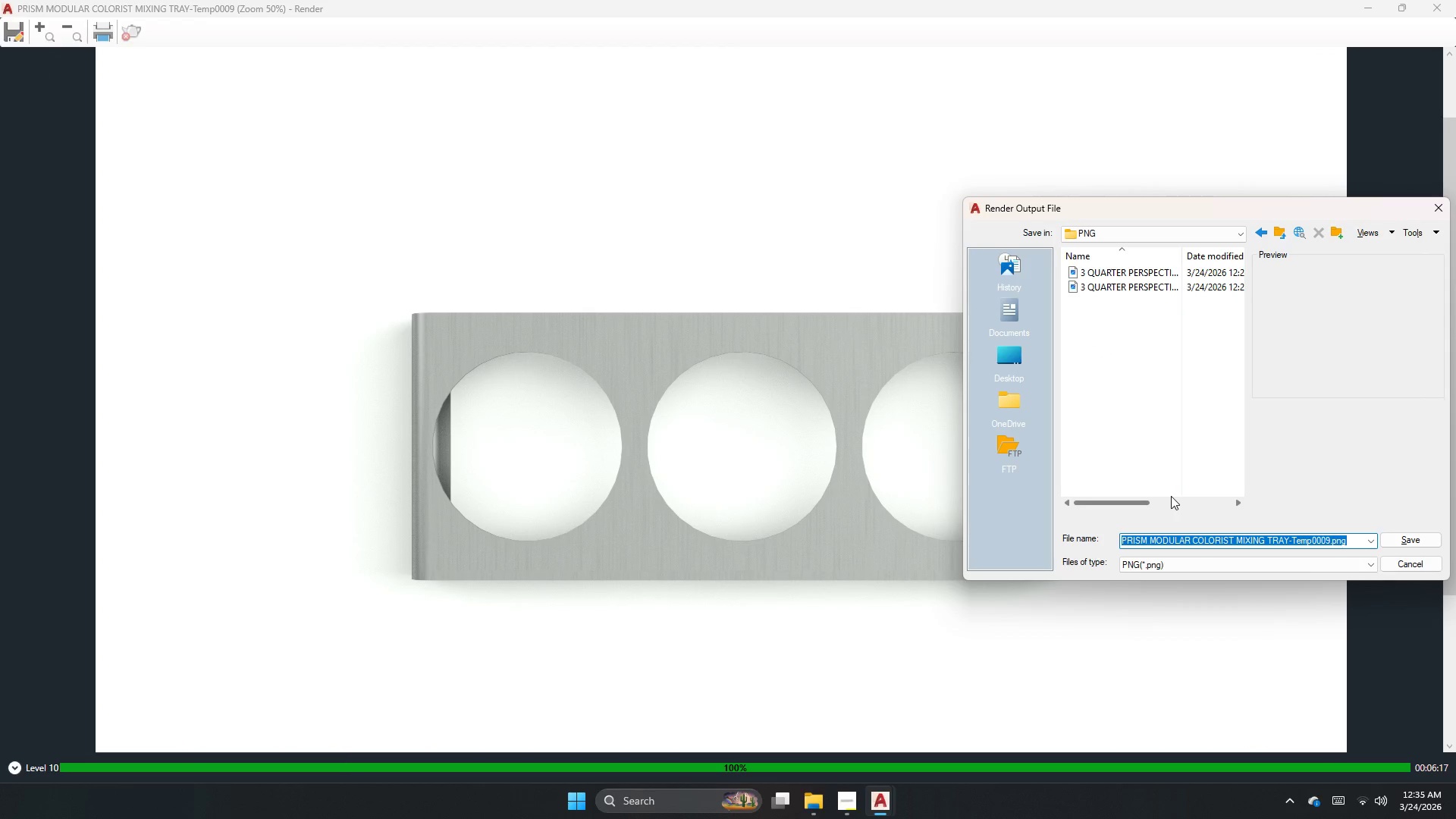 
type(tp view)
 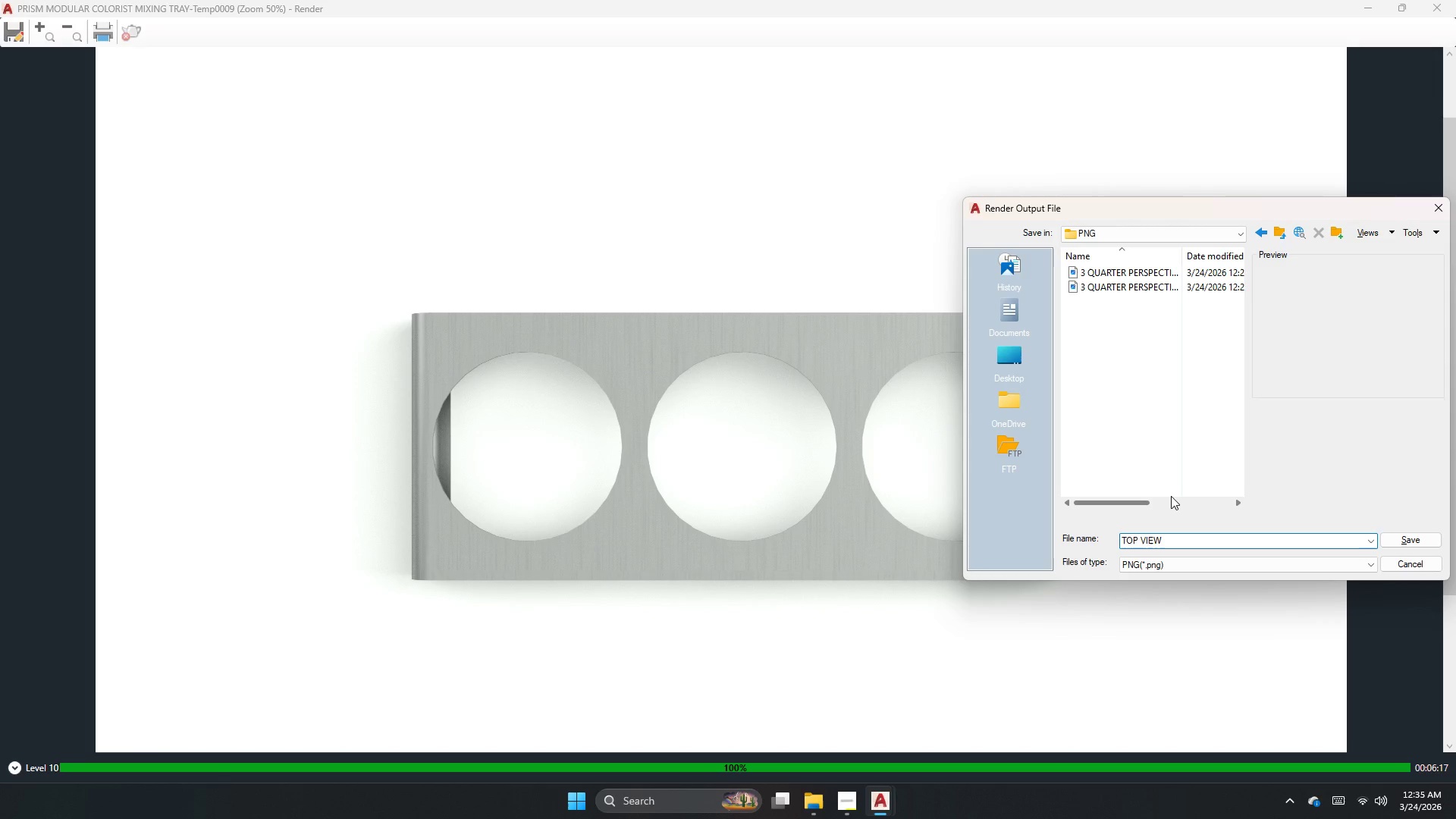 
hold_key(key=O, duration=0.33)
 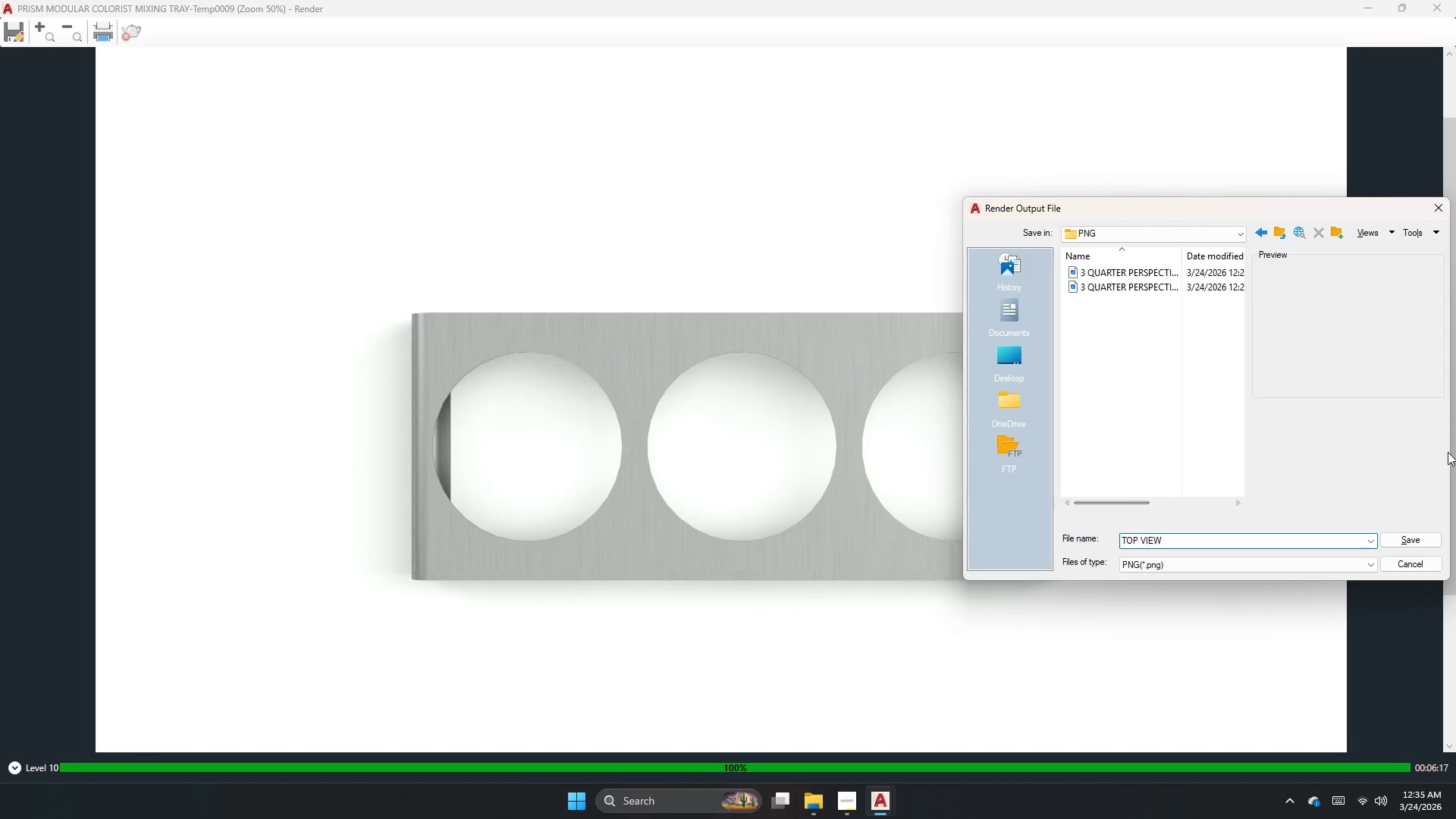 
wait(6.84)
 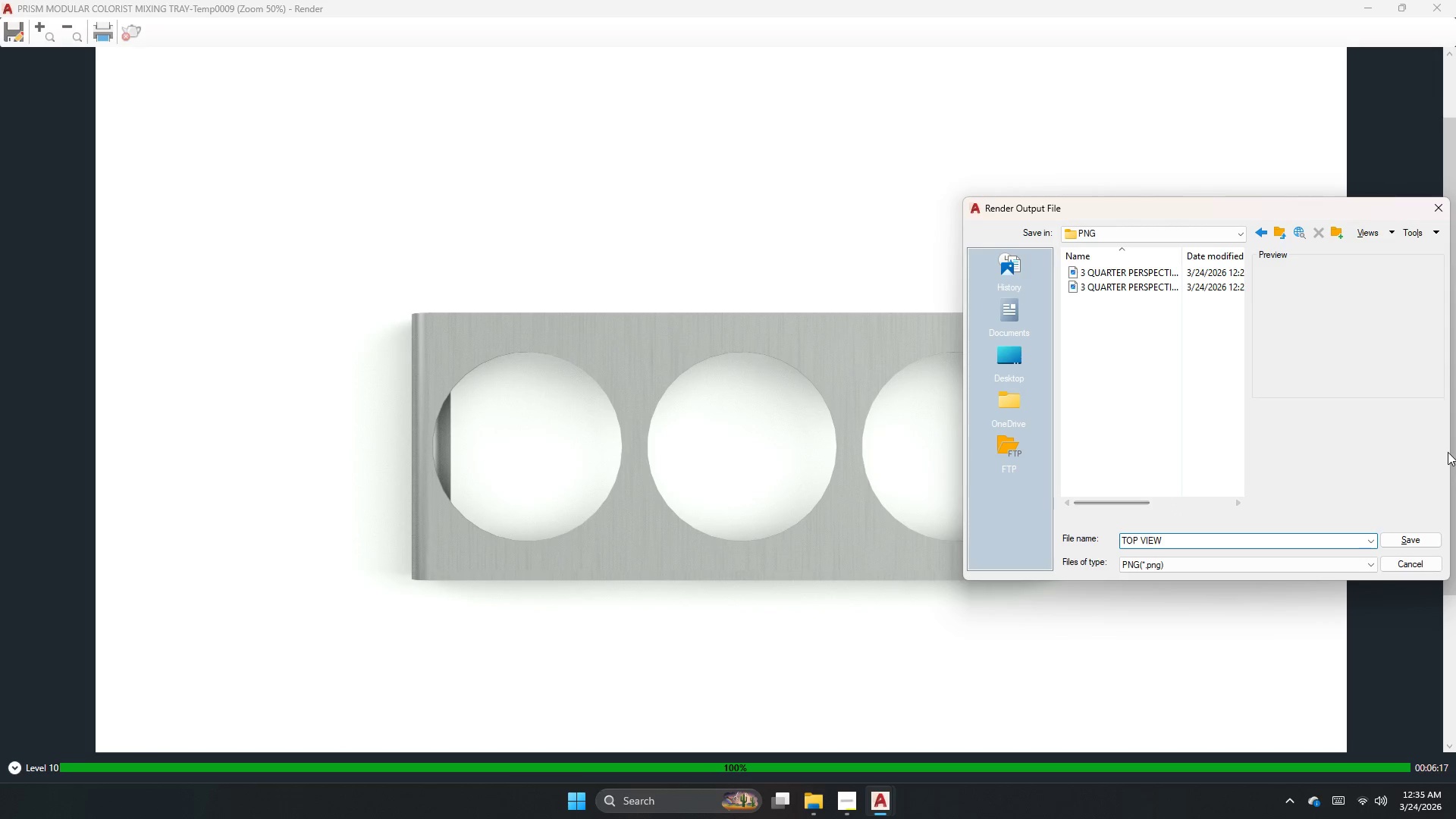 
left_click([1434, 541])
 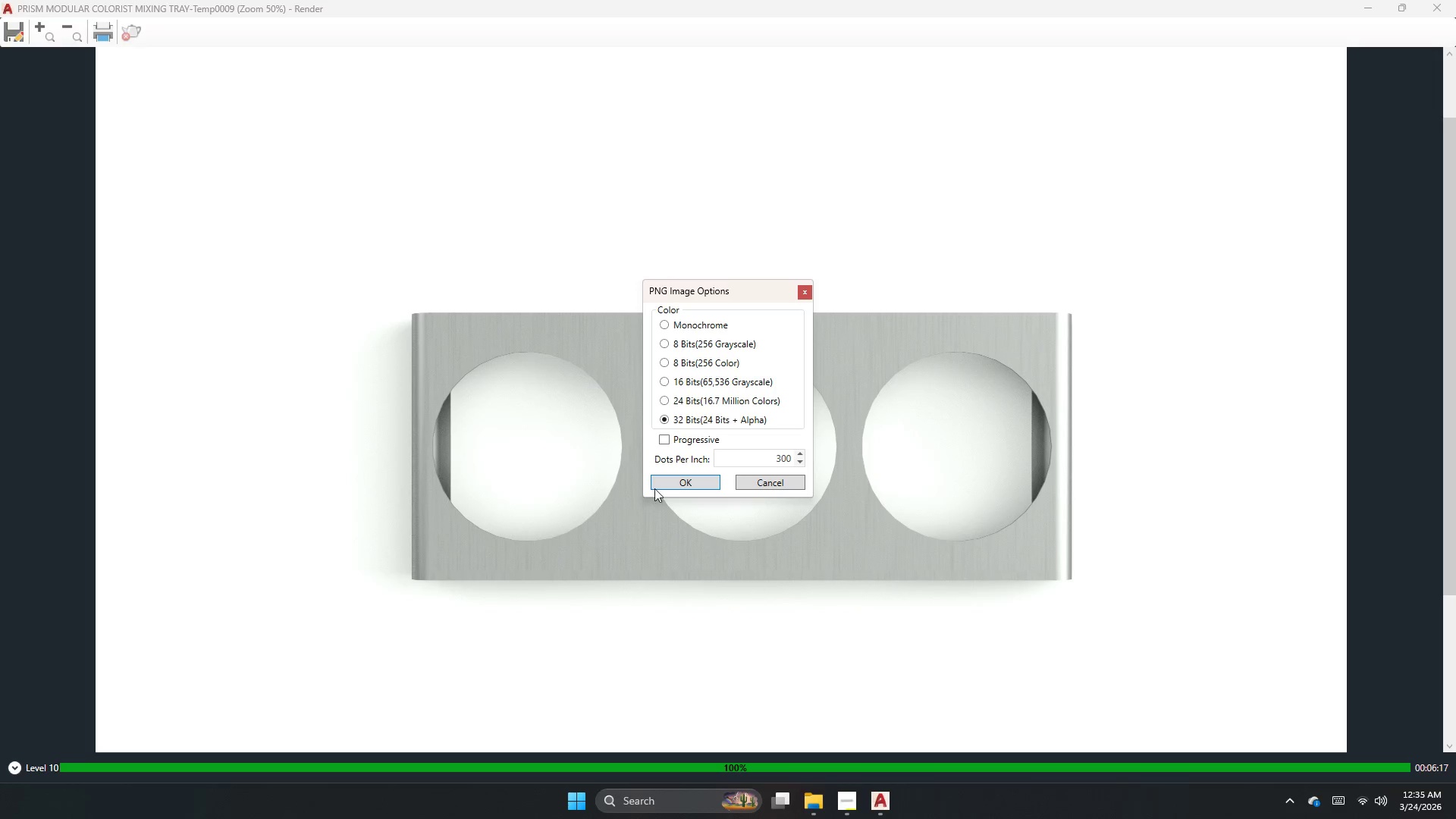 
left_click([663, 483])
 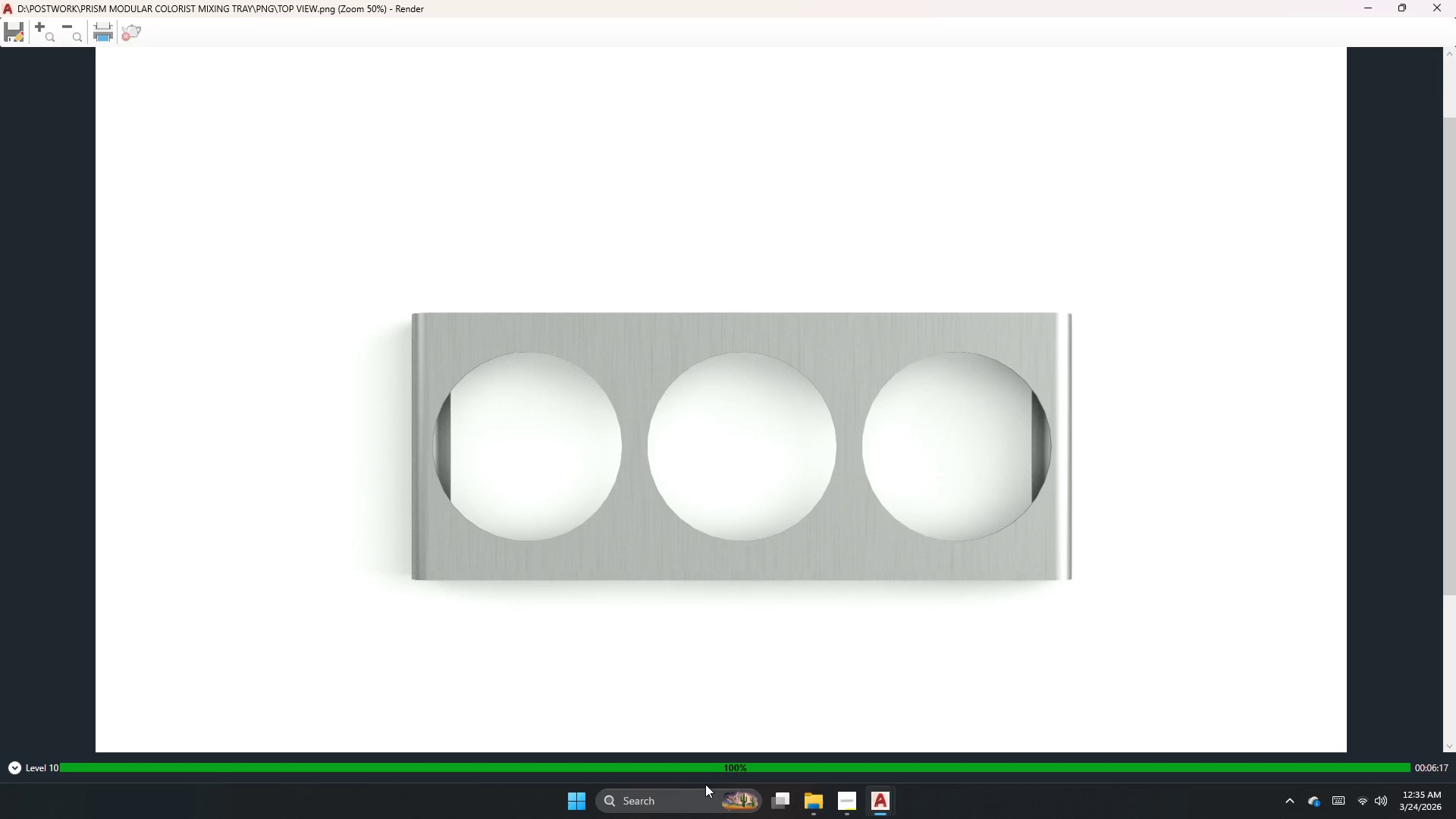 
mouse_move([826, 811])
 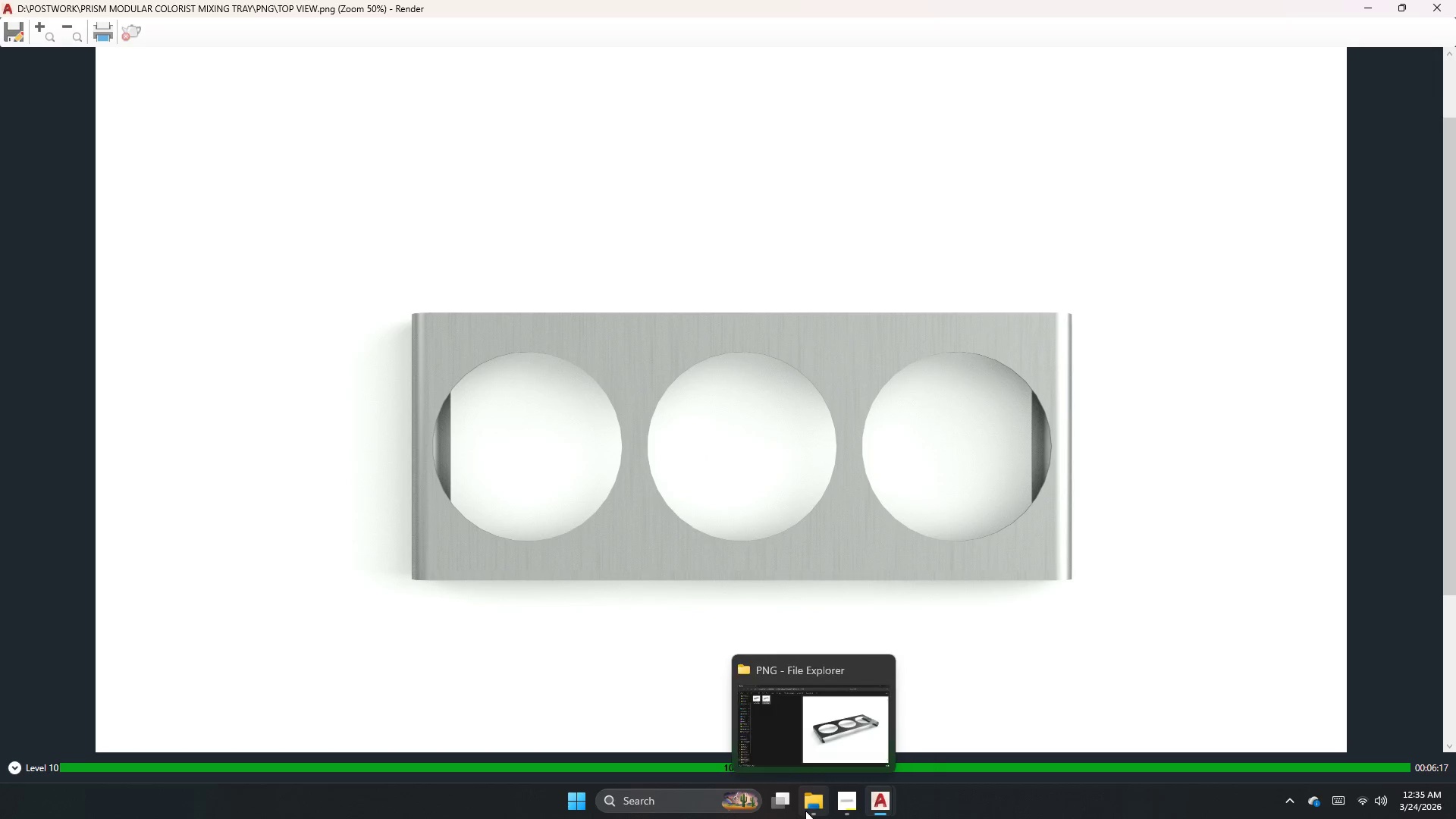 
left_click([805, 811])
 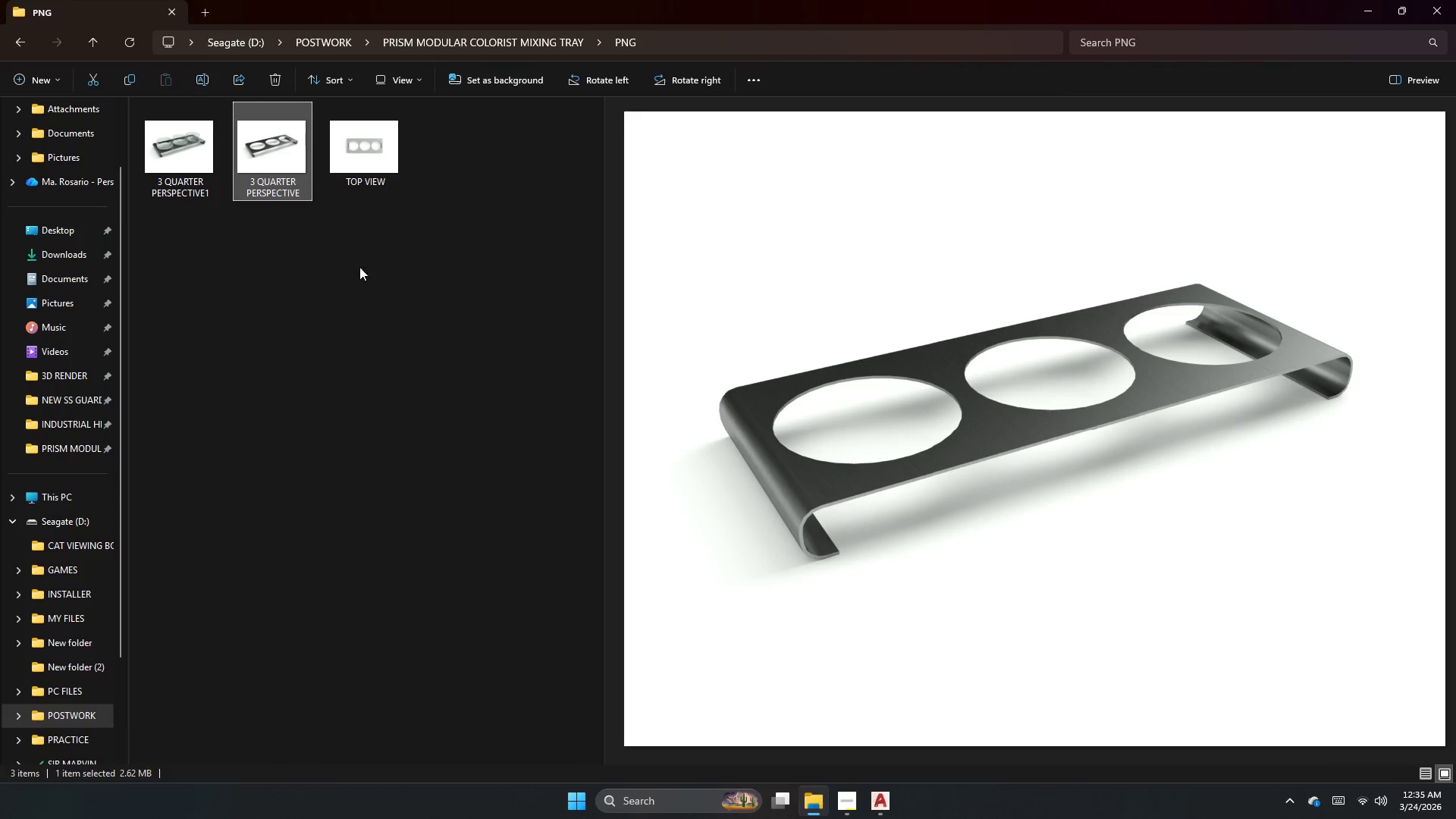 
left_click([366, 174])
 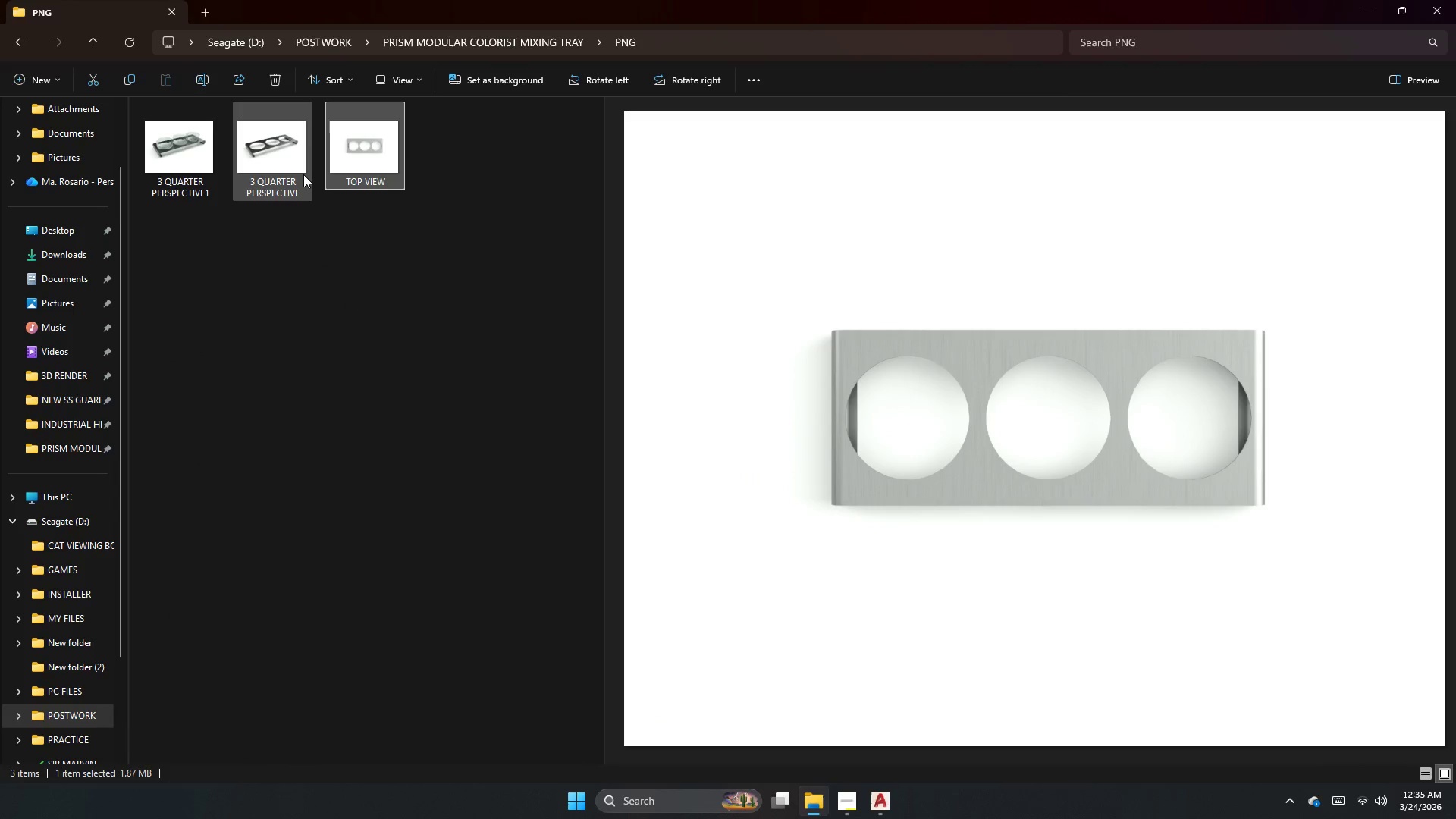 
left_click([303, 174])
 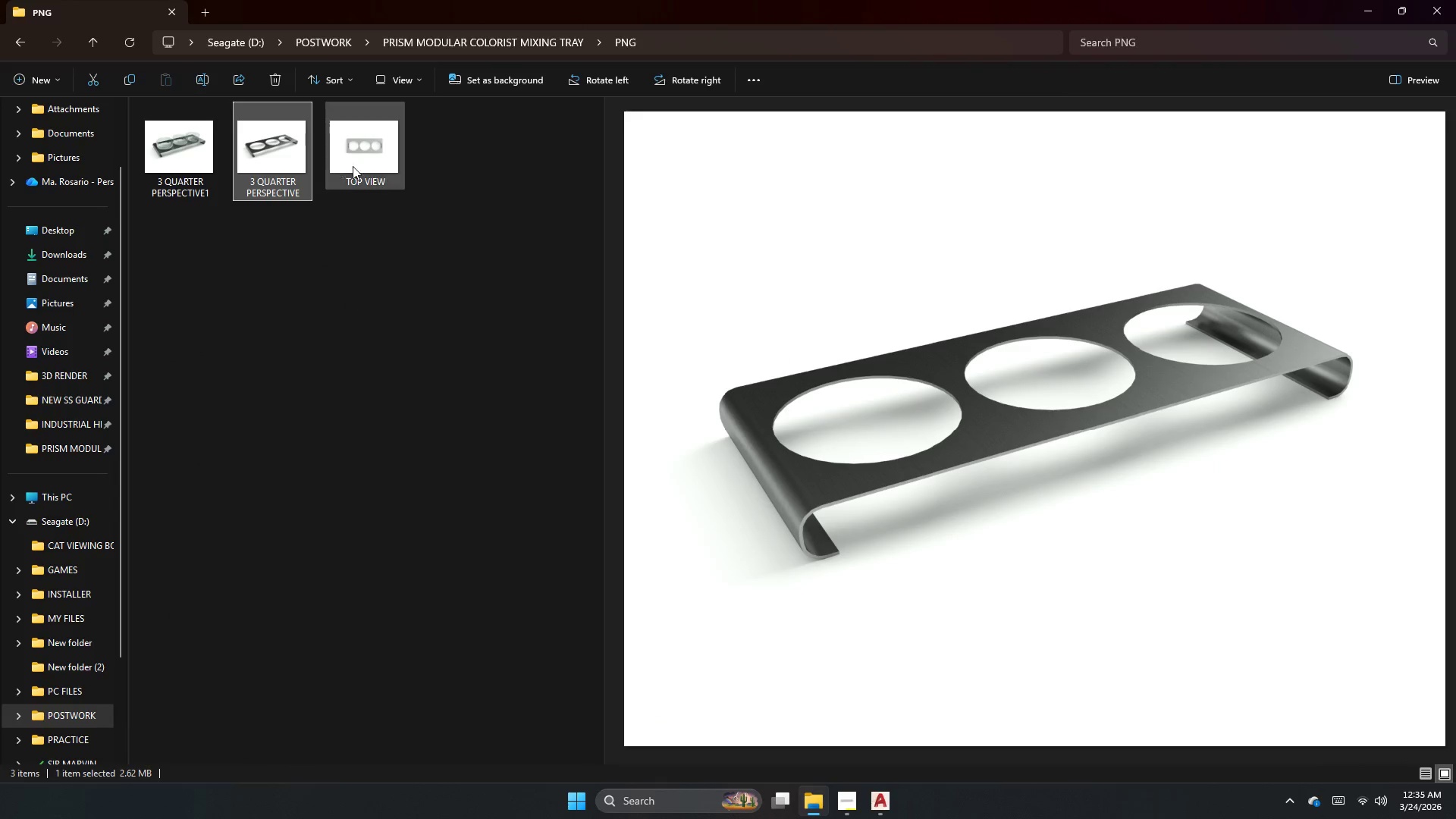 
left_click([366, 166])
 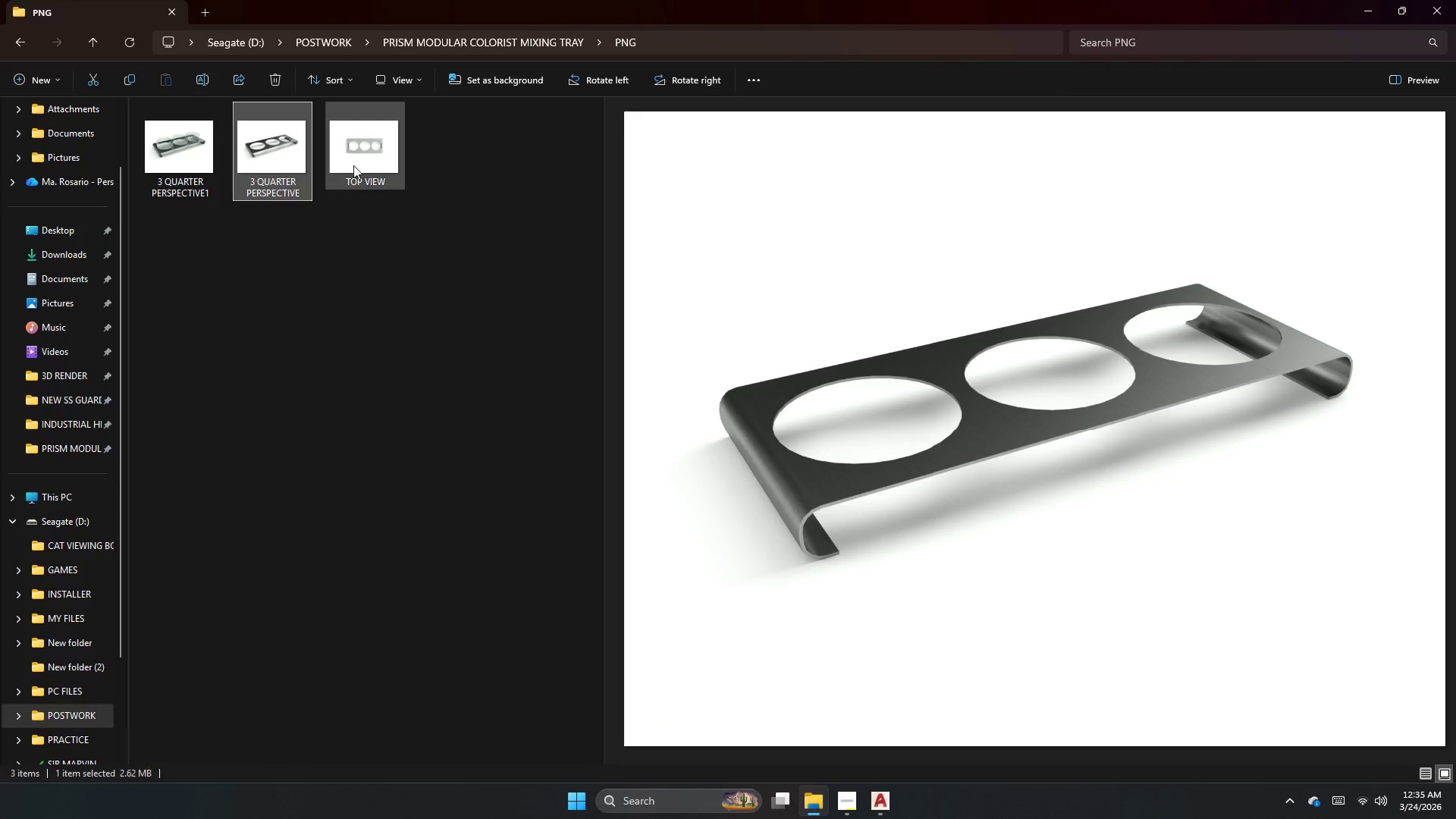 
double_click([368, 165])
 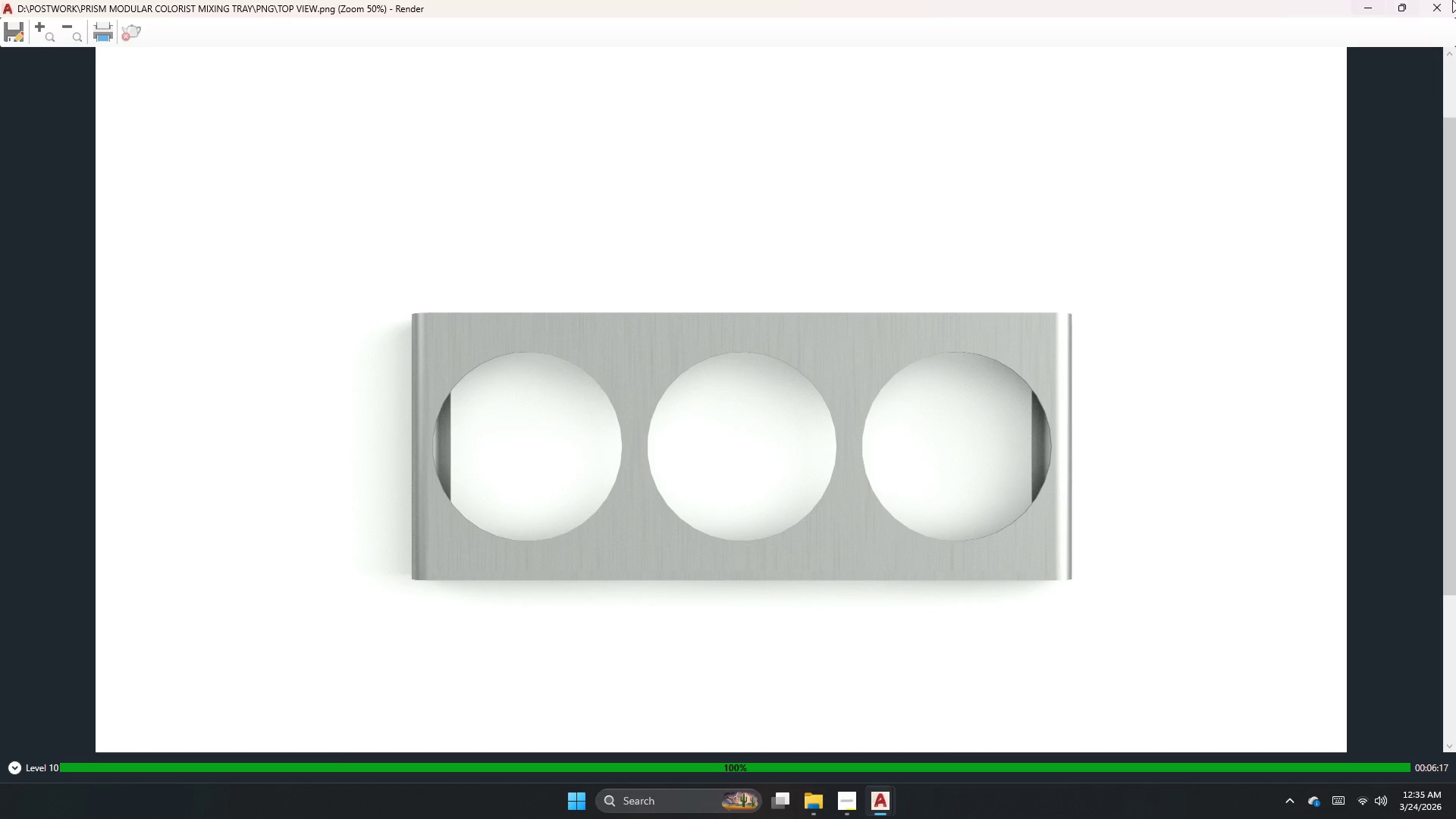 
left_click([1455, 0])
 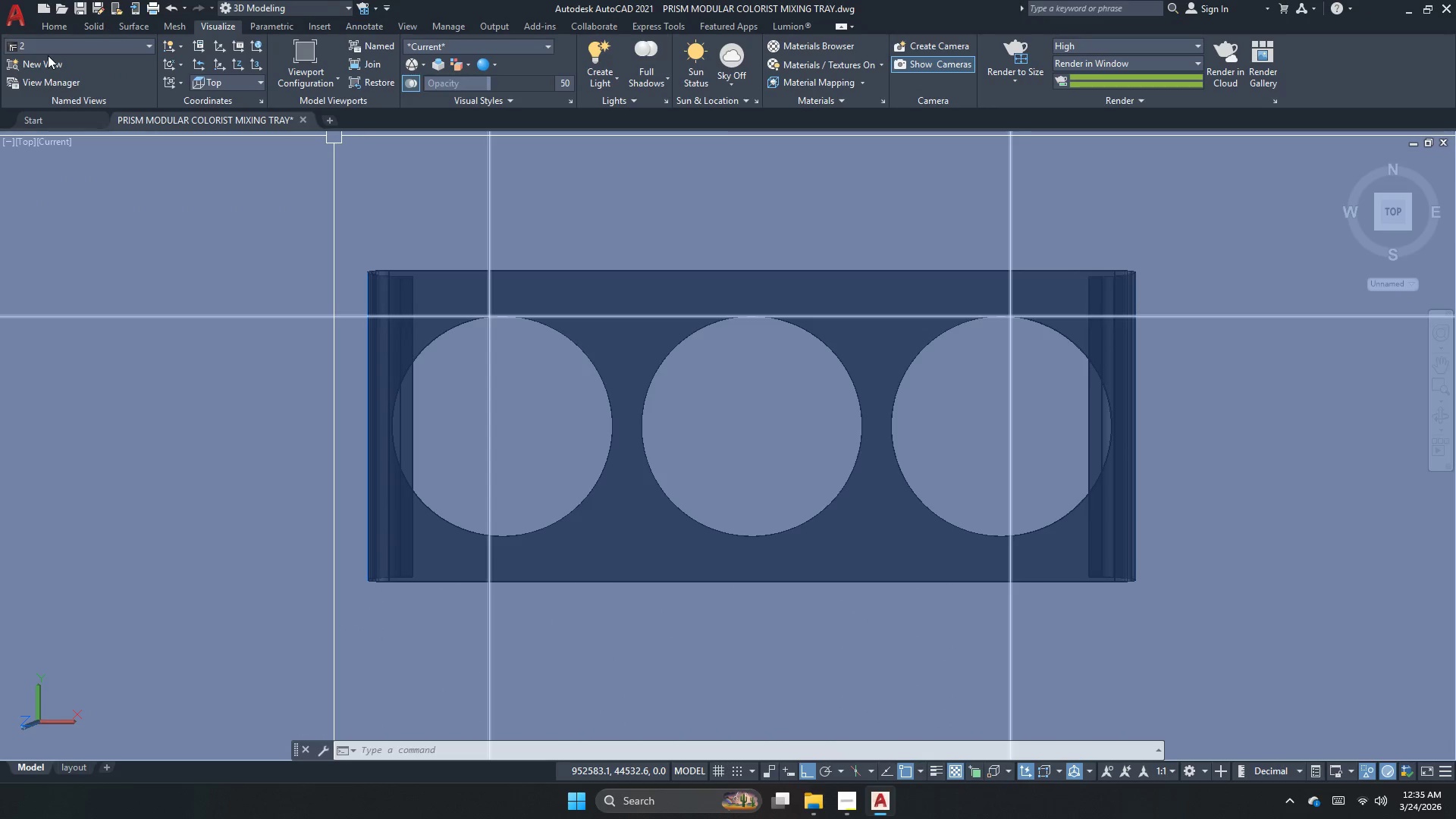 
left_click([65, 40])
 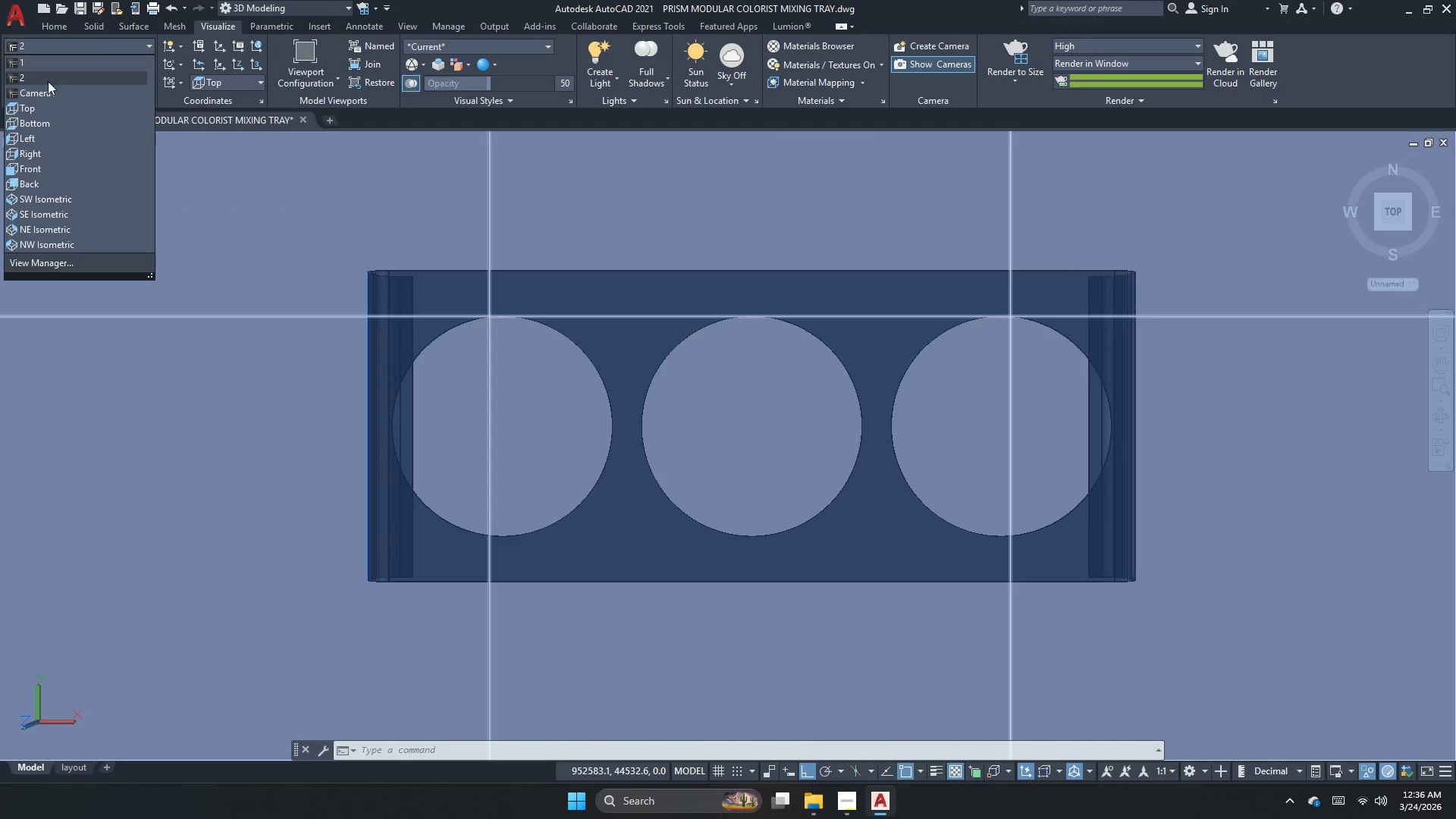 
double_click([48, 81])
 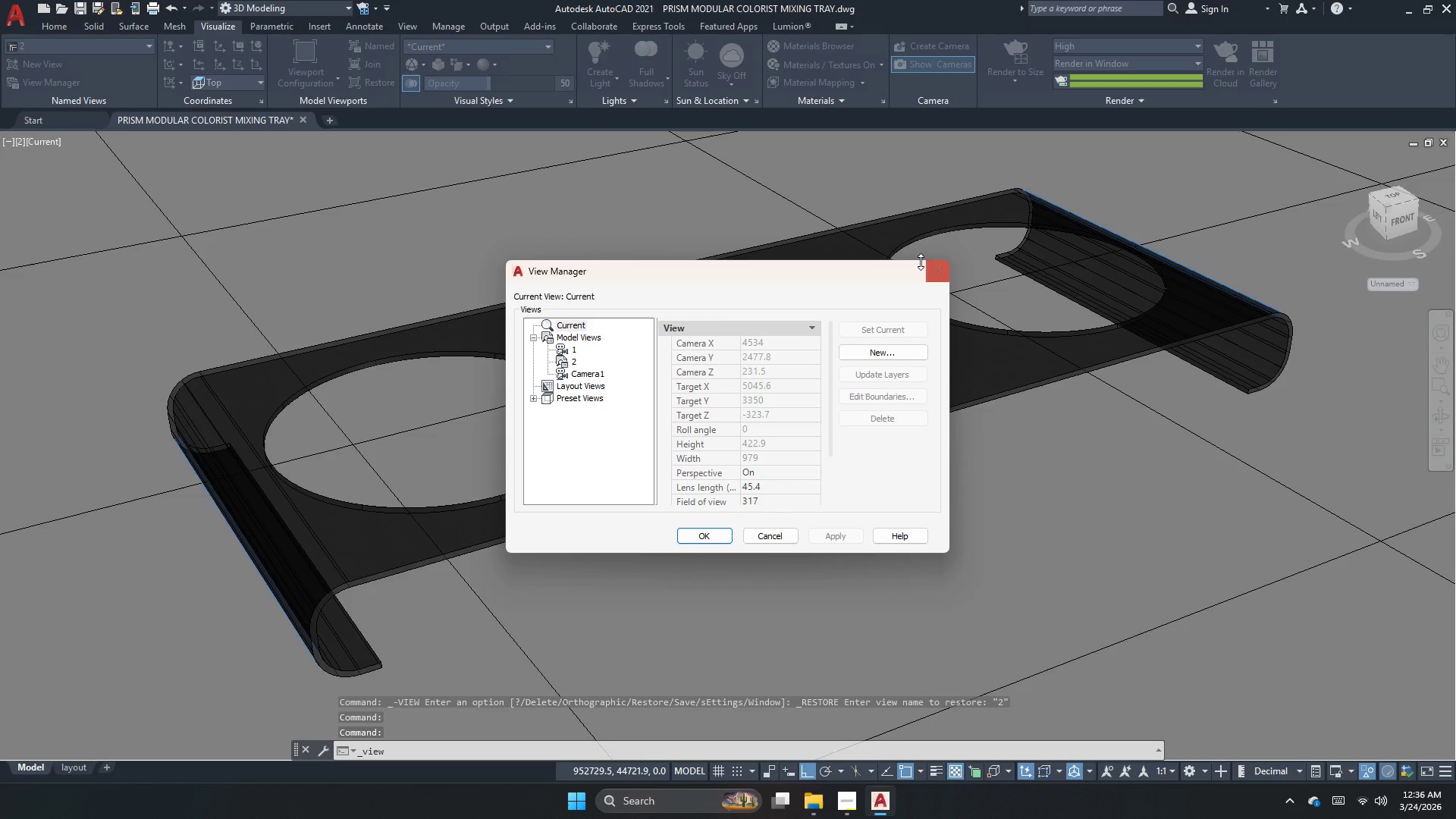 
left_click([934, 268])
 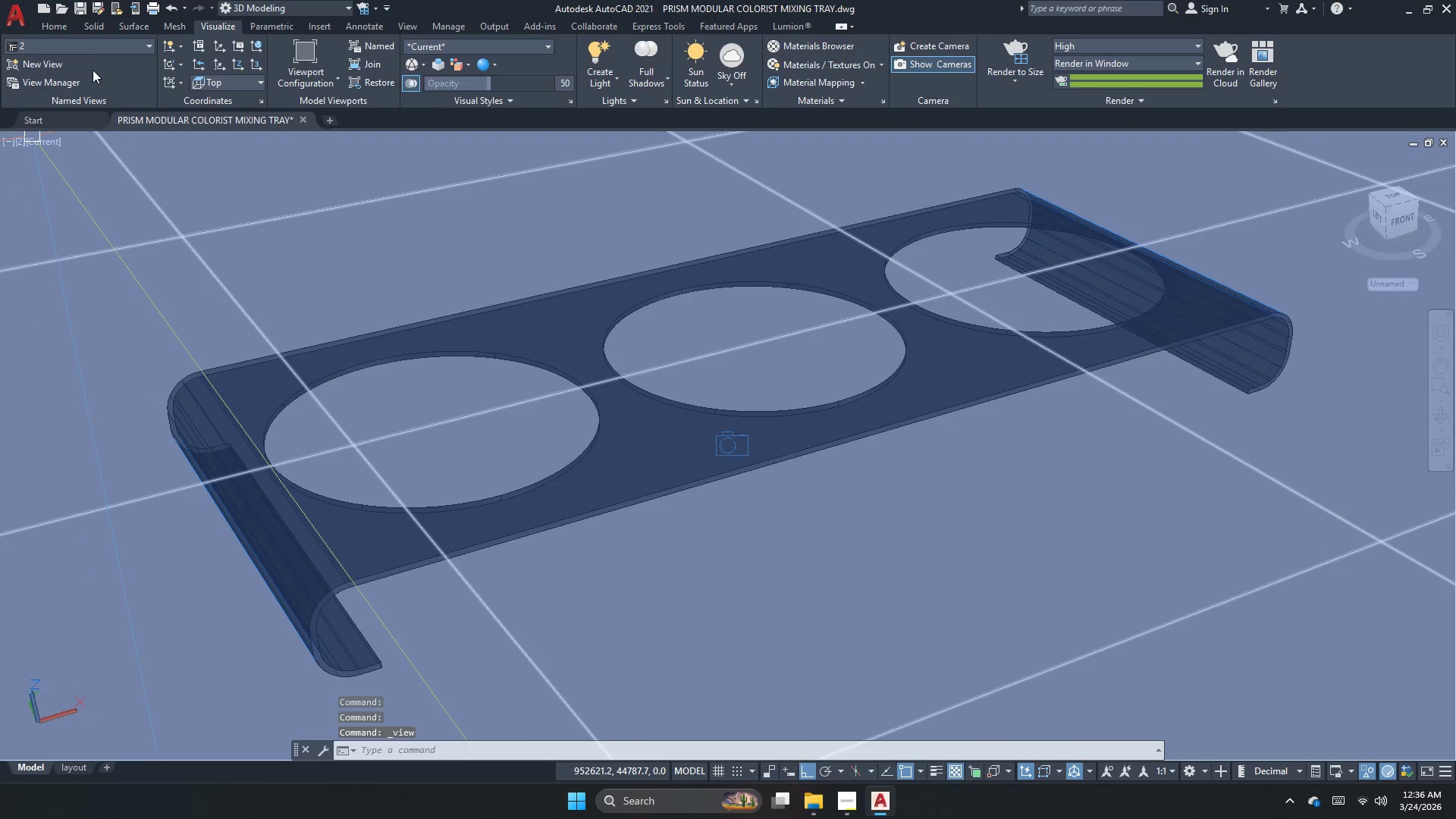 
left_click([113, 52])
 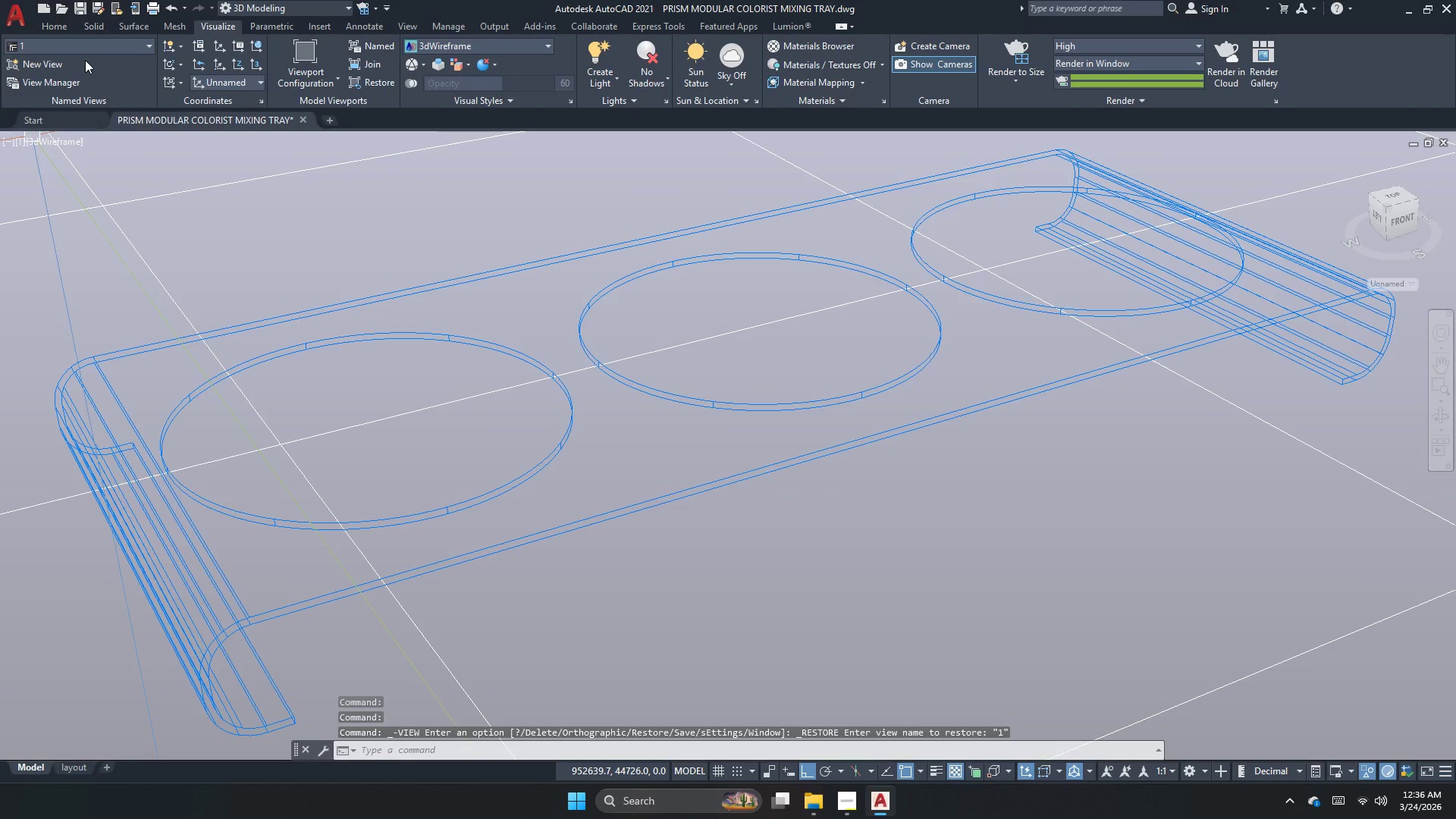 
left_click([100, 46])
 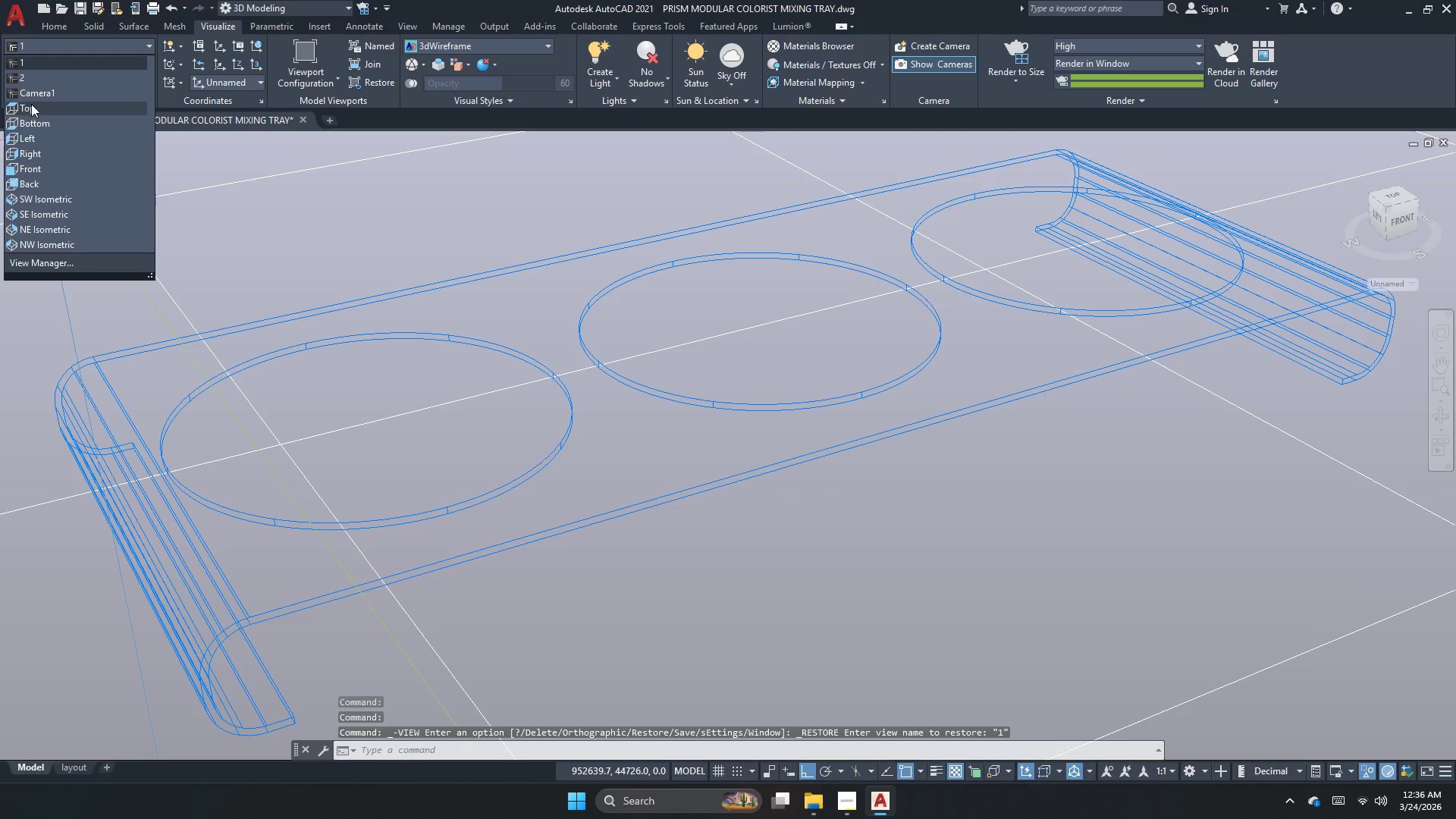 
left_click([45, 95])
 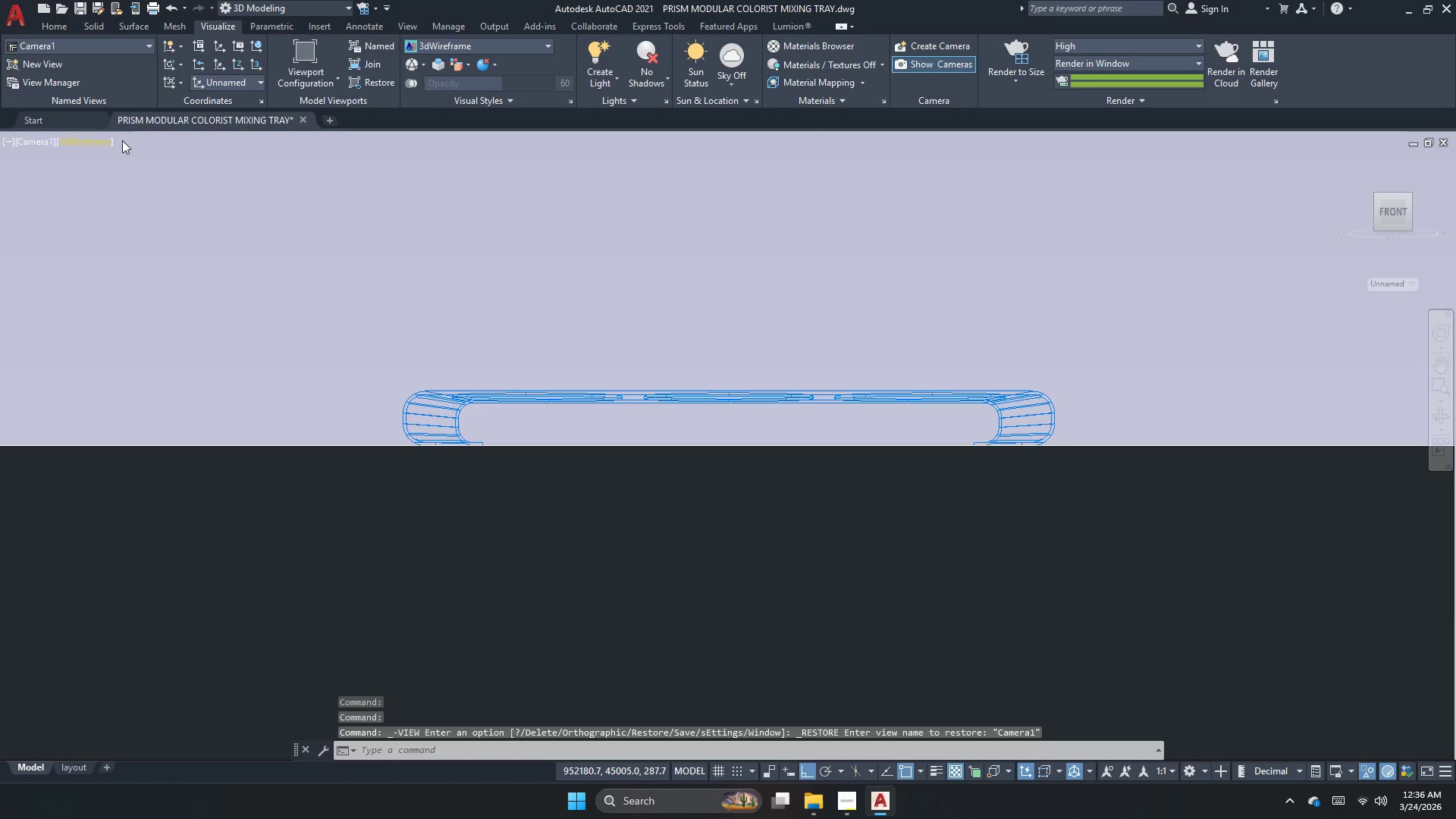 
left_click([33, 143])
 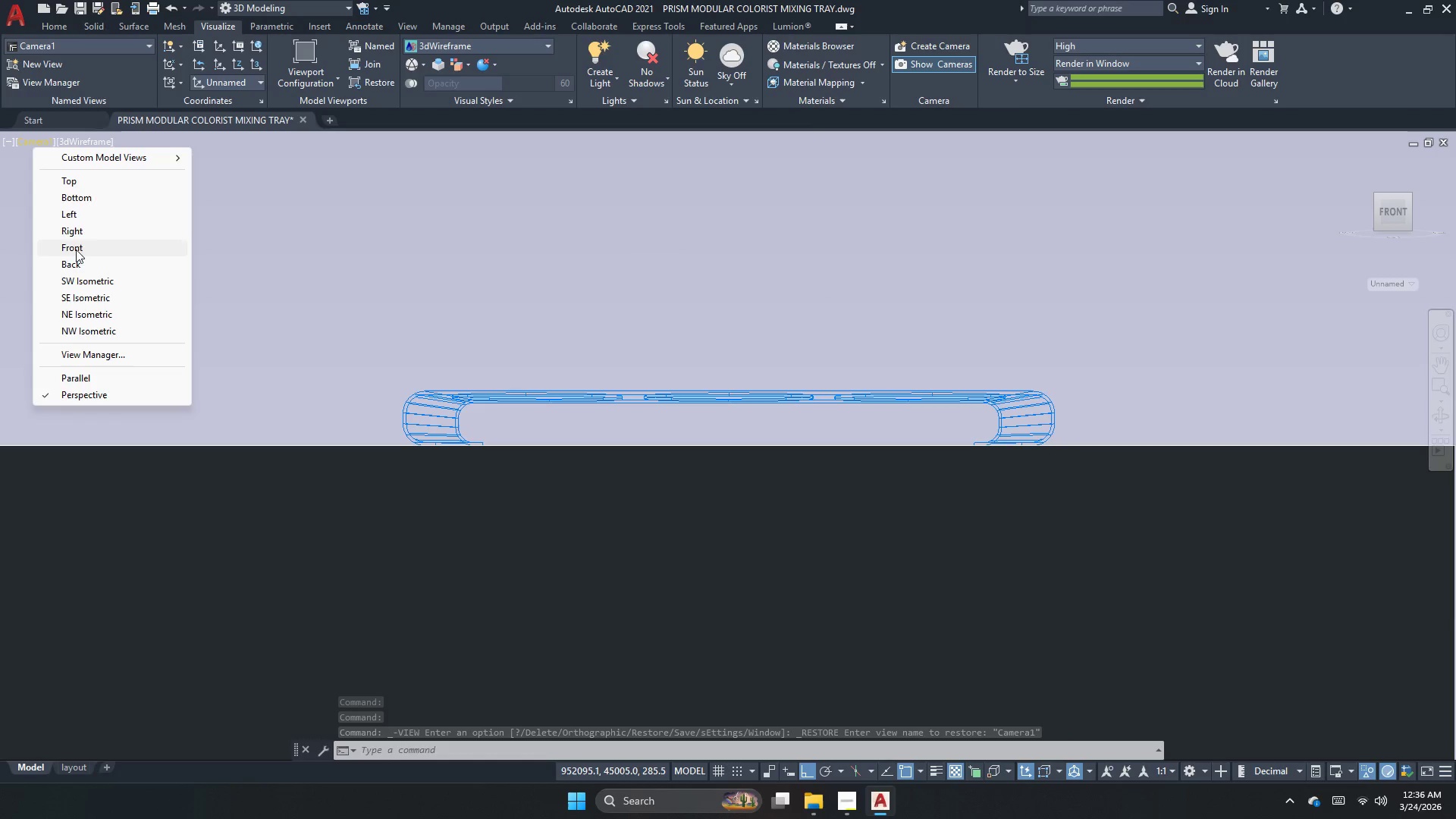 
left_click([78, 253])
 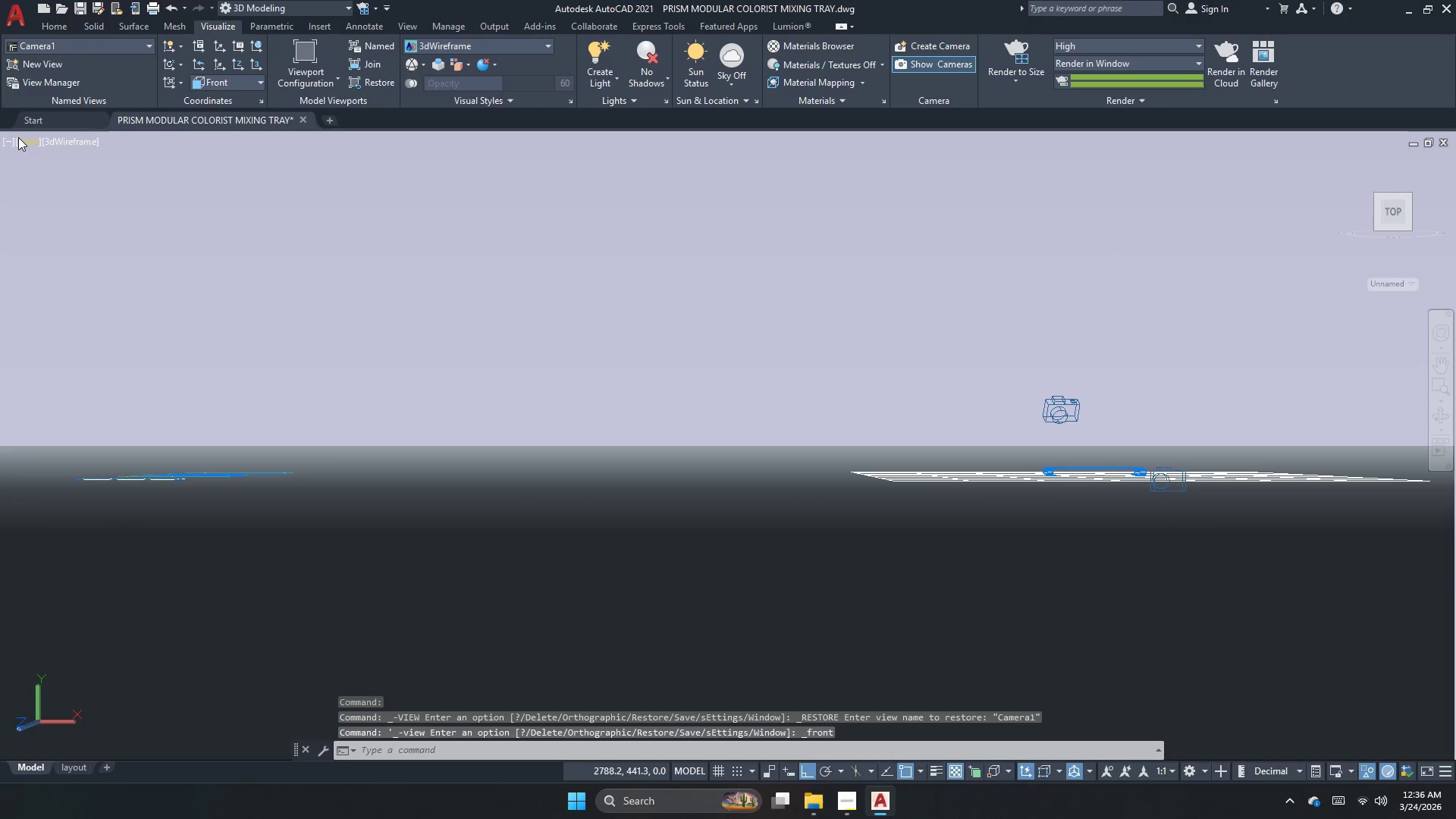 
key(Escape)
 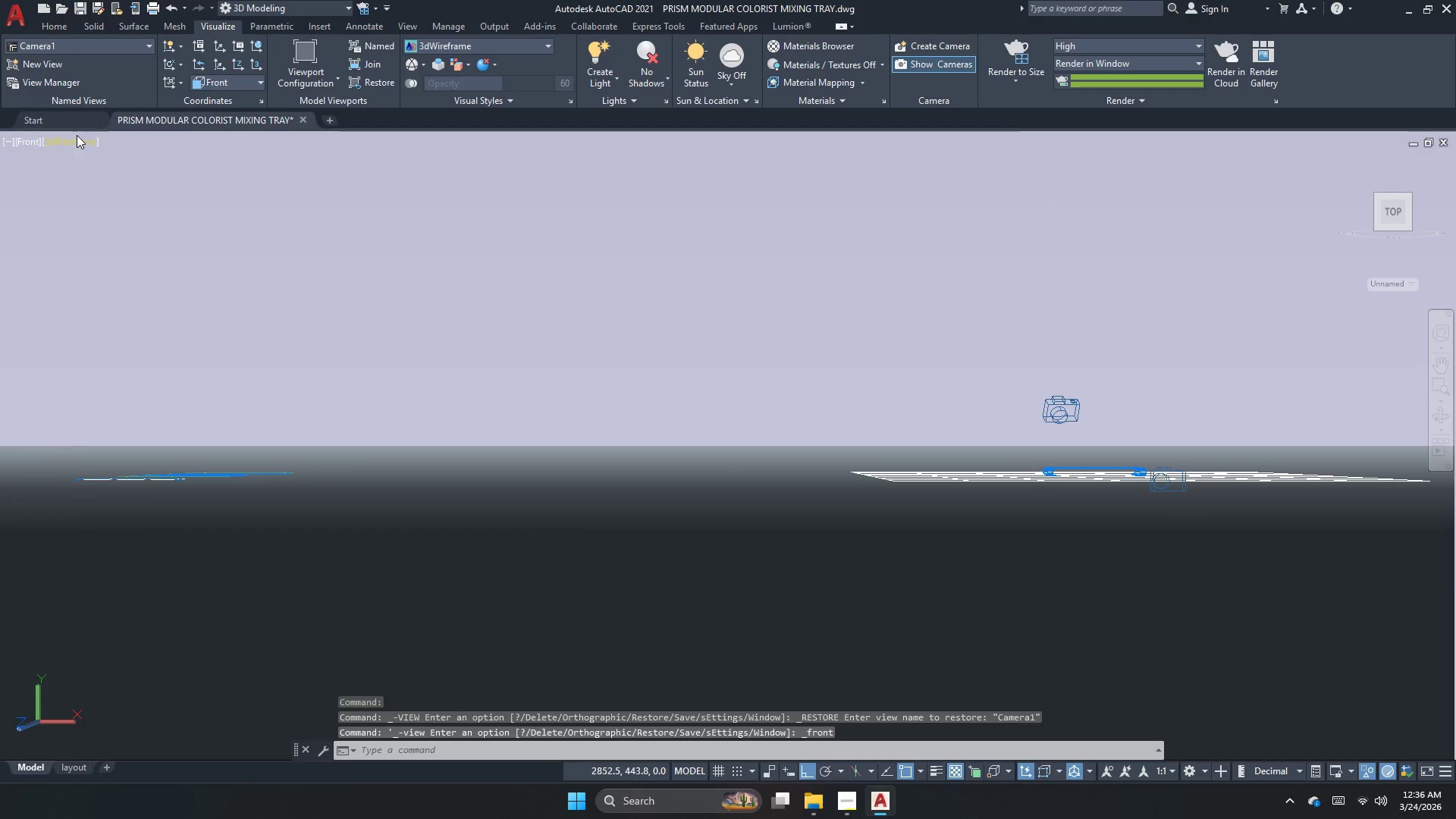 
left_click([75, 135])
 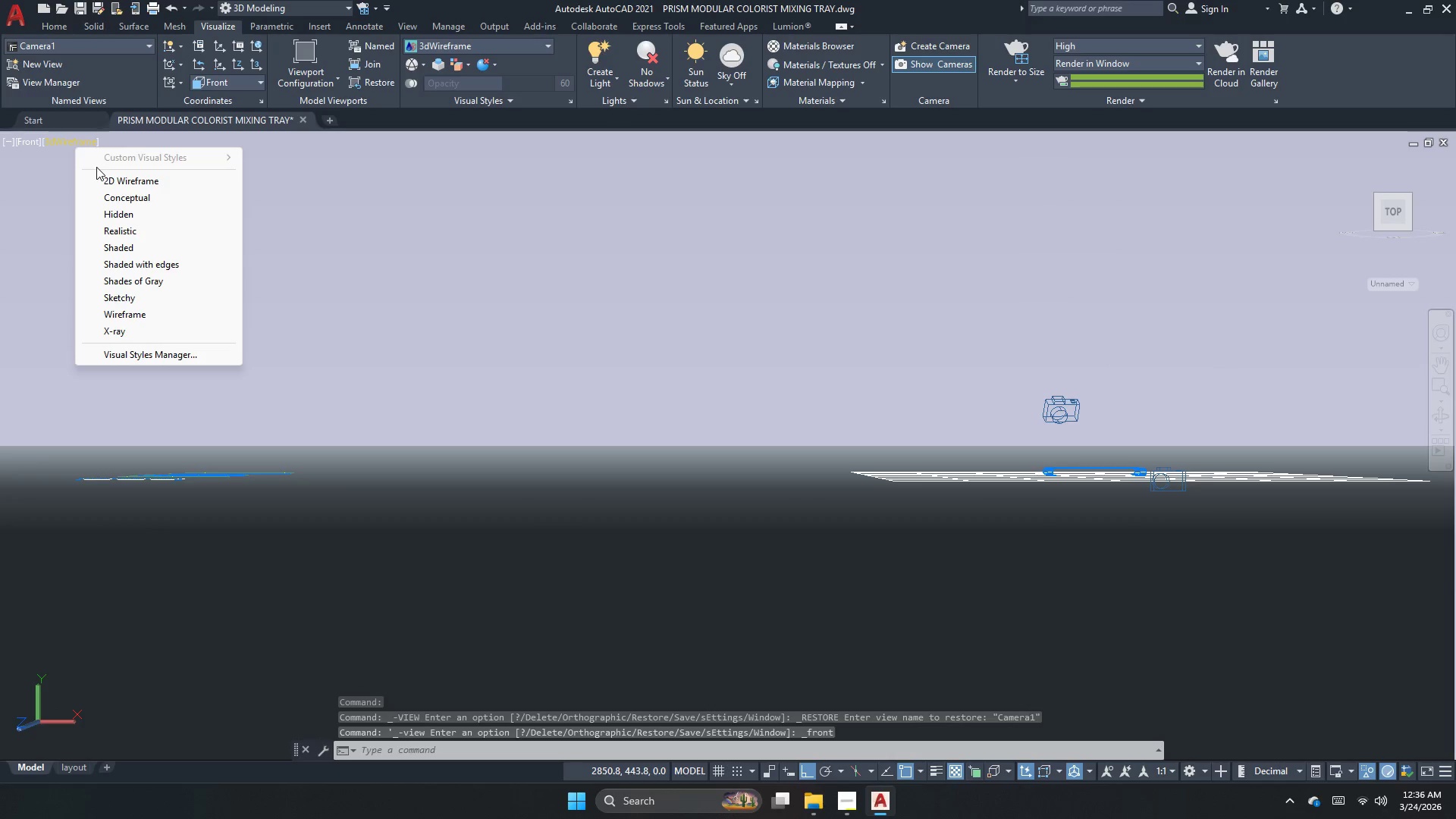 
left_click([96, 177])
 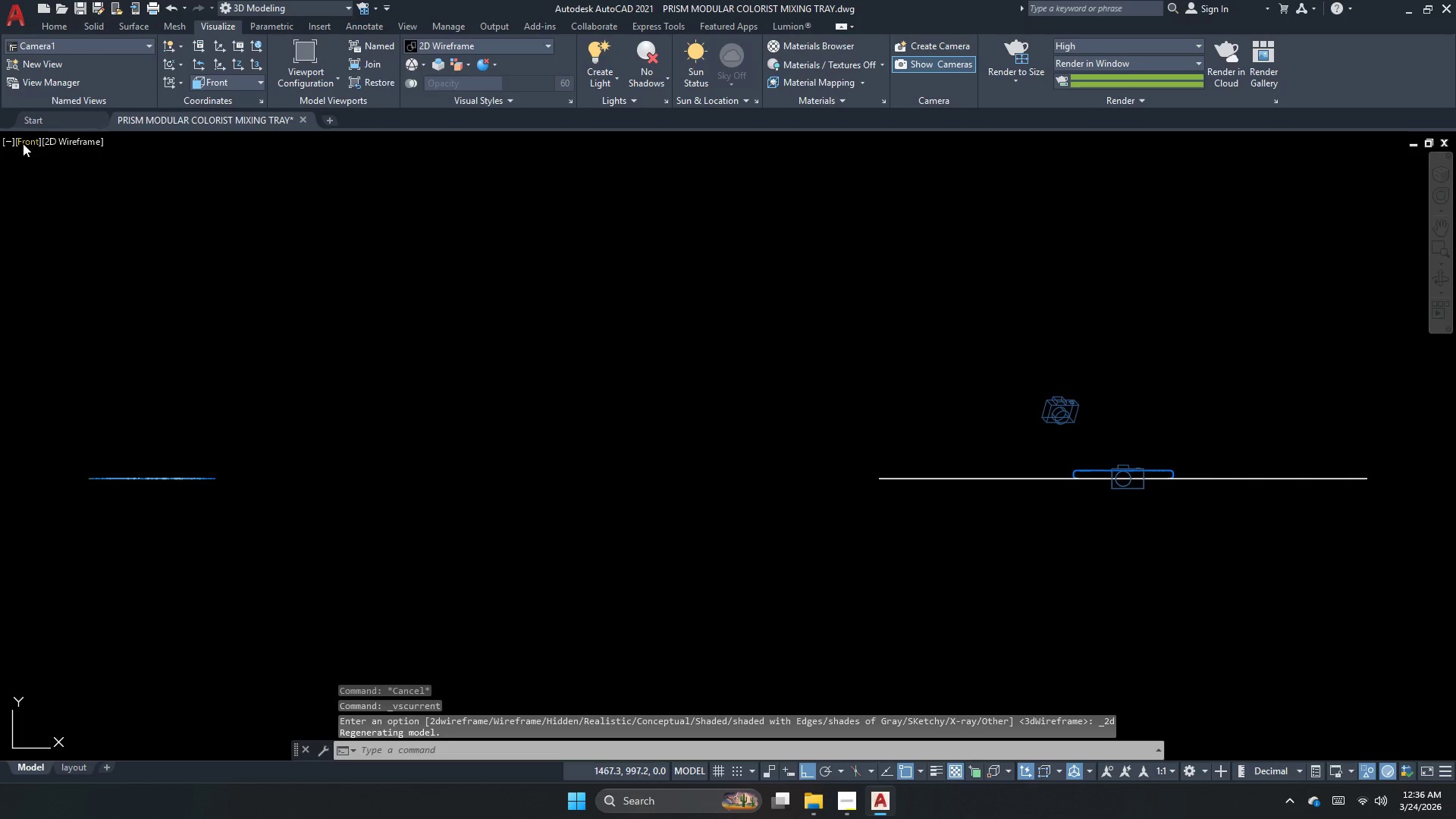 
left_click([24, 143])
 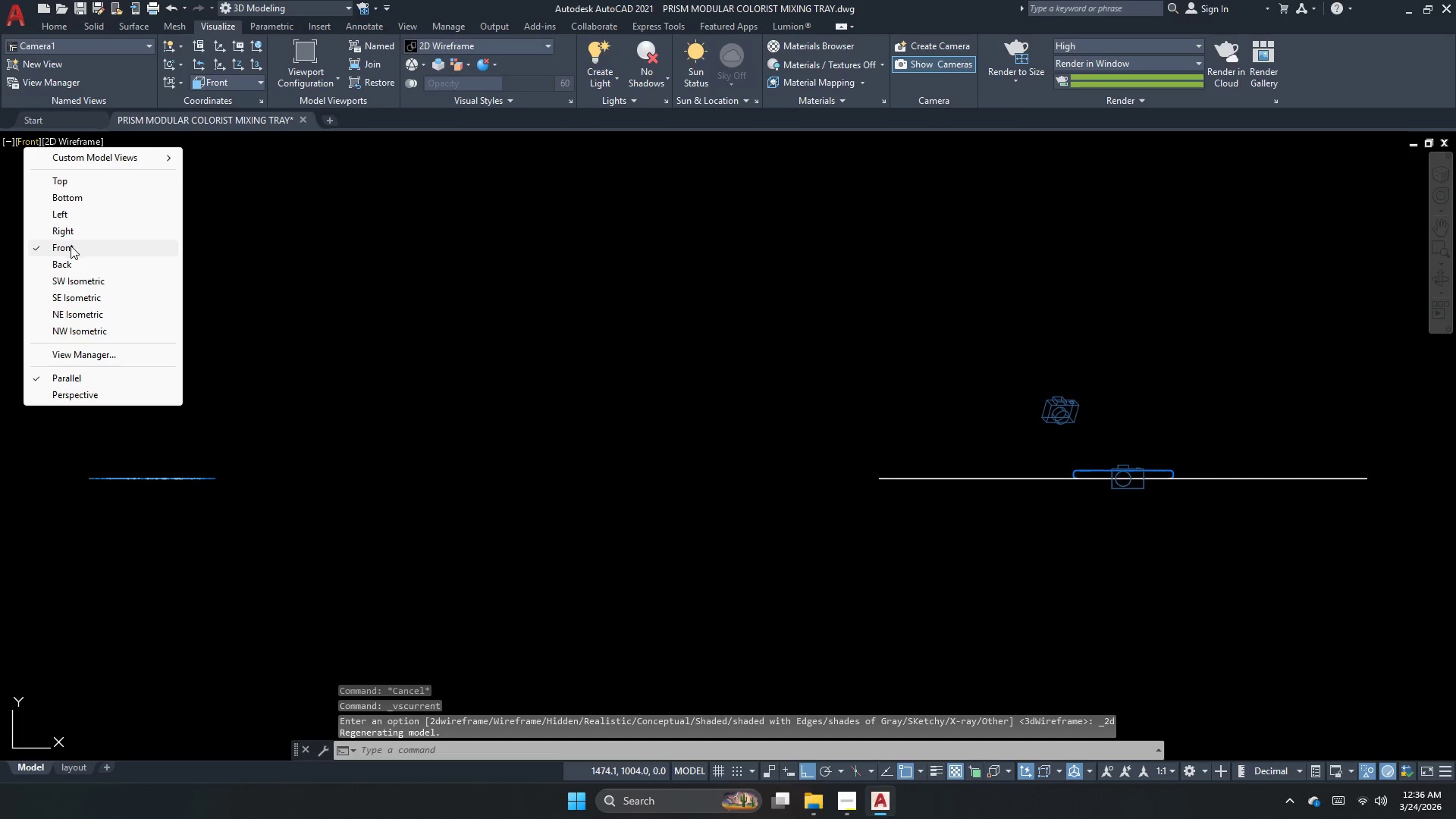 
left_click([71, 246])
 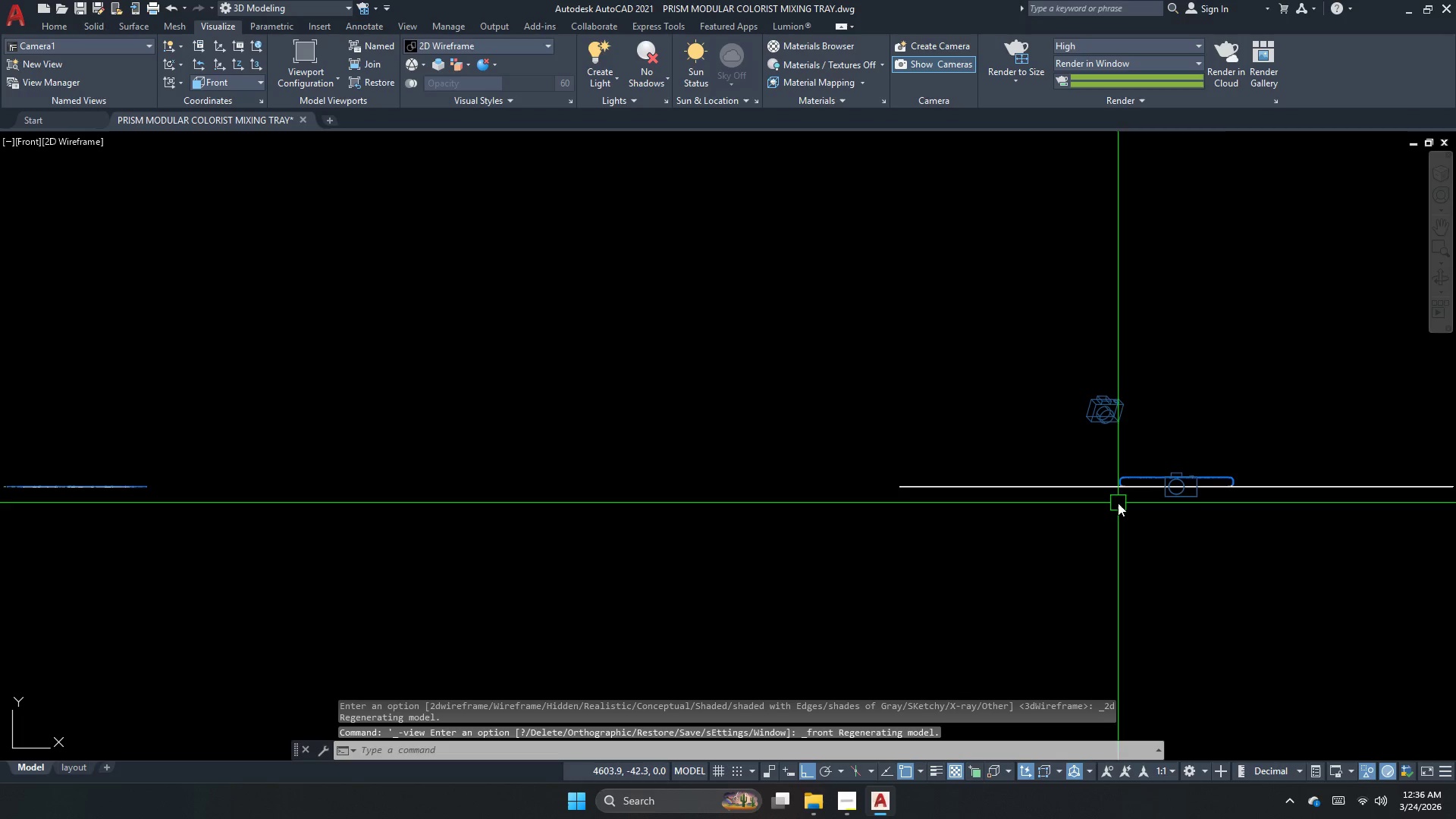 
scroll: coordinate [773, 270], scroll_direction: up, amount: 5.0
 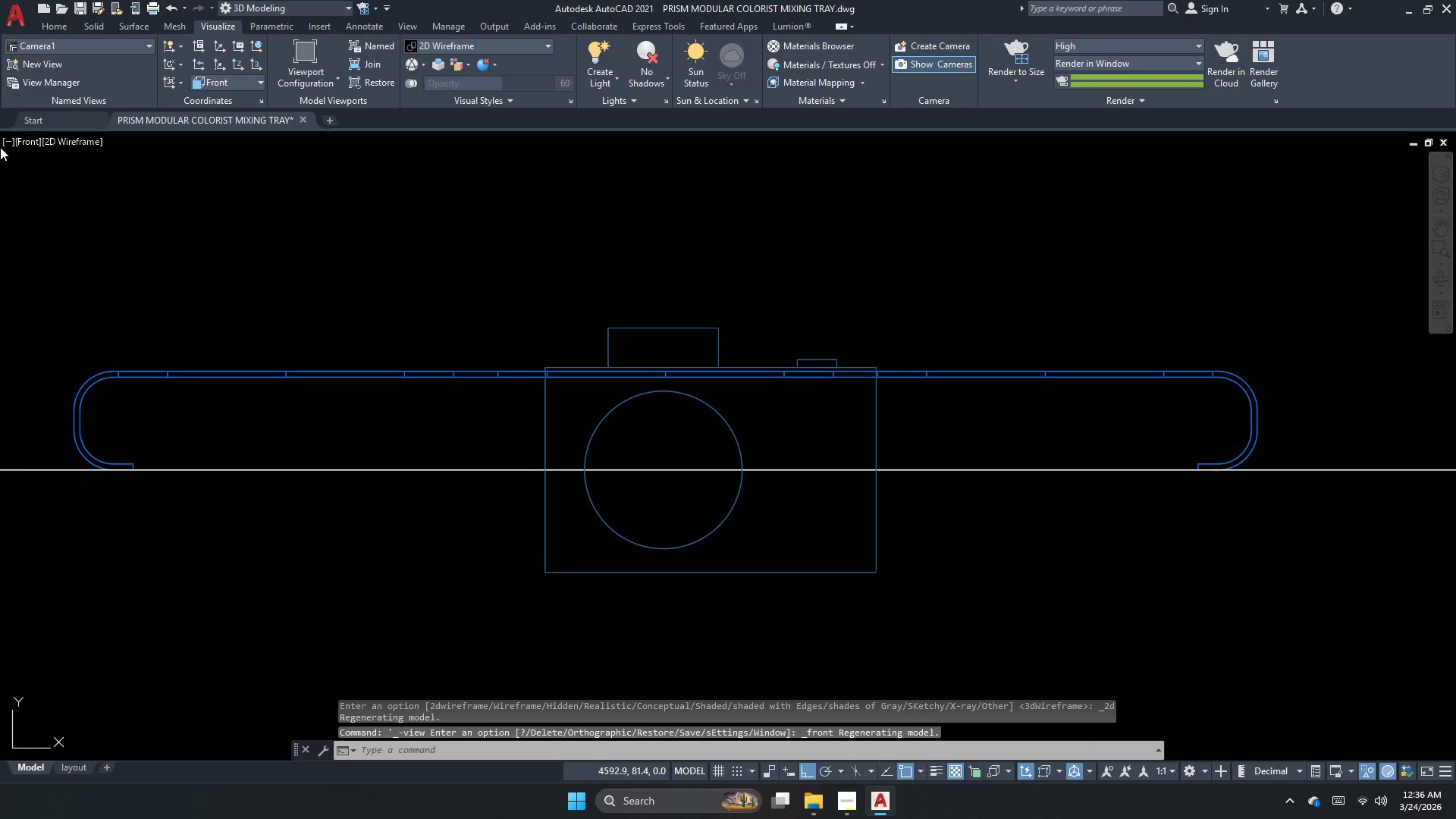 
left_click([82, 133])
 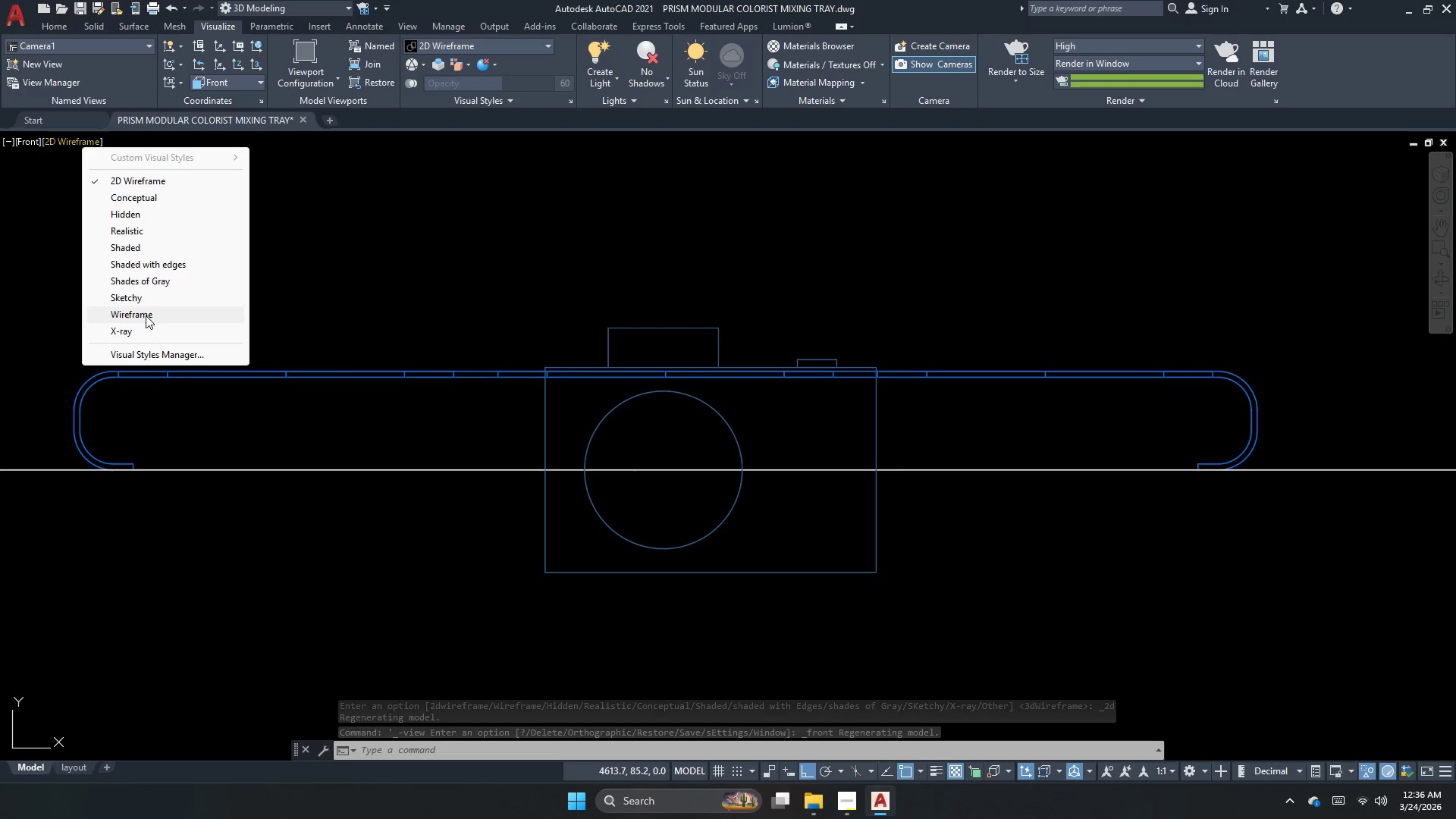 
left_click([144, 325])
 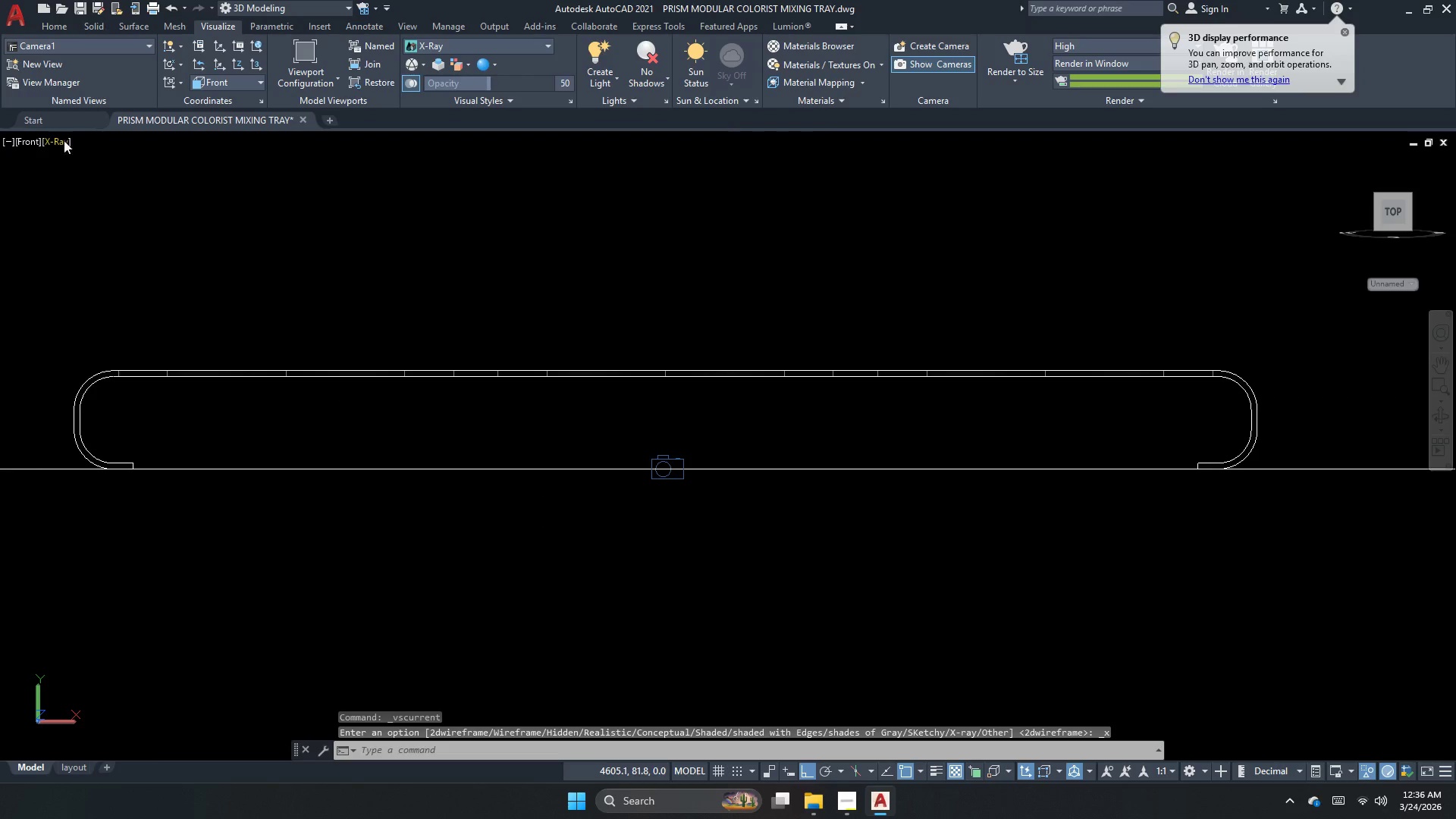 
key(Escape)
 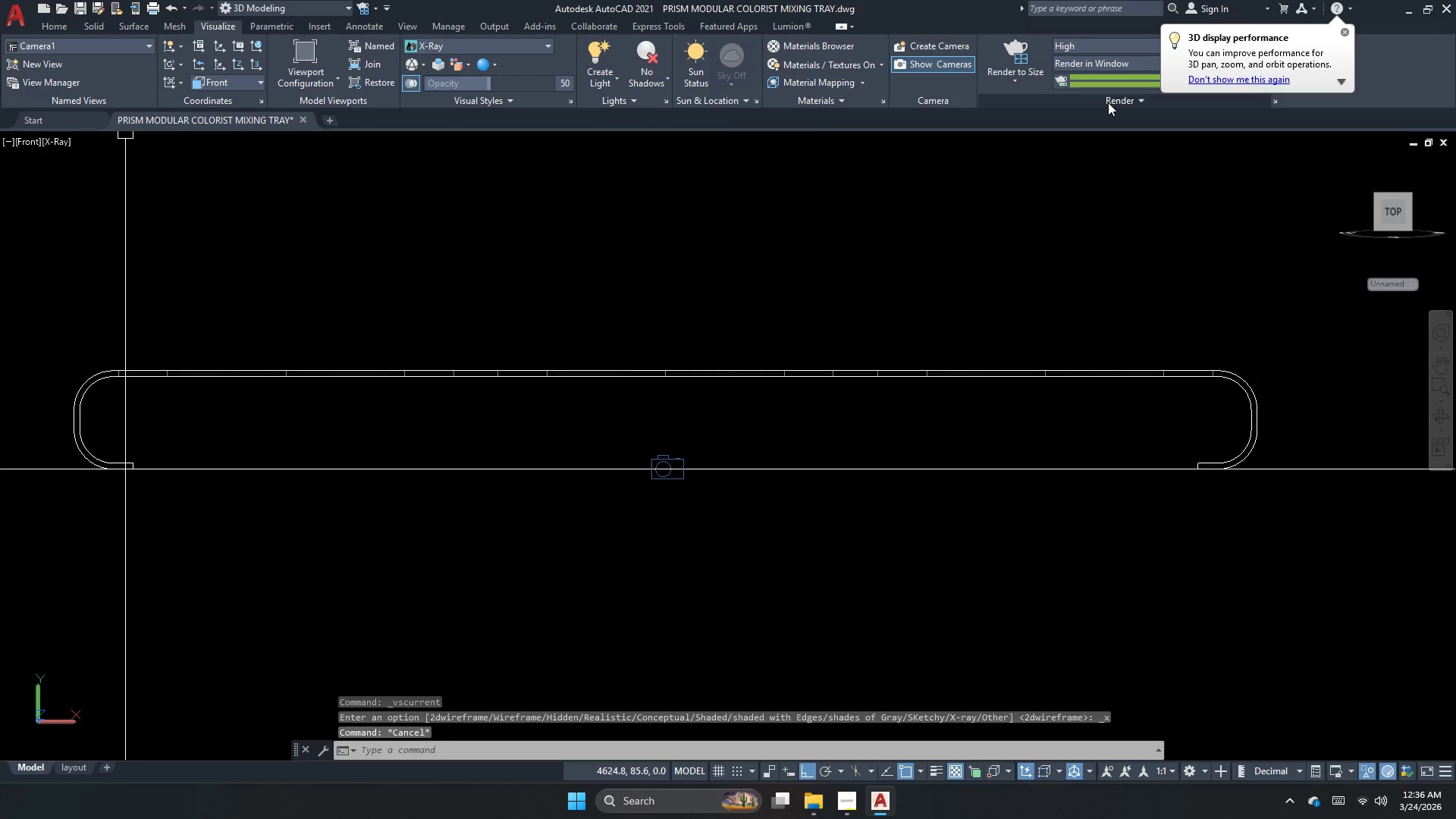 
left_click([1108, 102])
 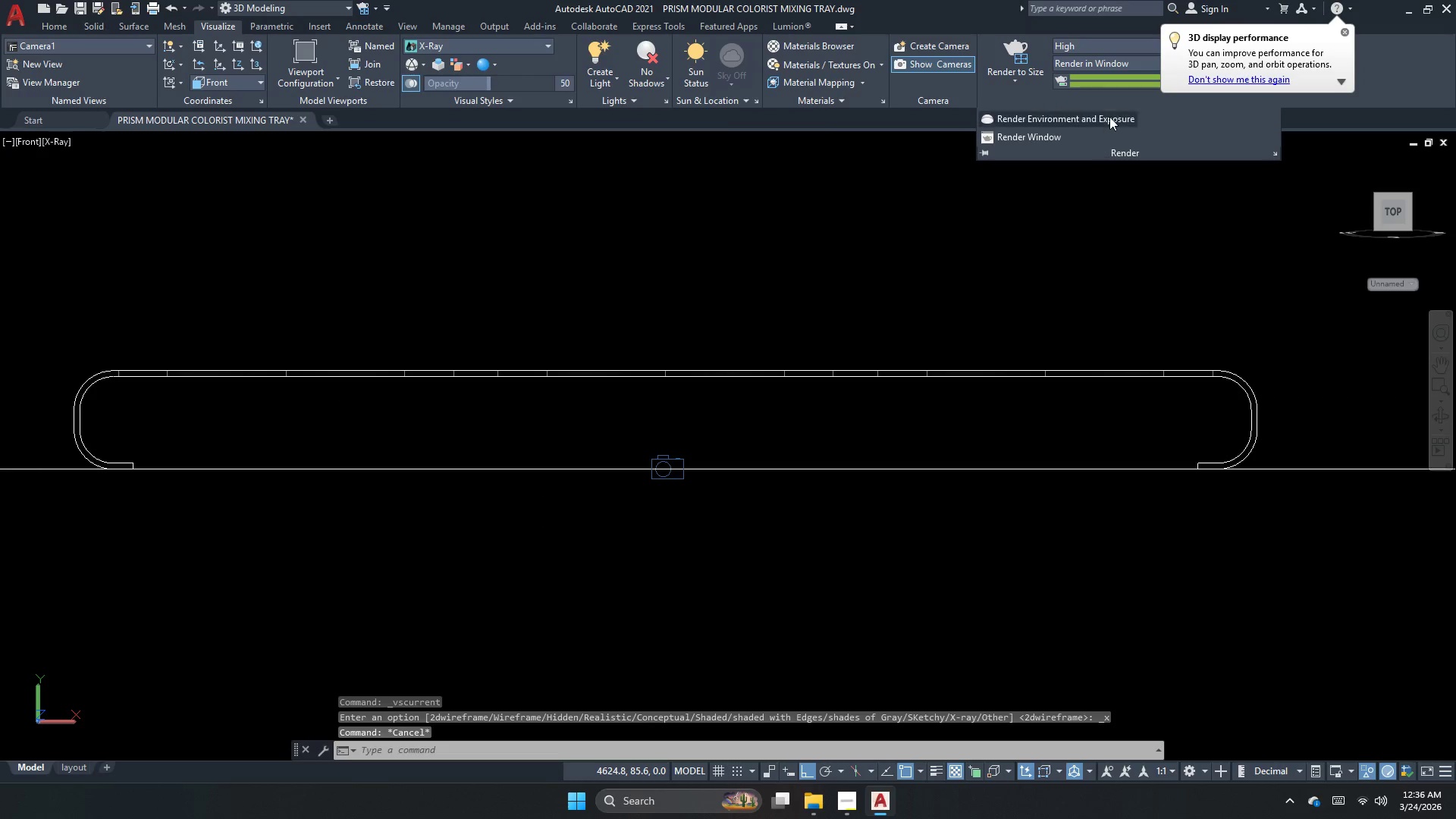 
left_click([1109, 117])
 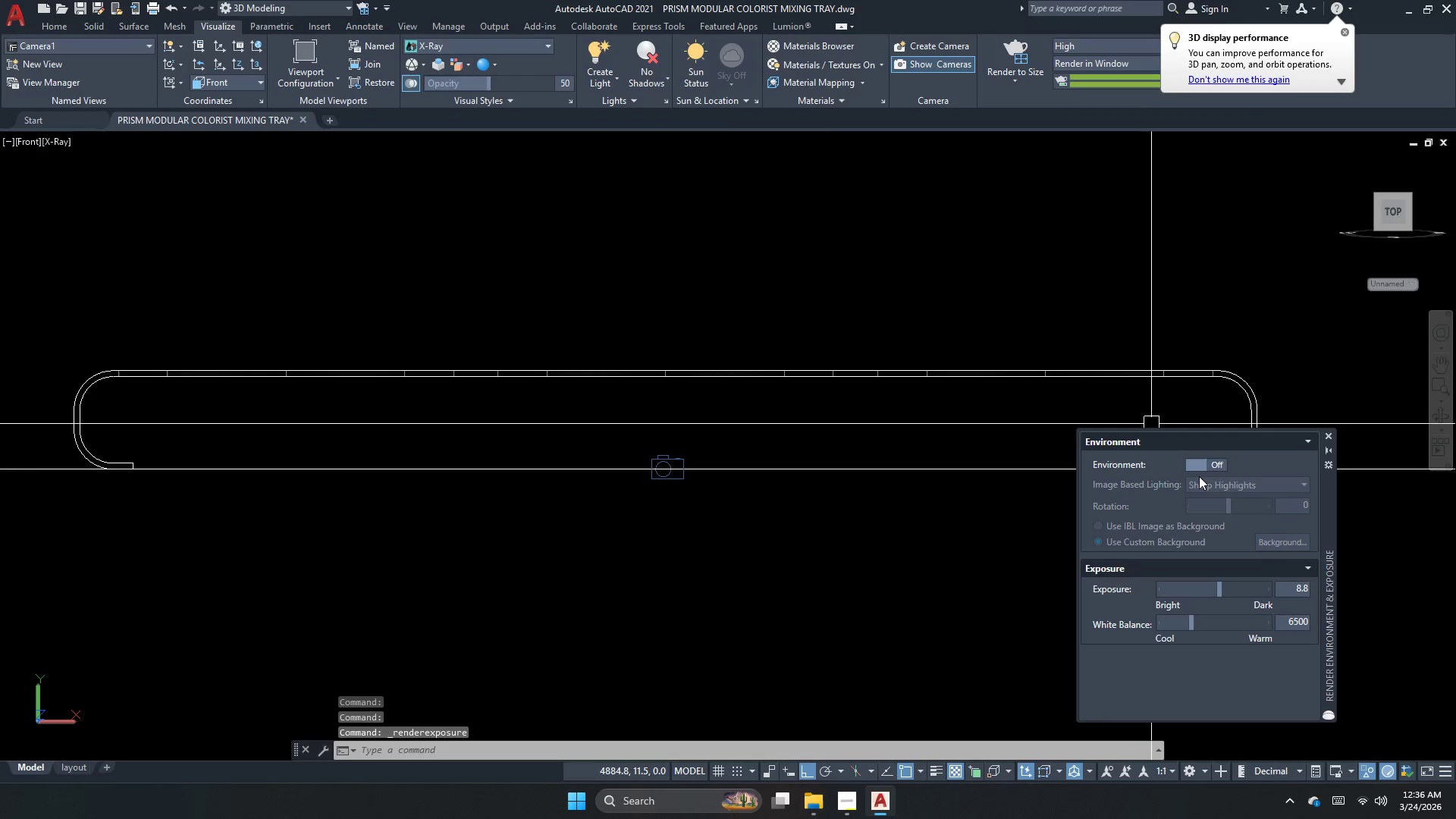 
left_click([1202, 466])
 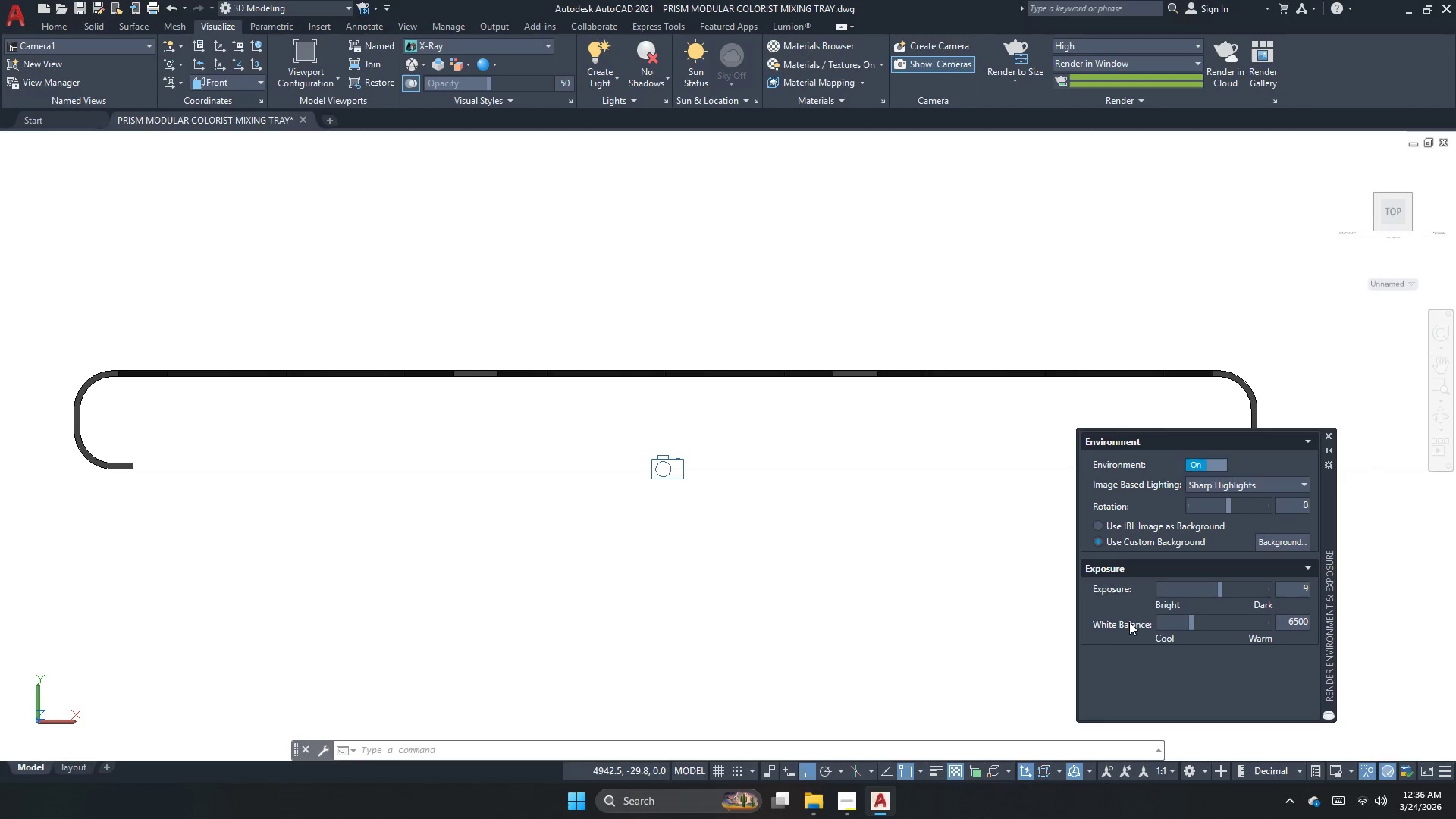 
wait(7.81)
 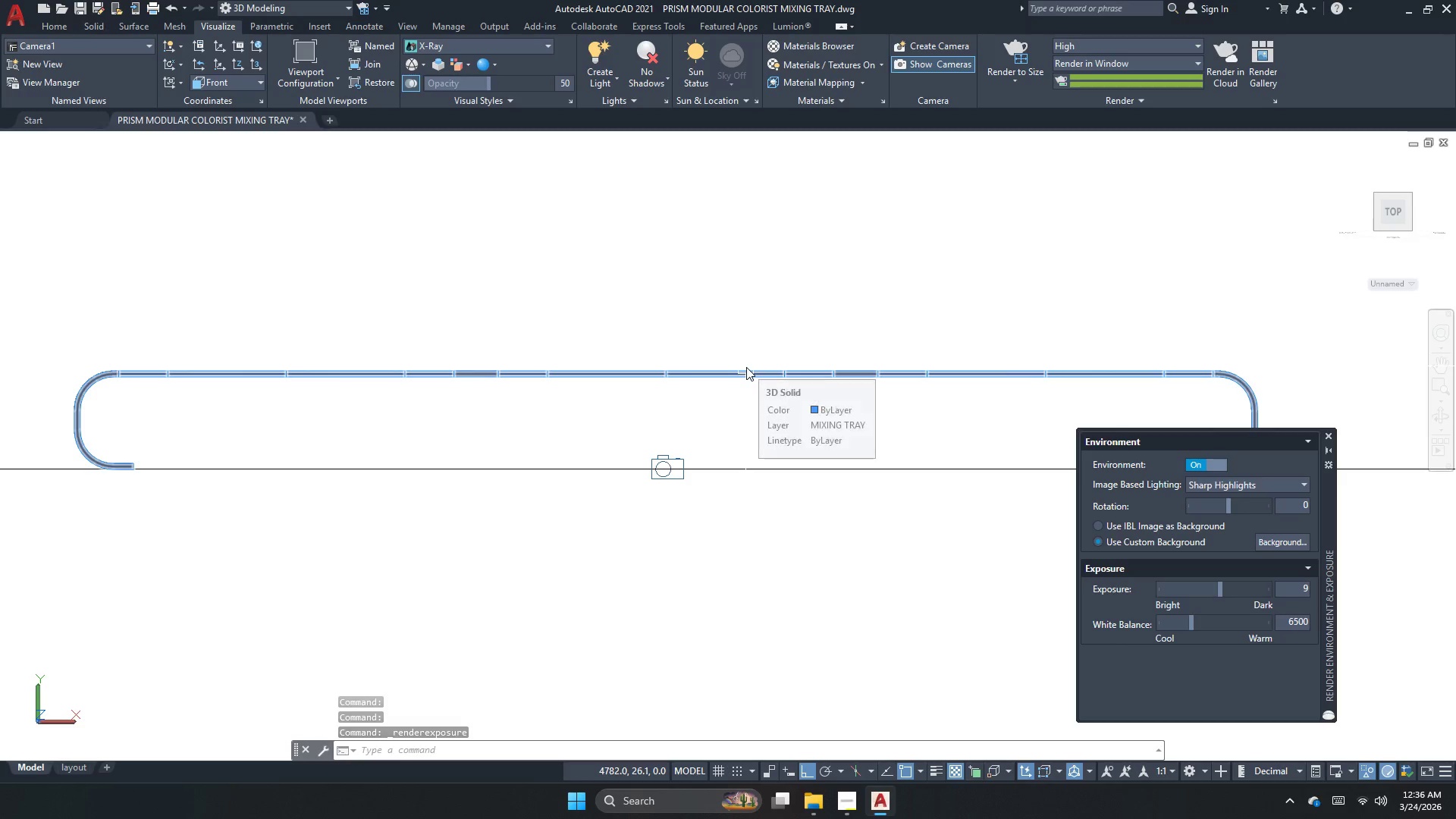 
left_click([78, 140])
 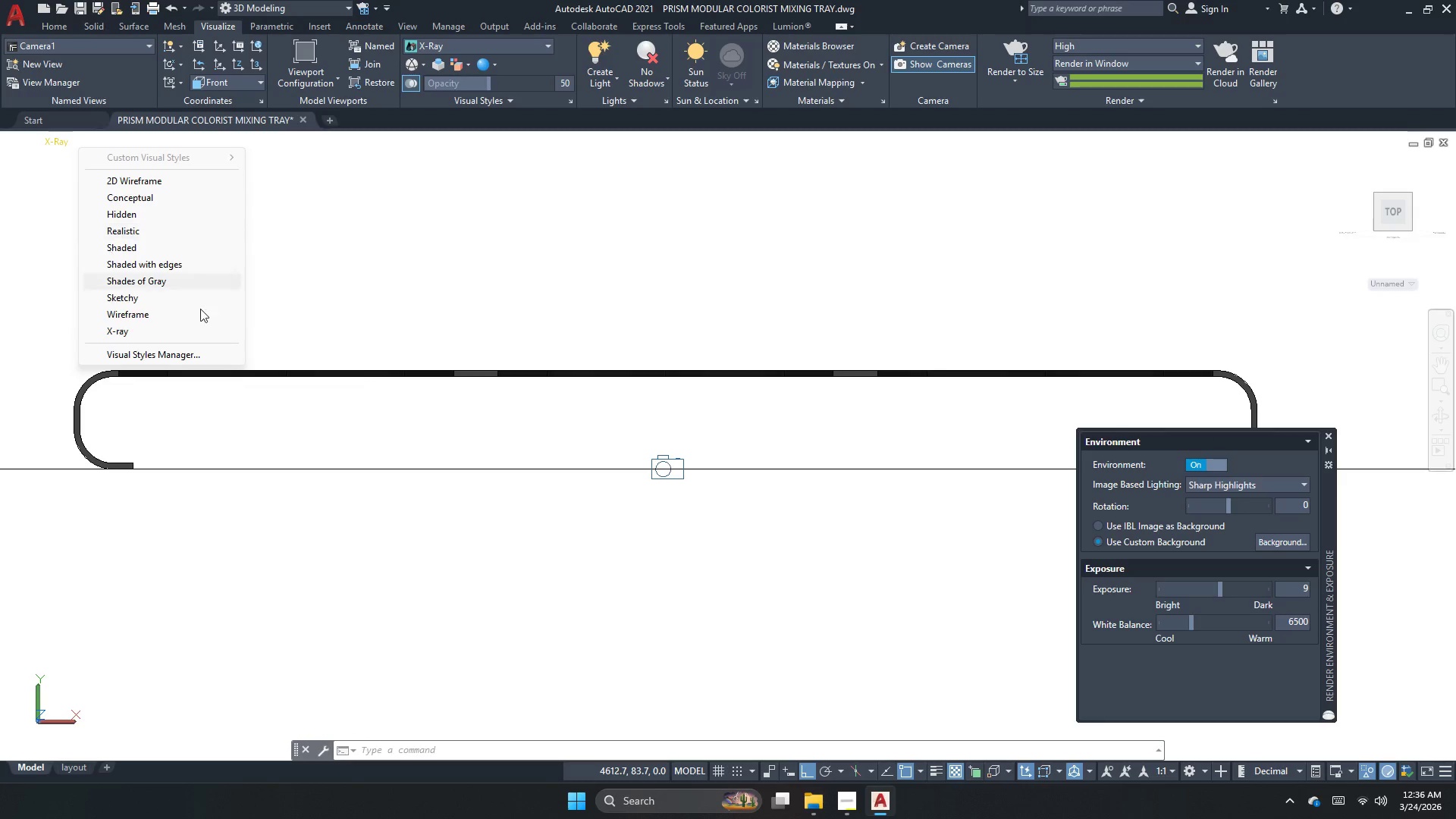 
key(Escape)
 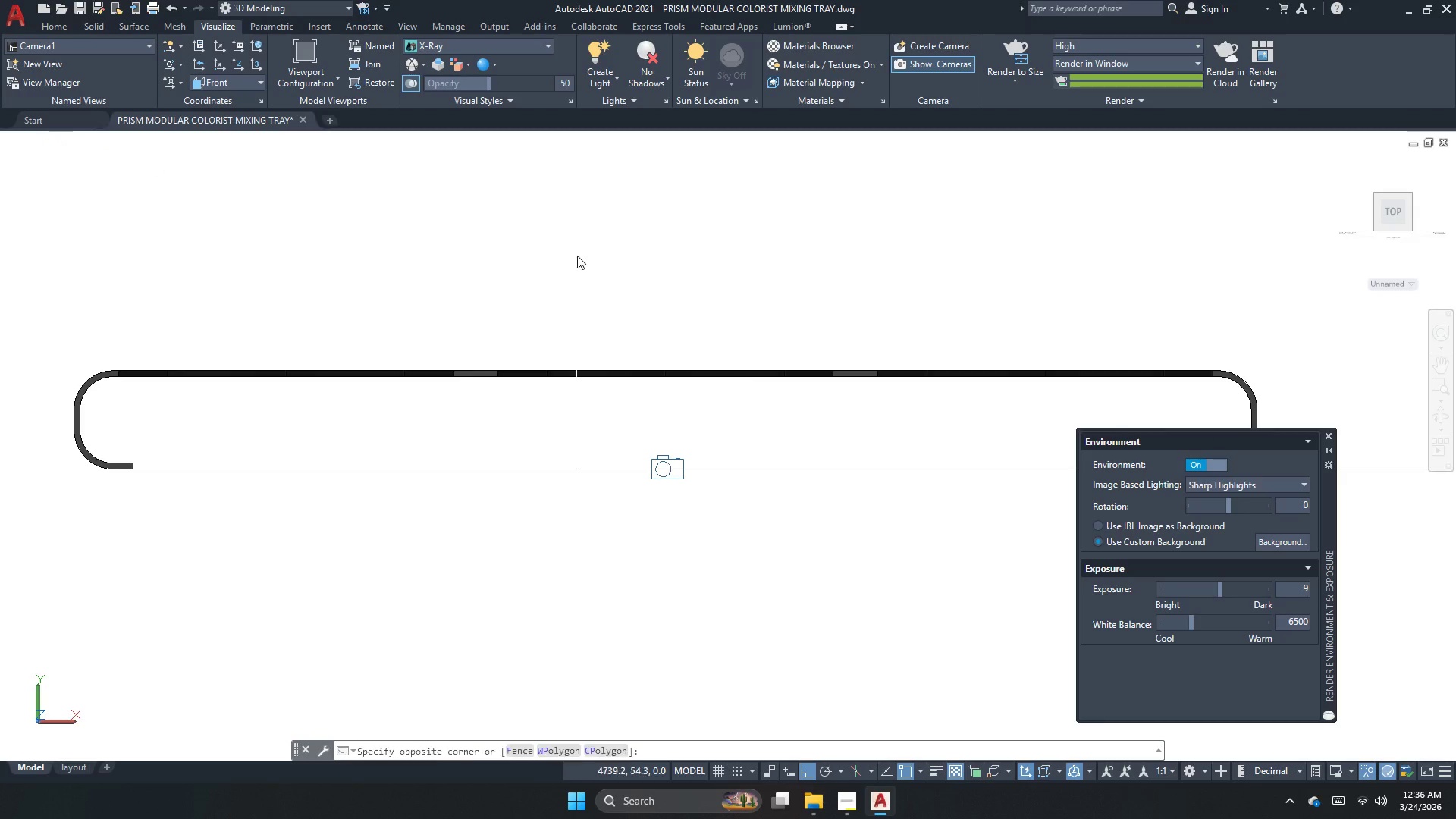 
left_click_drag(start_coordinate=[577, 256], to_coordinate=[573, 258])
 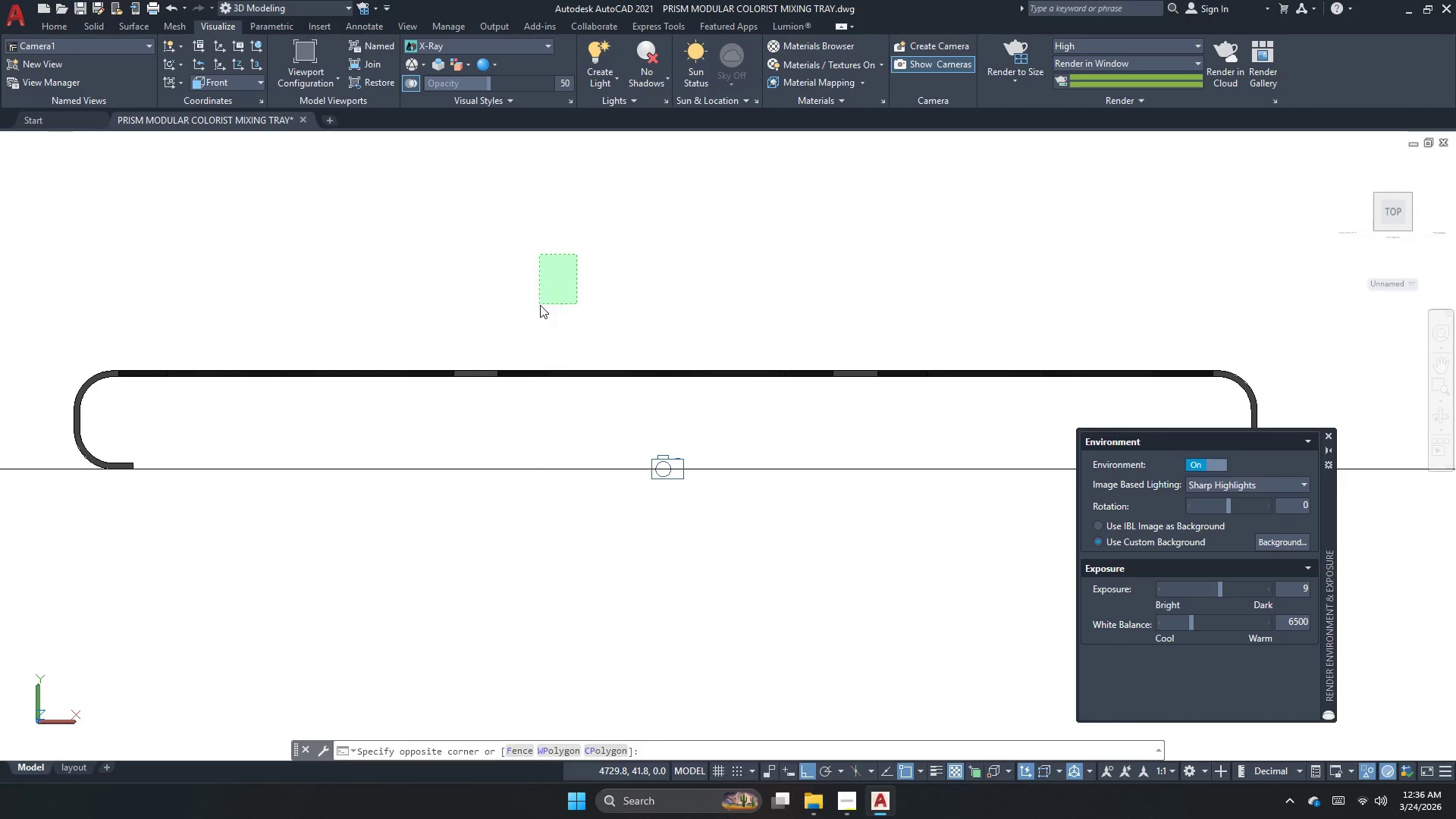 
double_click([540, 305])
 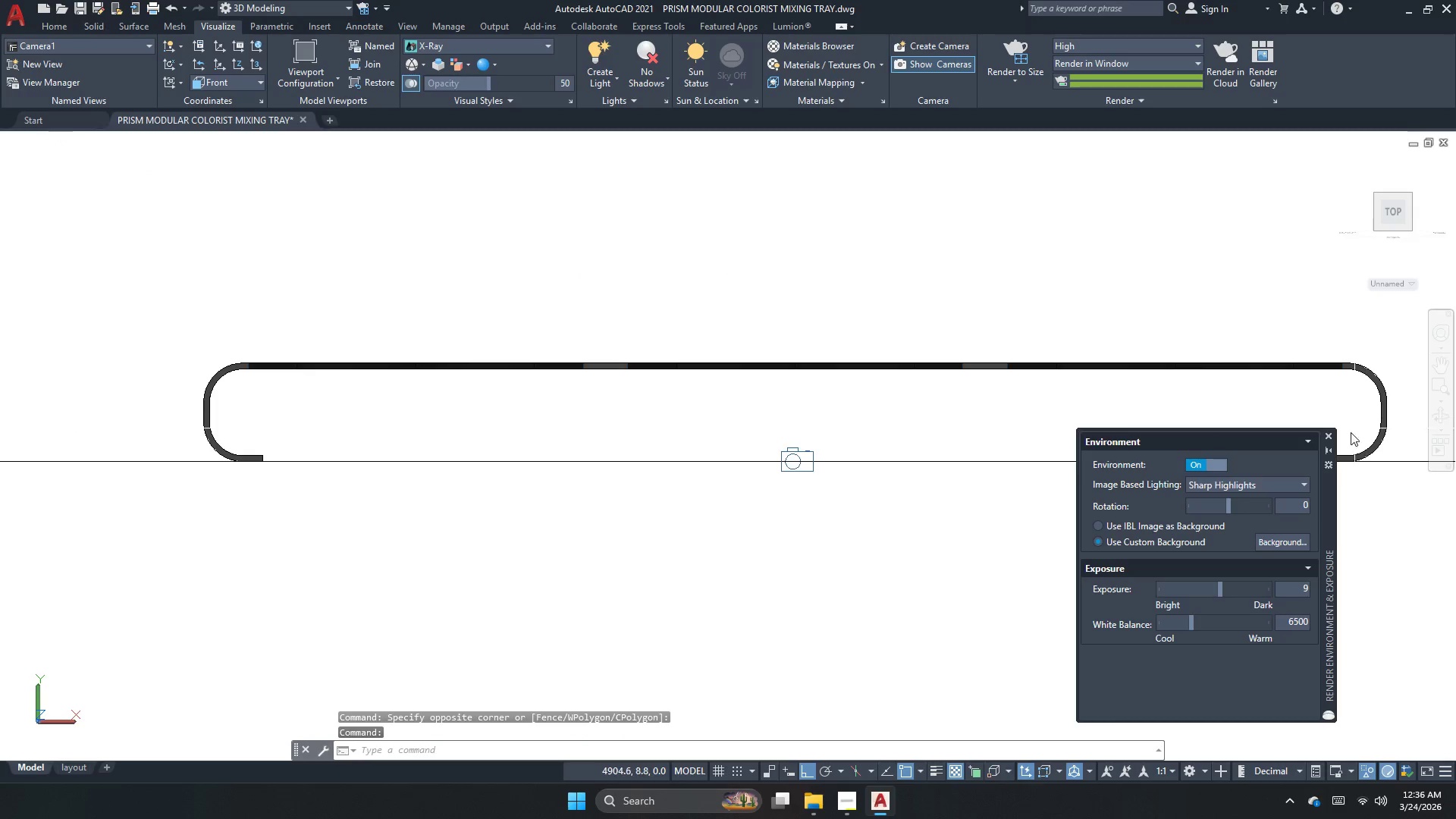 
left_click([1326, 438])
 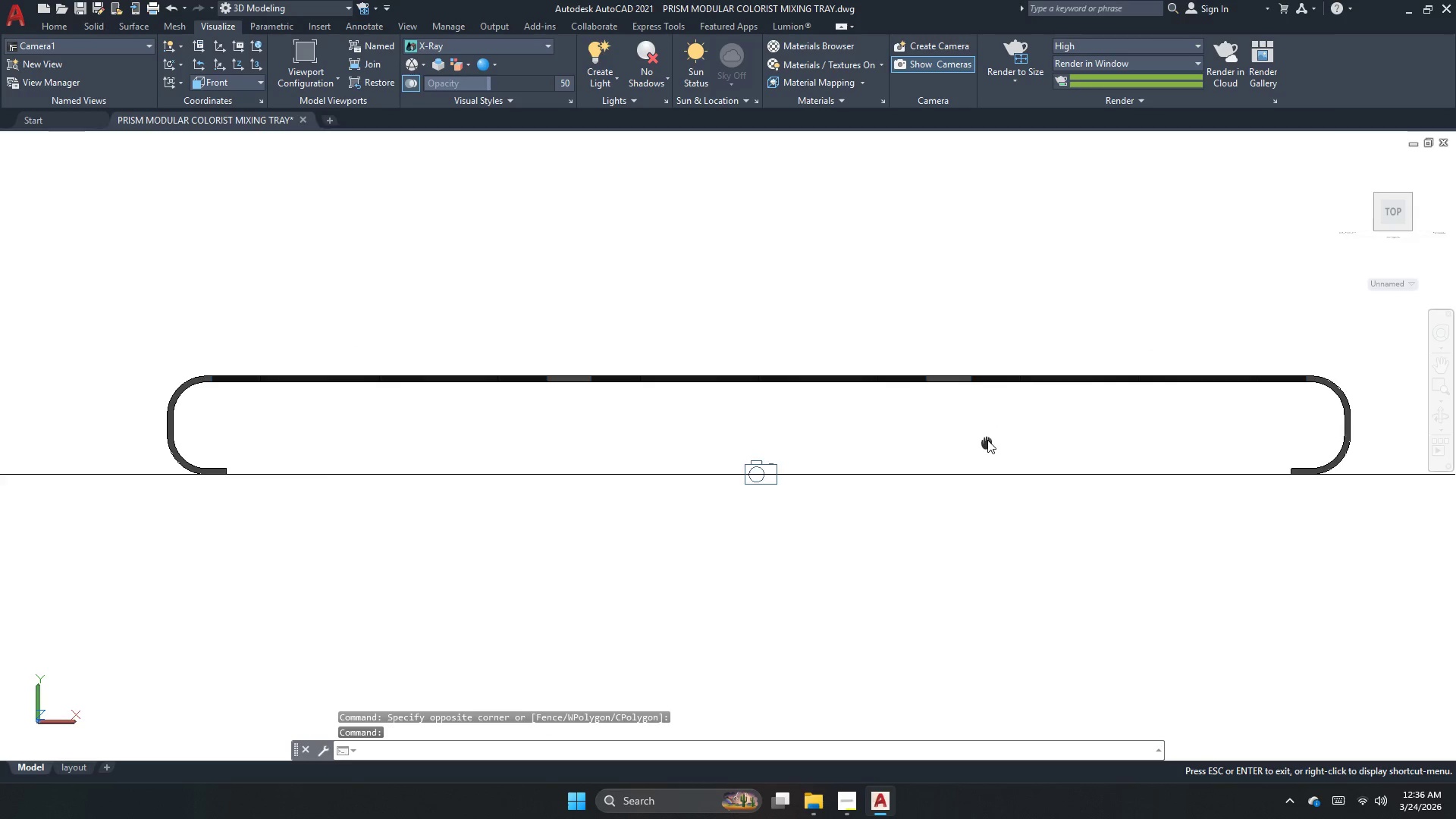 
scroll: coordinate [898, 429], scroll_direction: down, amount: 1.0
 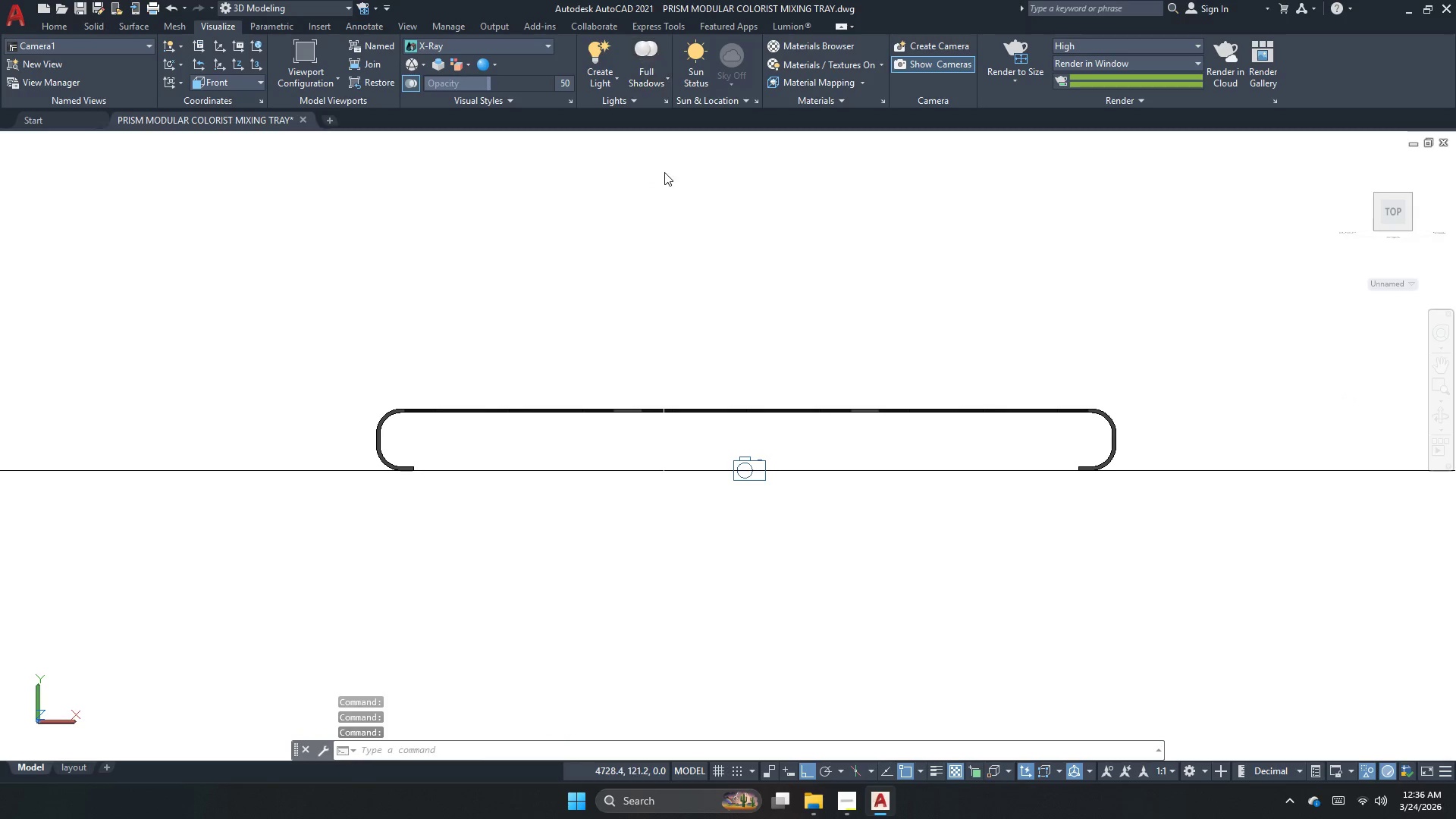 
wait(6.41)
 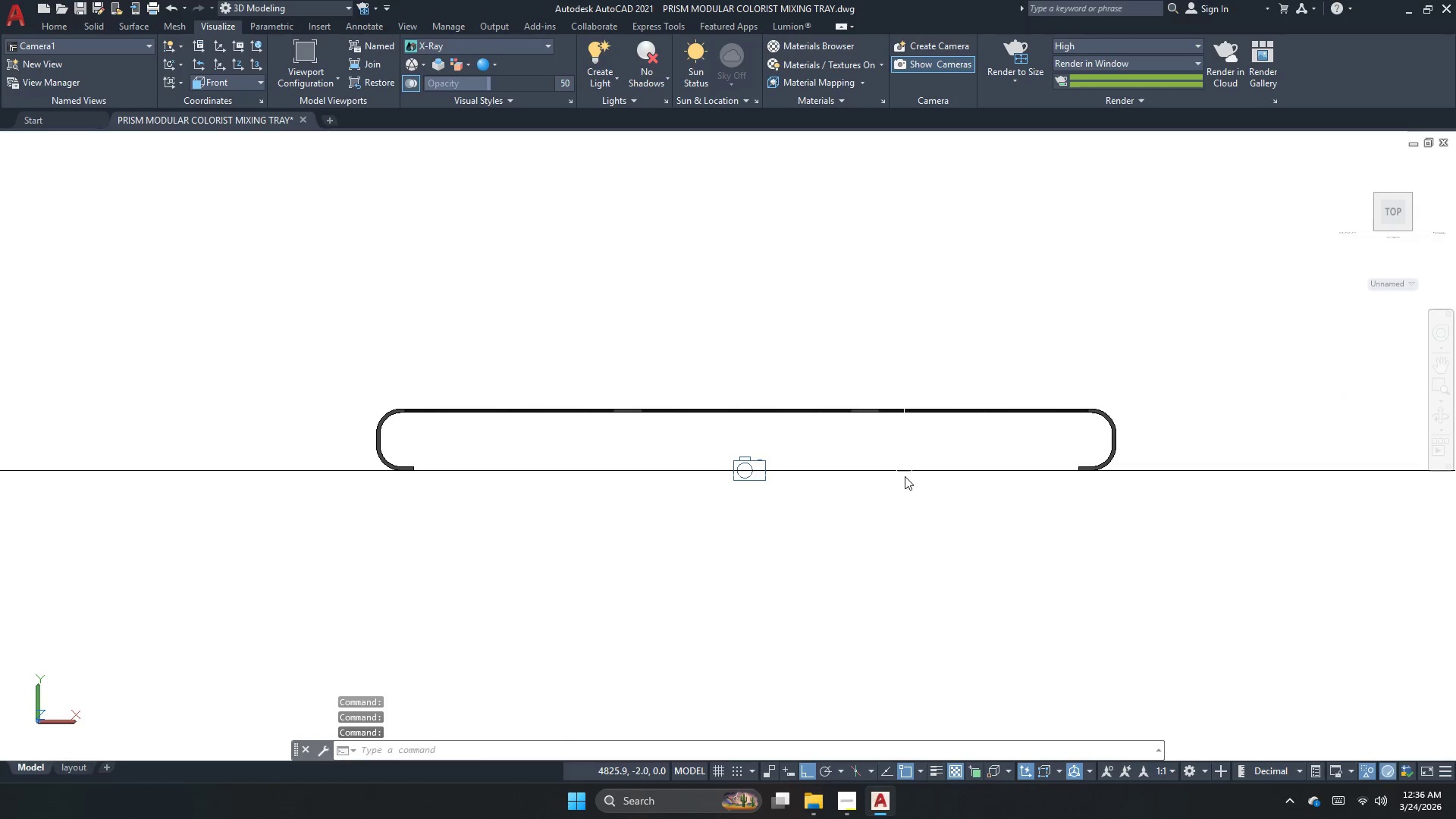 
left_click([1012, 46])
 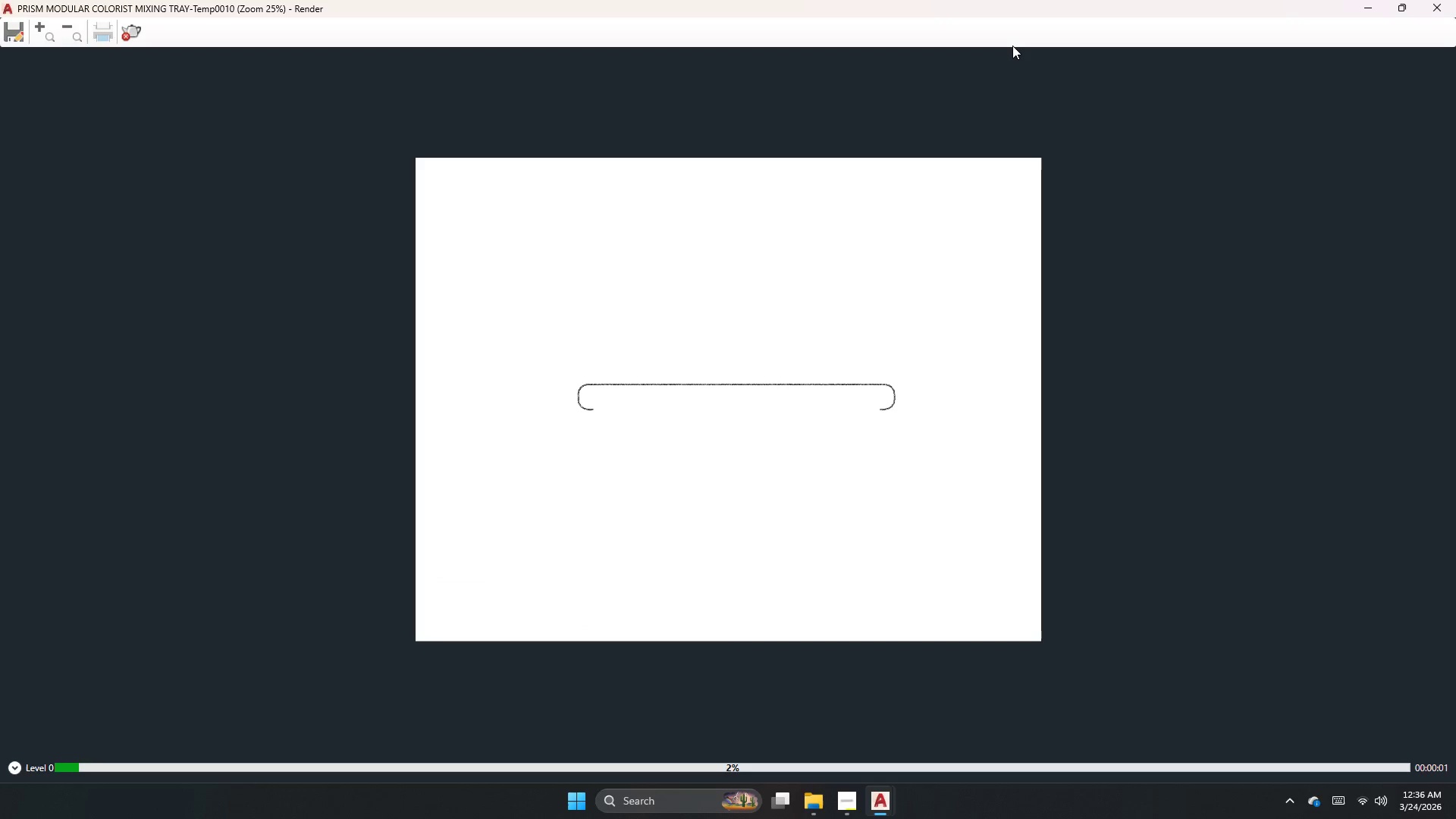 
scroll: coordinate [670, 353], scroll_direction: up, amount: 4.0
 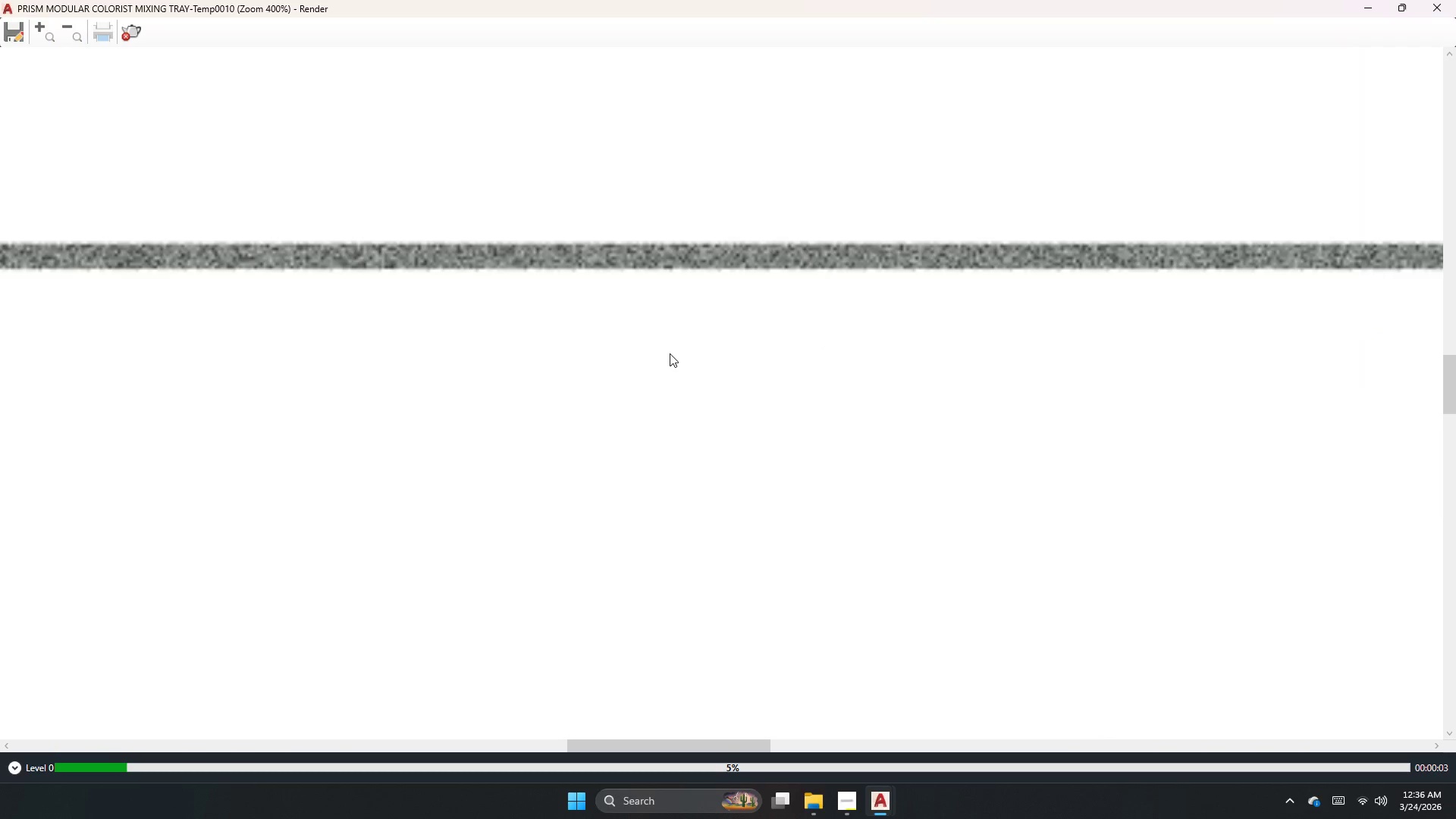 
scroll: coordinate [667, 356], scroll_direction: down, amount: 3.0
 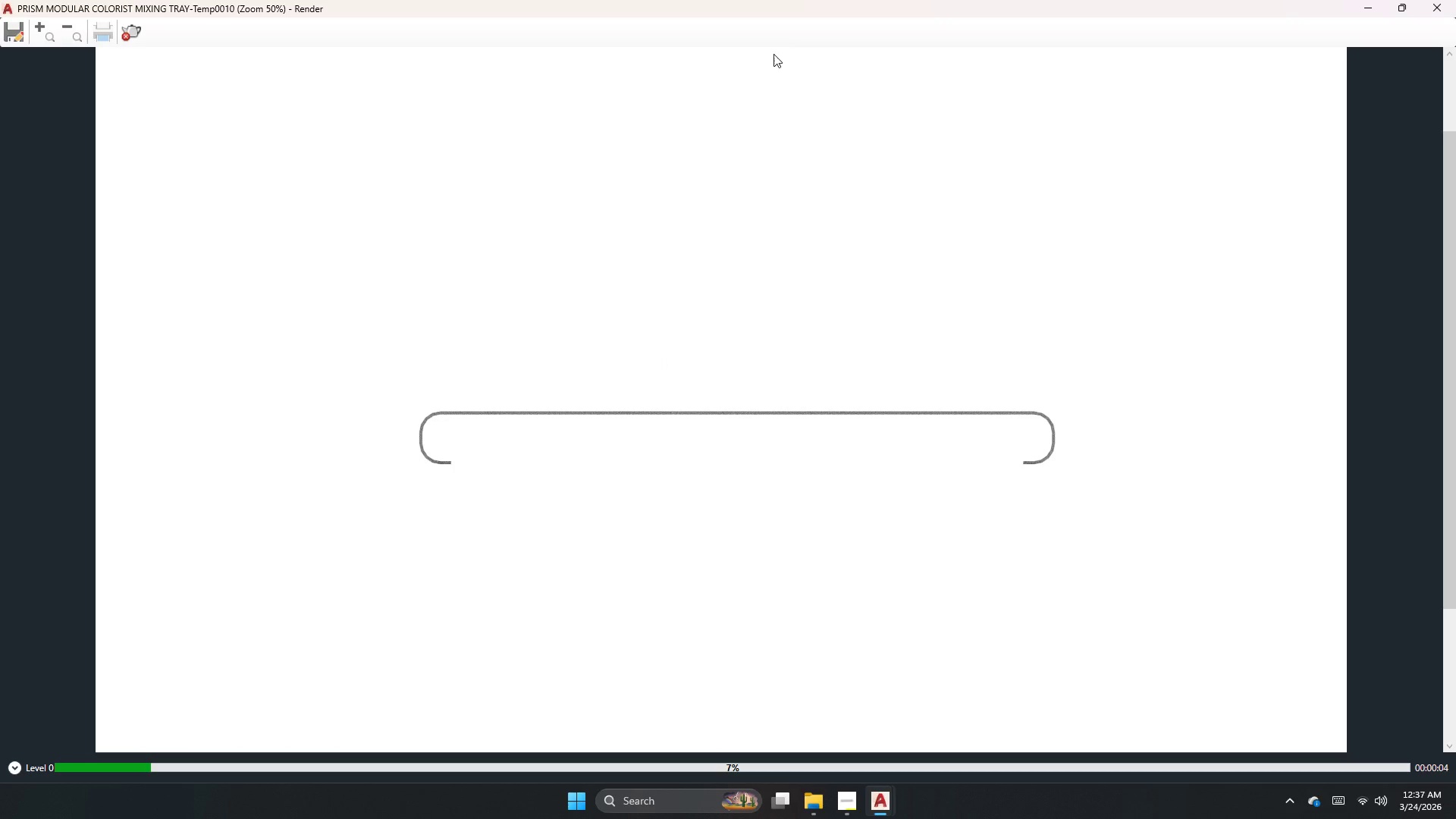 
key(Escape)
 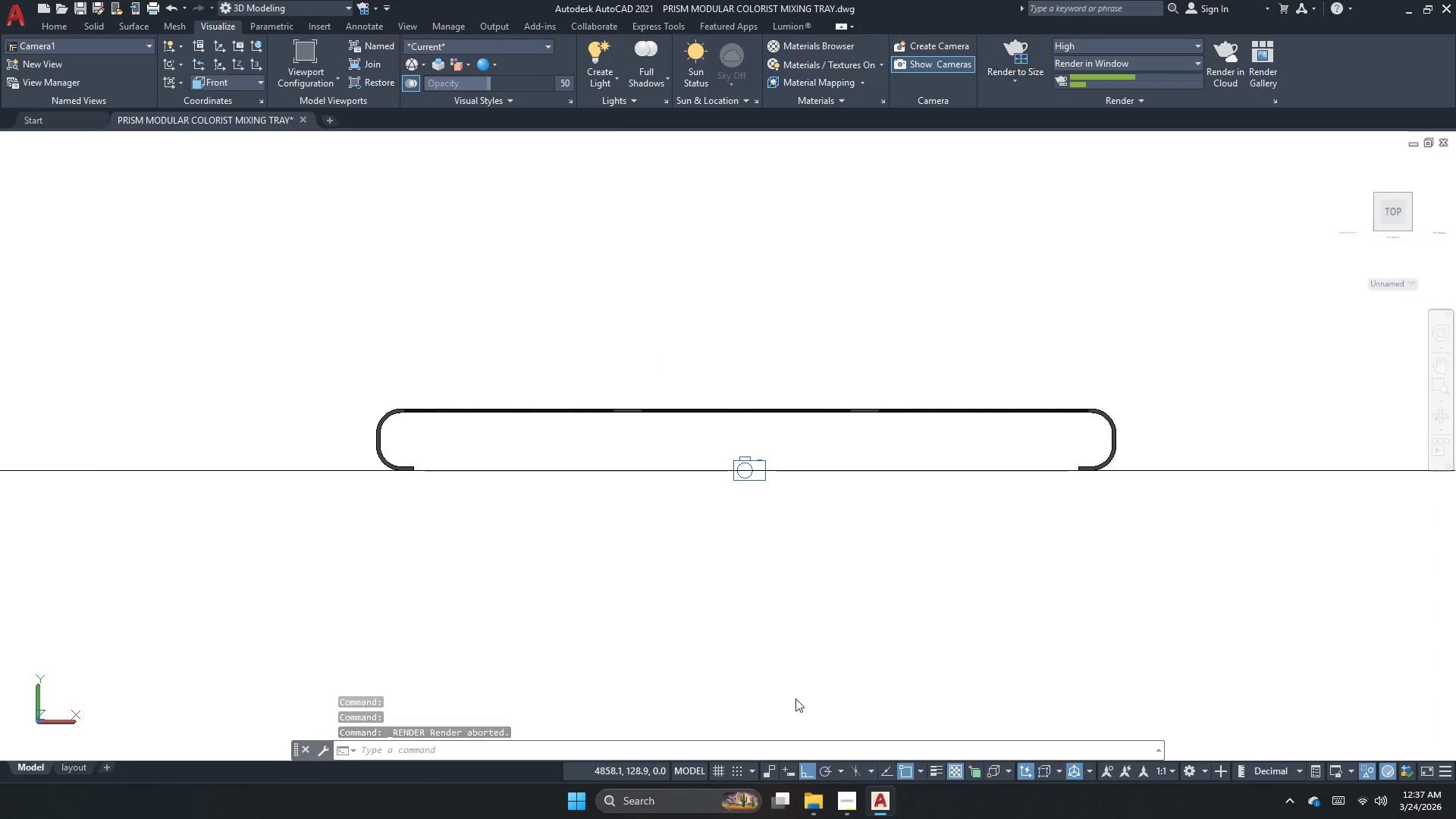 
wait(5.52)
 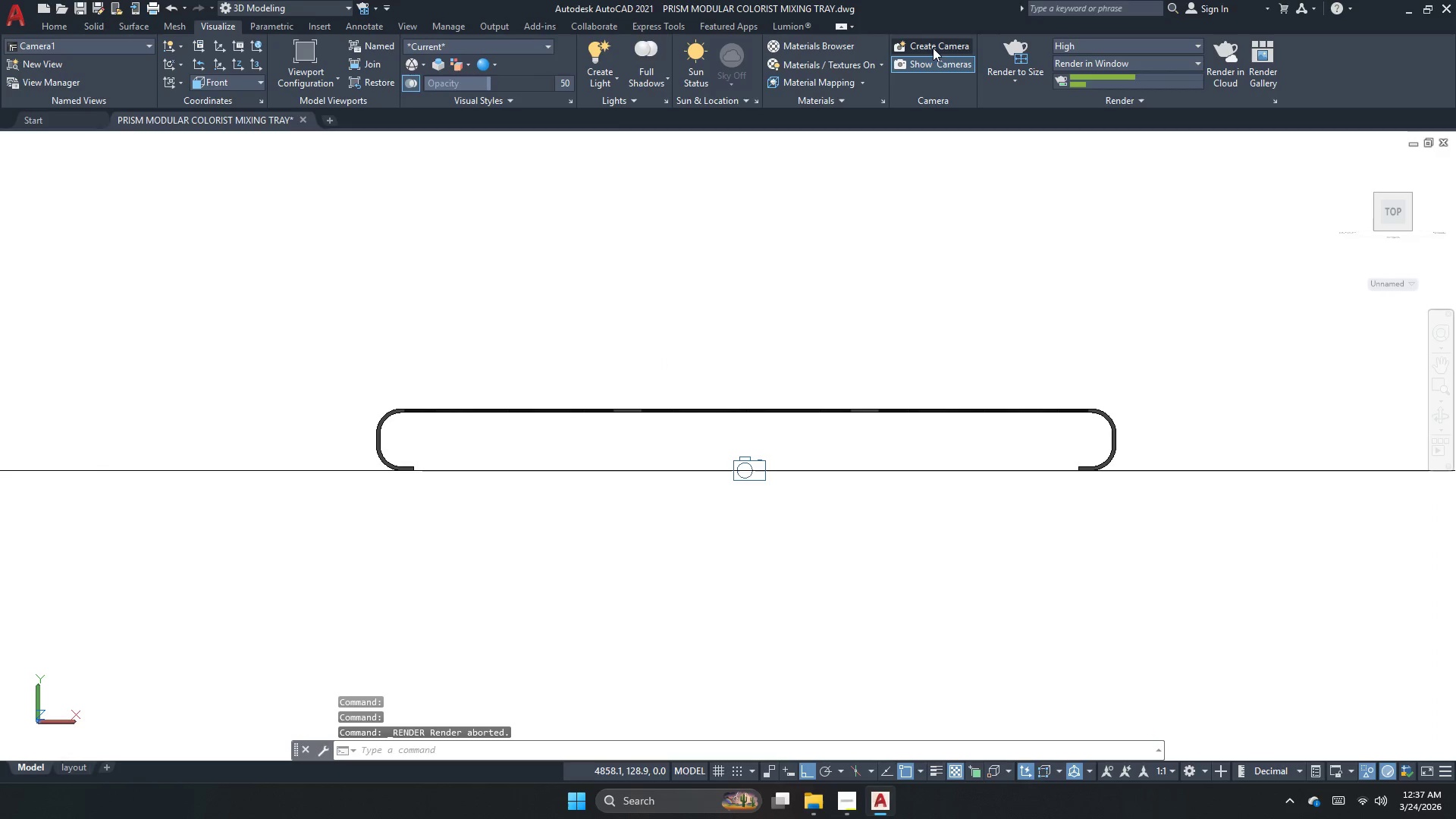 
left_click([844, 807])